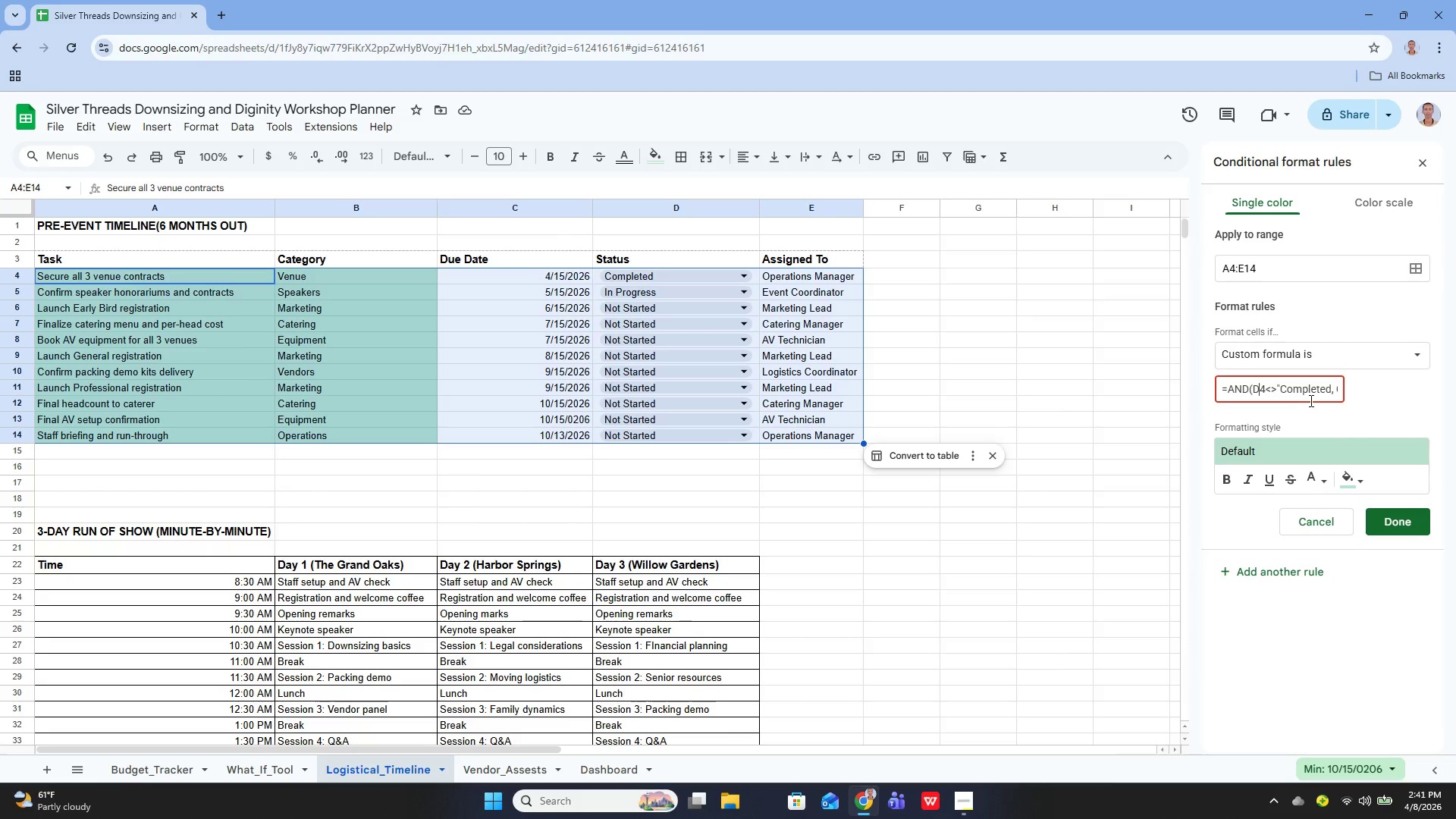 
key(ArrowRight)
 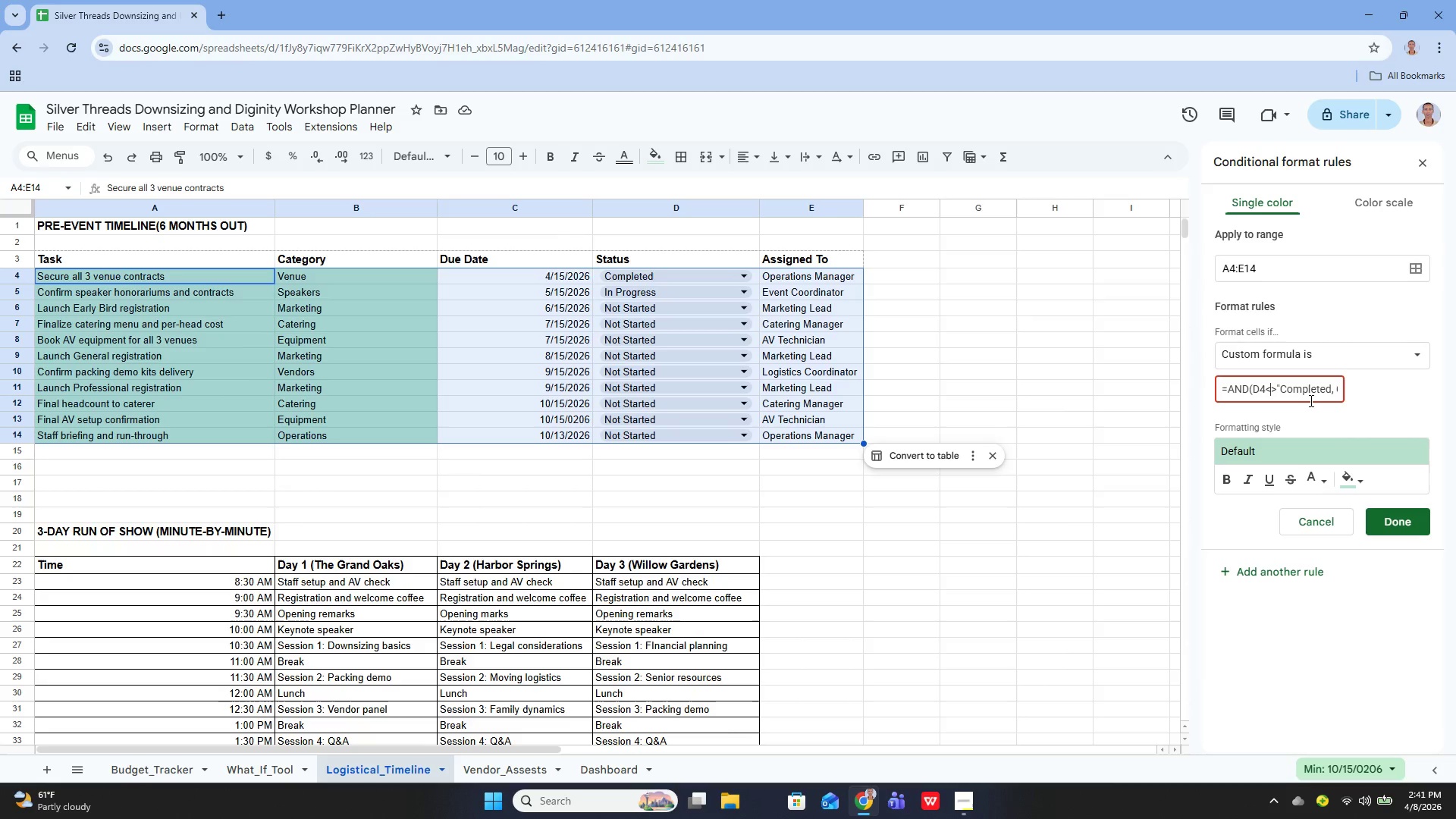 
key(ArrowRight)
 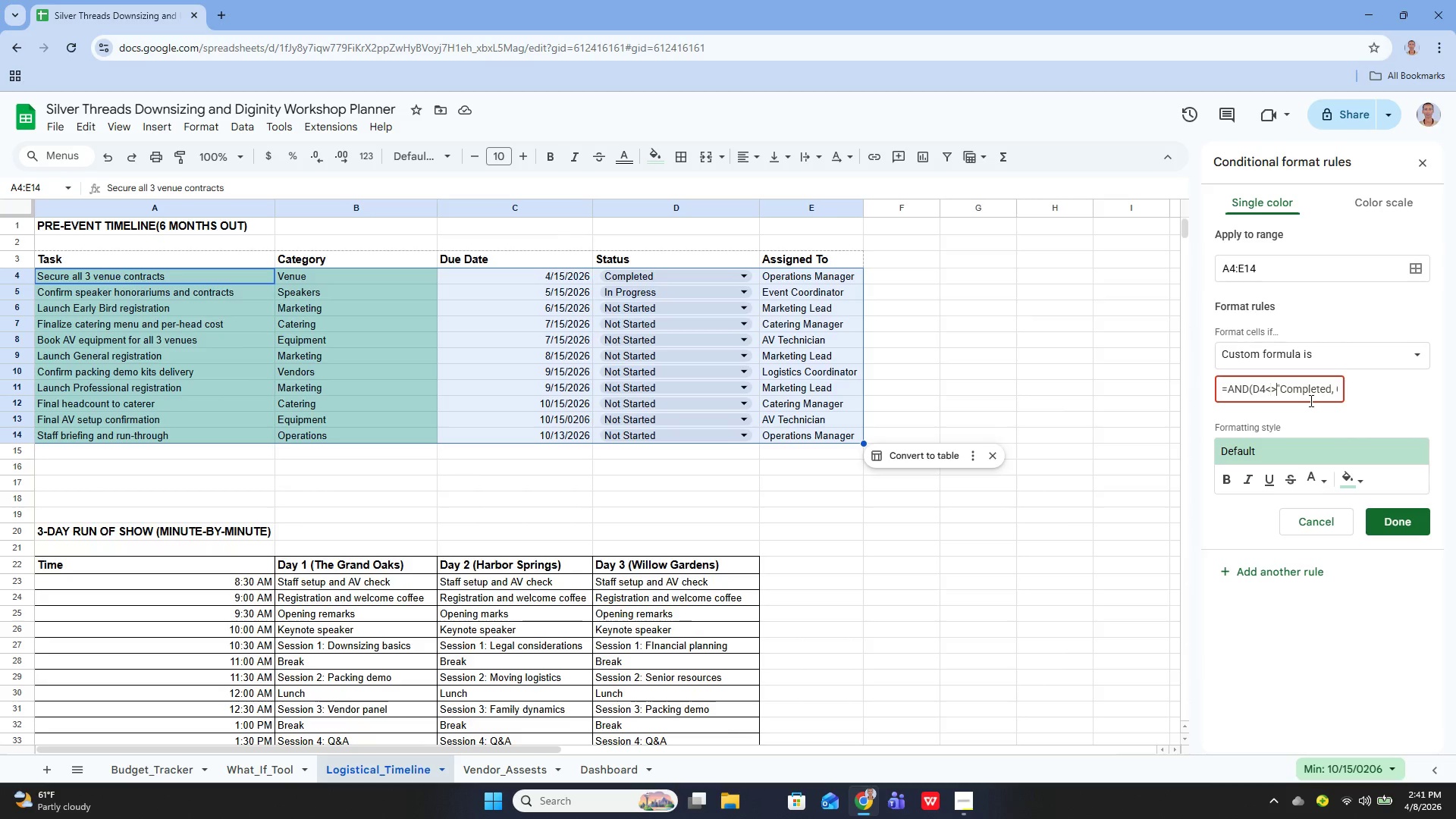 
key(ArrowRight)
 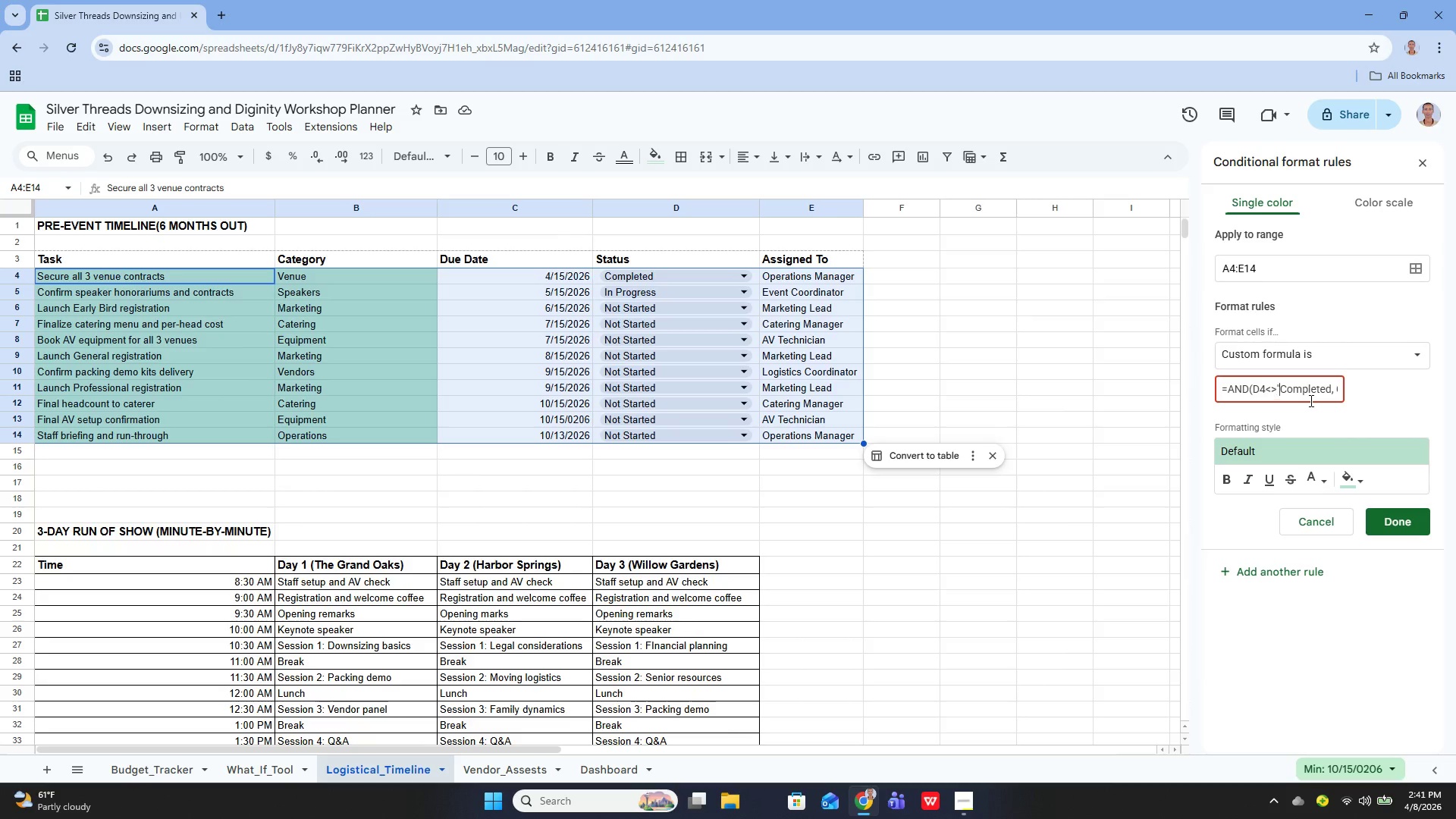 
key(ArrowRight)
 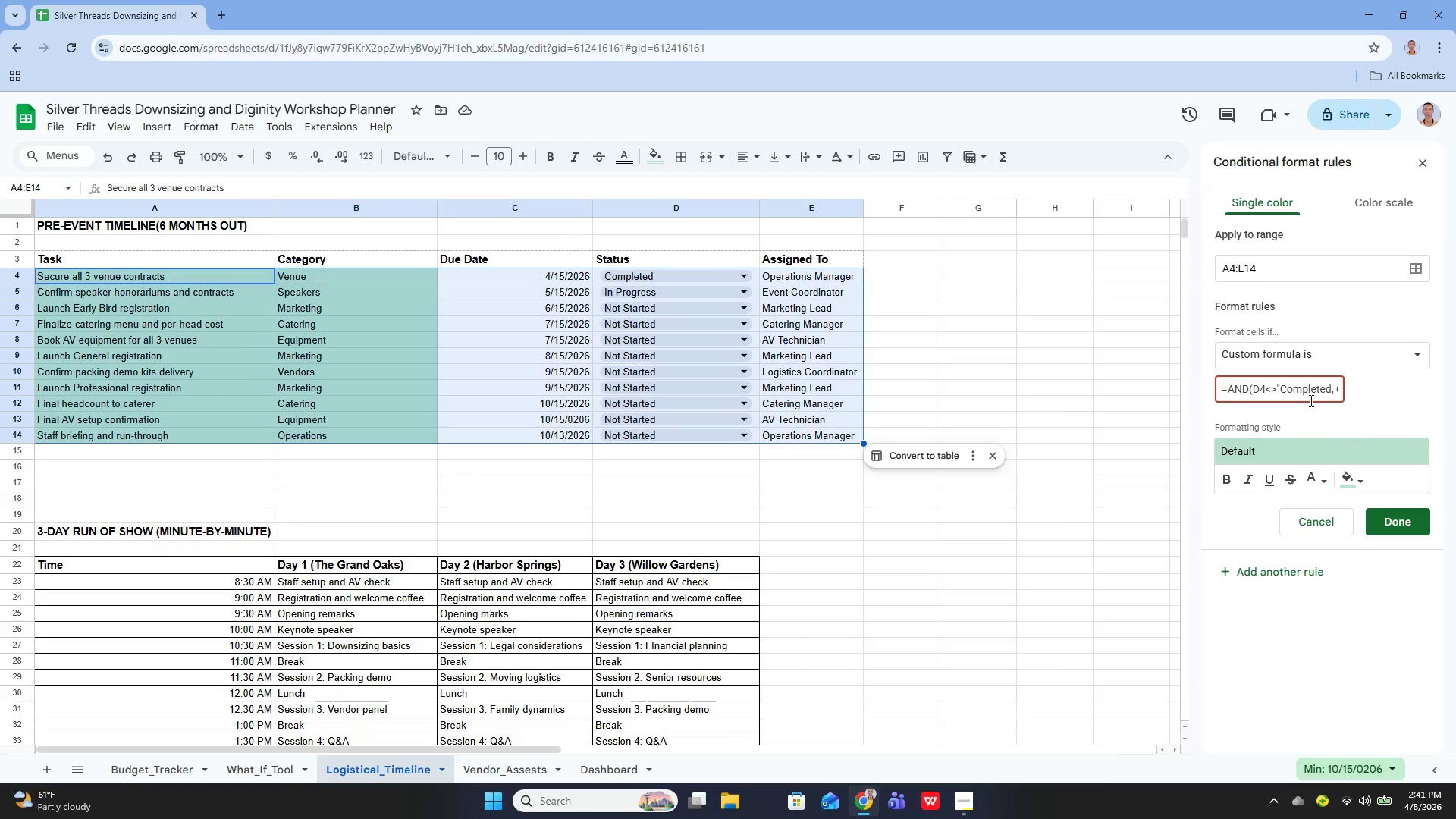 
key(ArrowRight)
 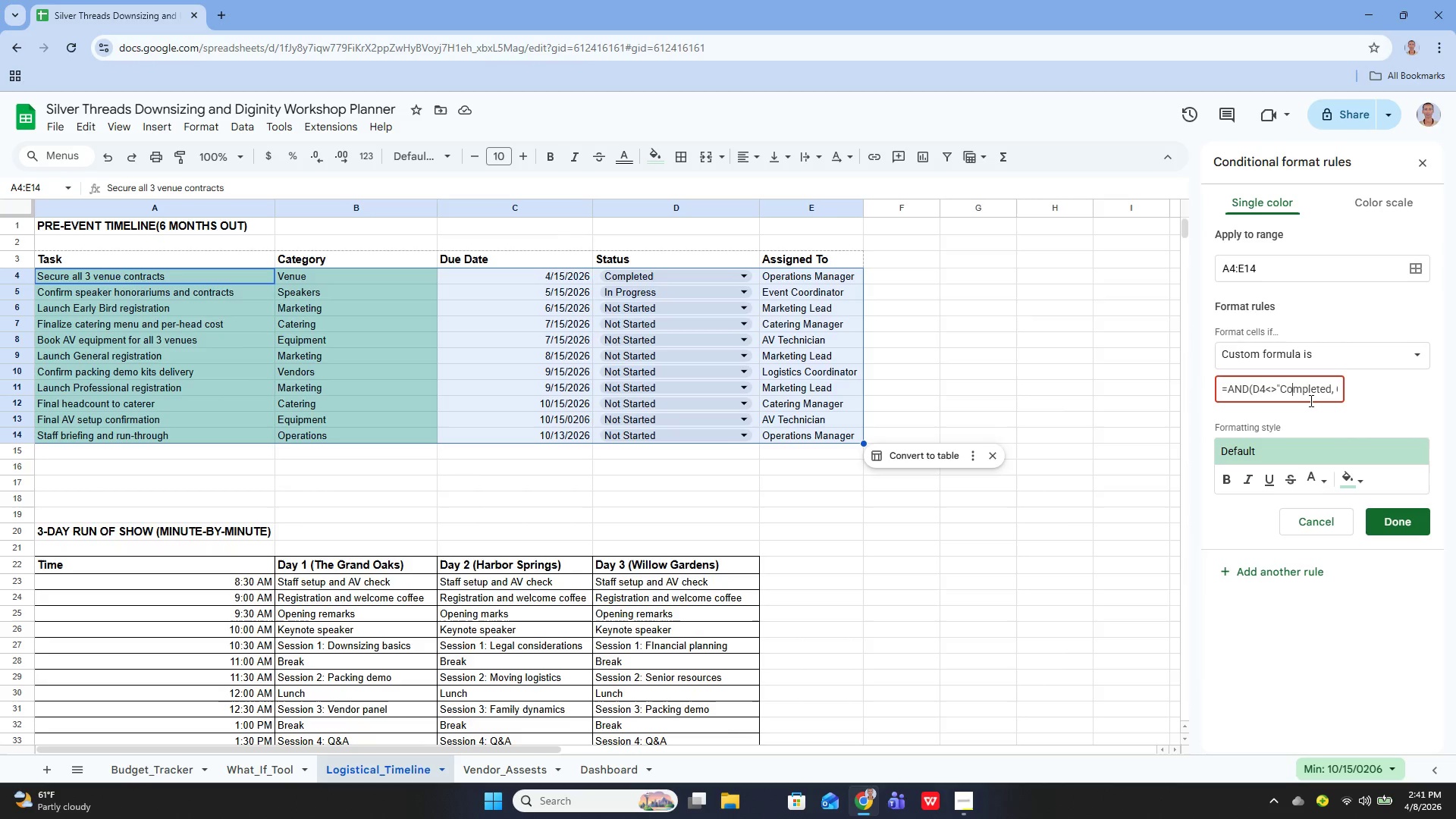 
key(ArrowRight)
 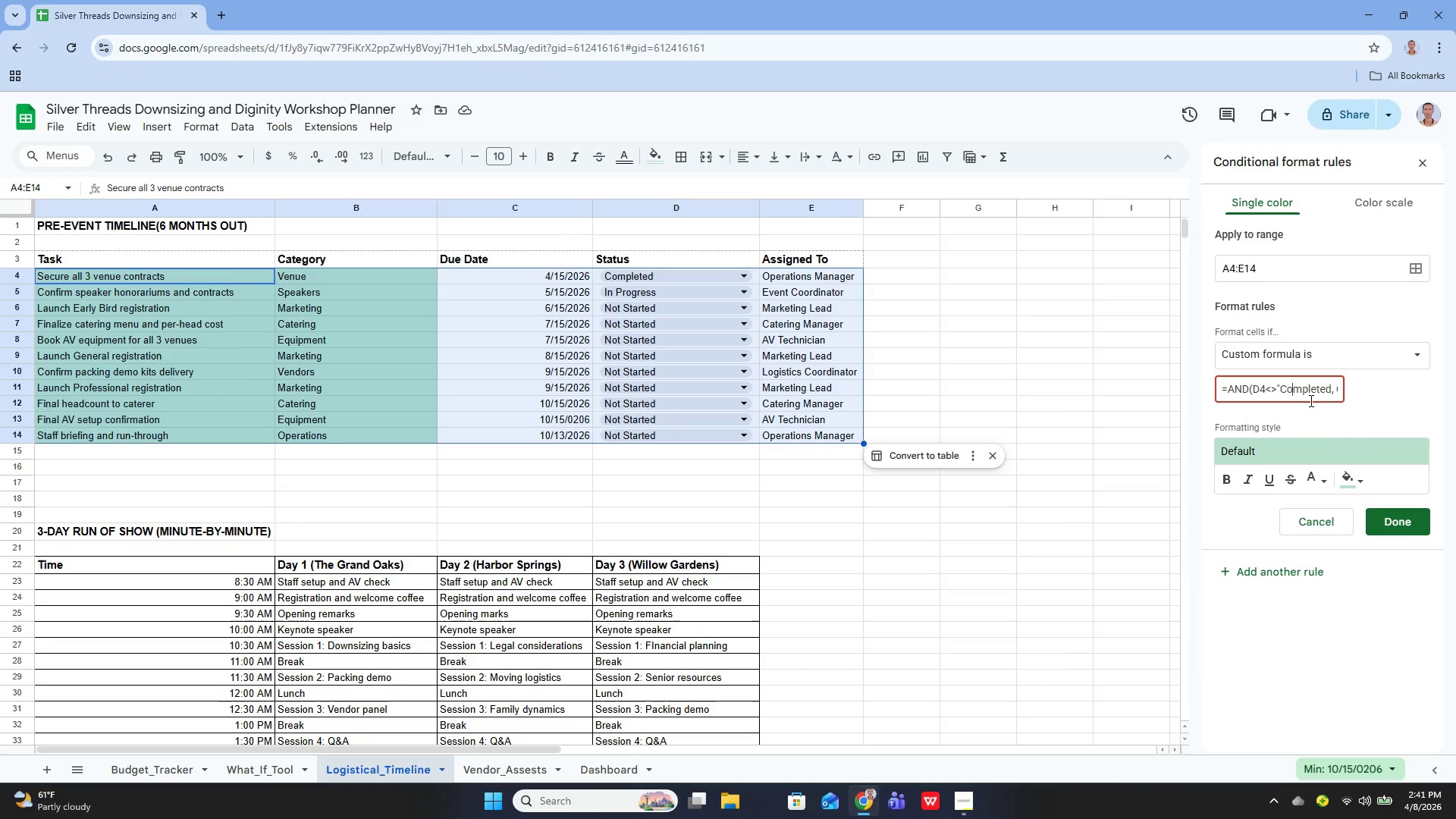 
key(ArrowRight)
 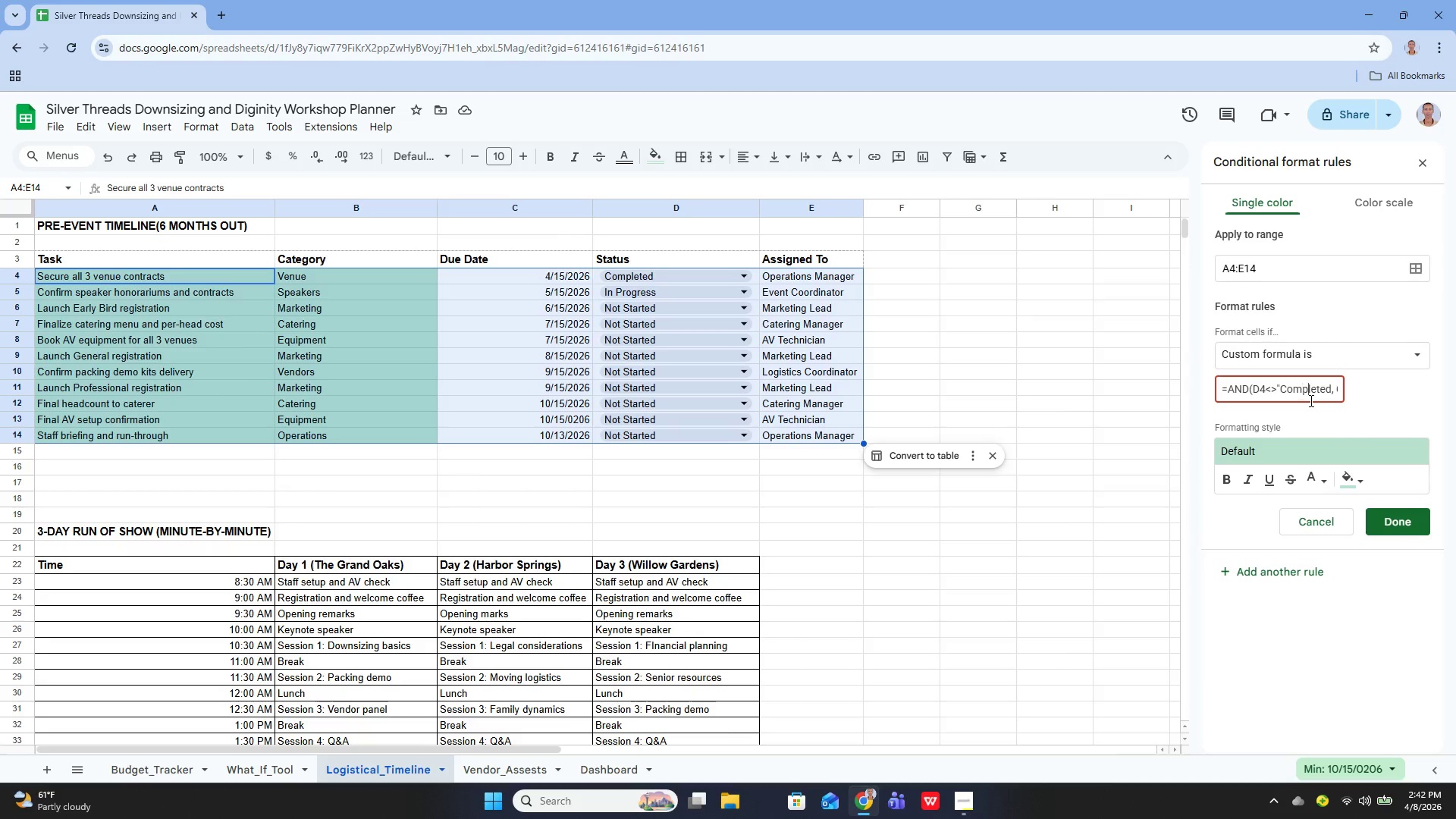 
key(ArrowRight)
 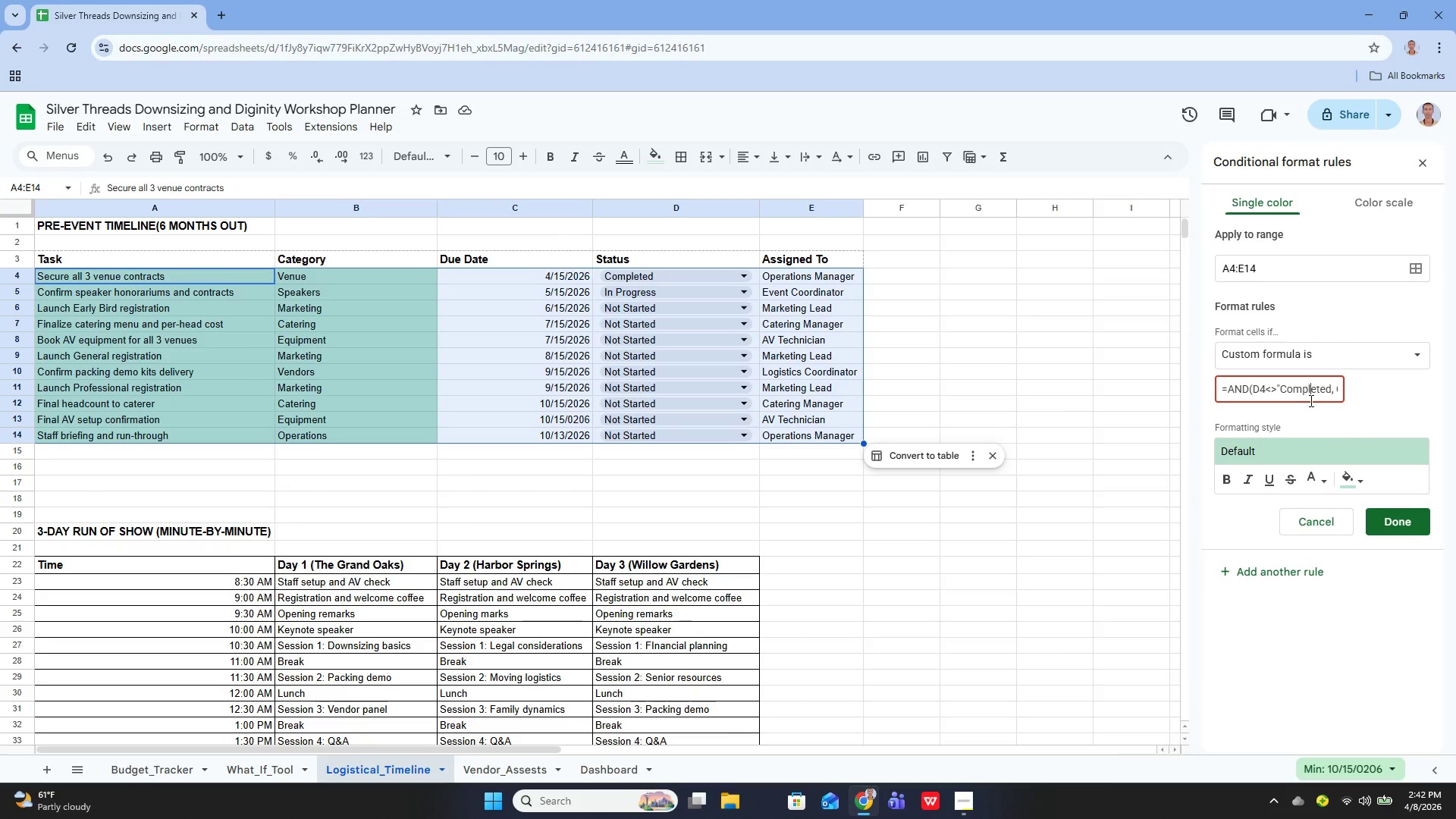 
key(ArrowRight)
 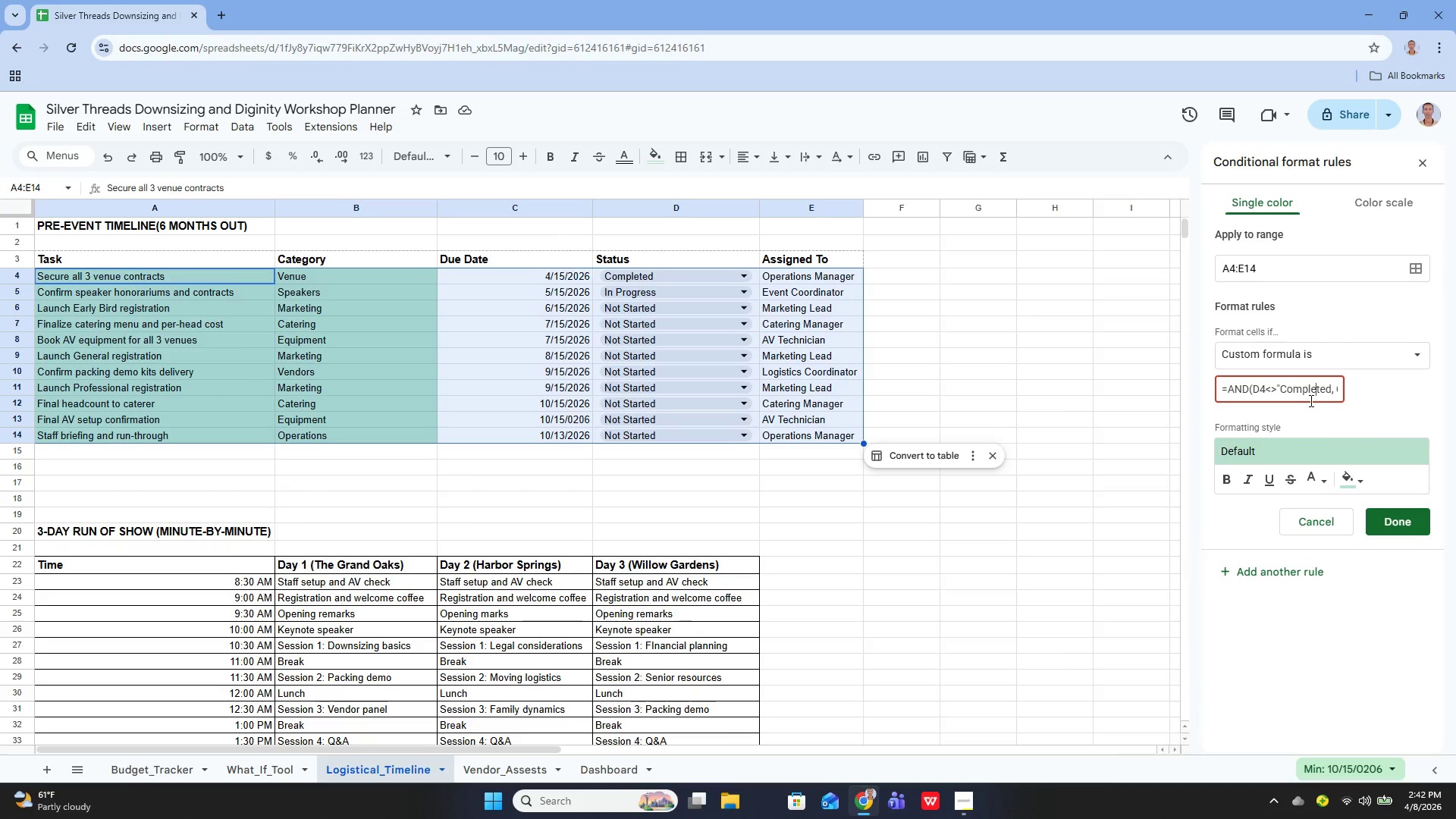 
key(ArrowRight)
 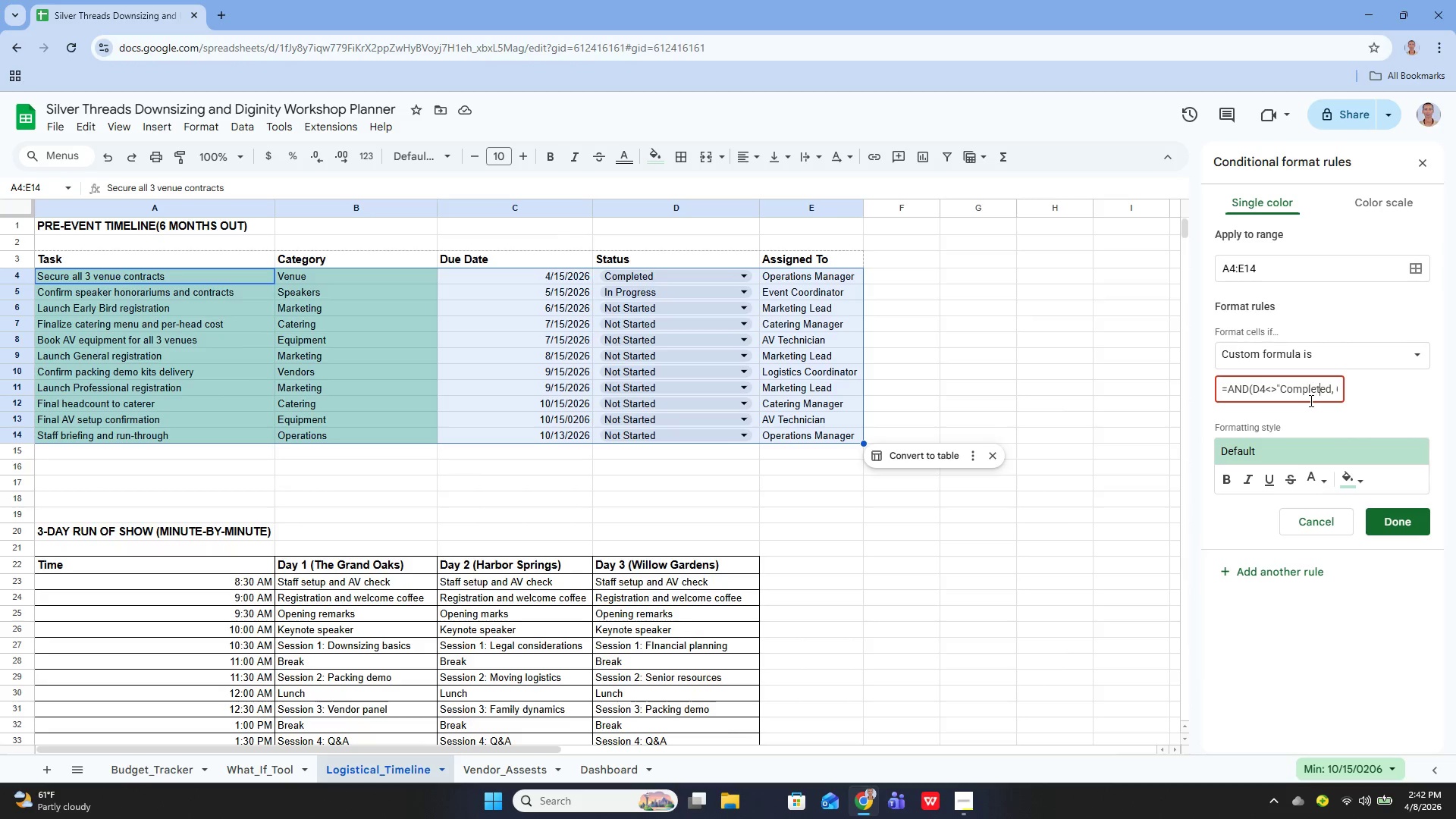 
key(ArrowRight)
 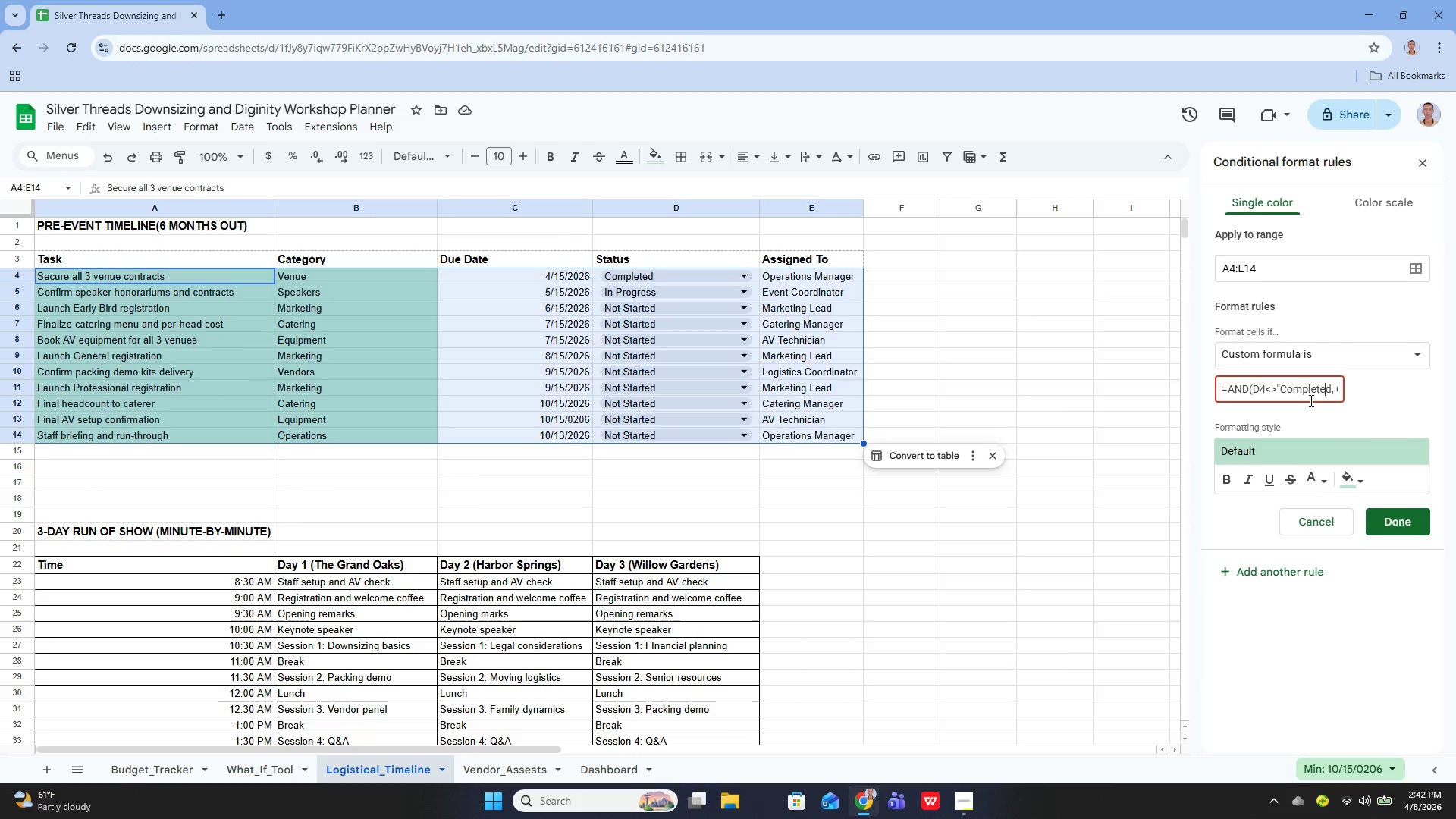 
key(ArrowRight)
 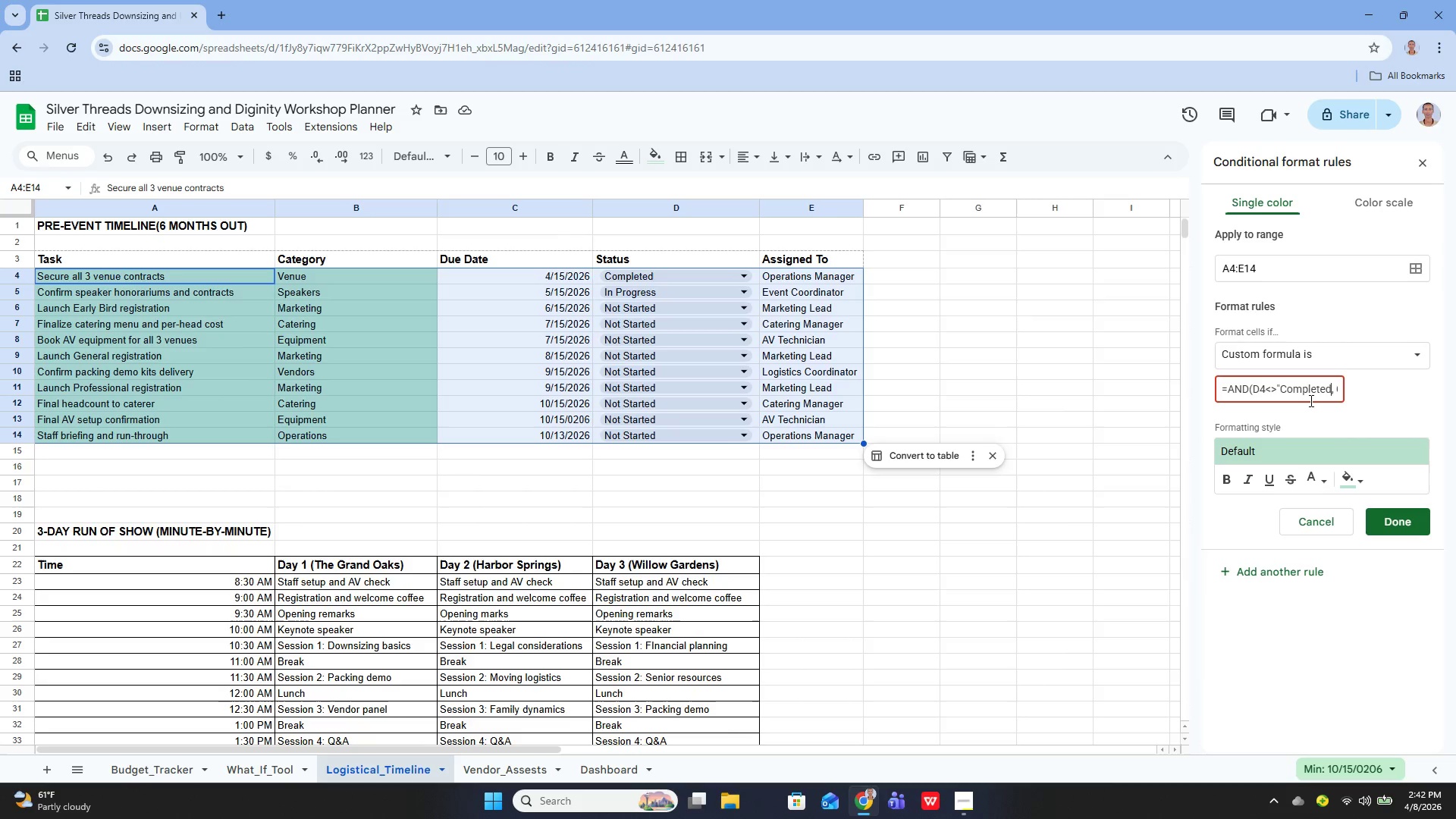 
key(ArrowRight)
 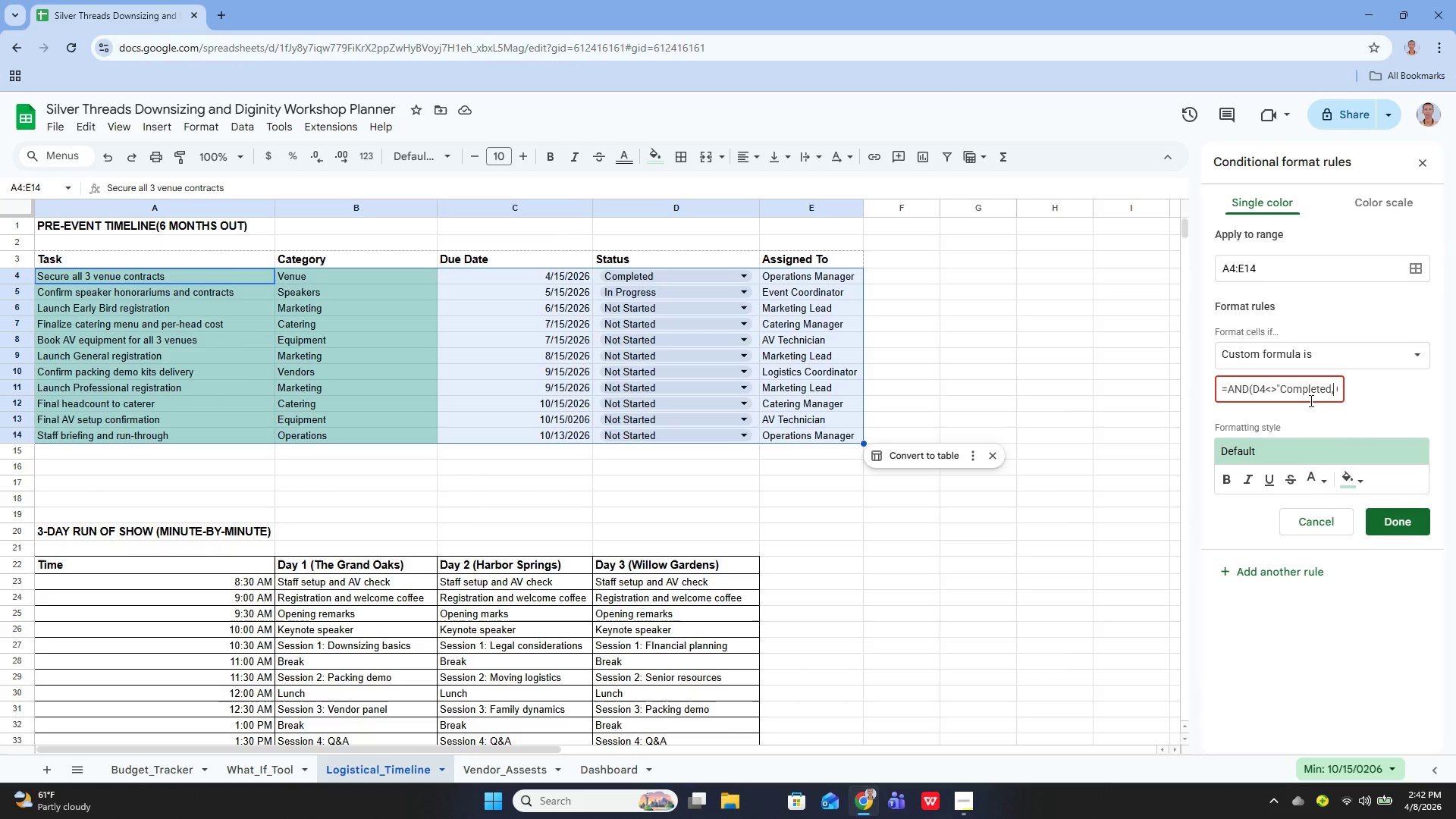 
key(ArrowRight)
 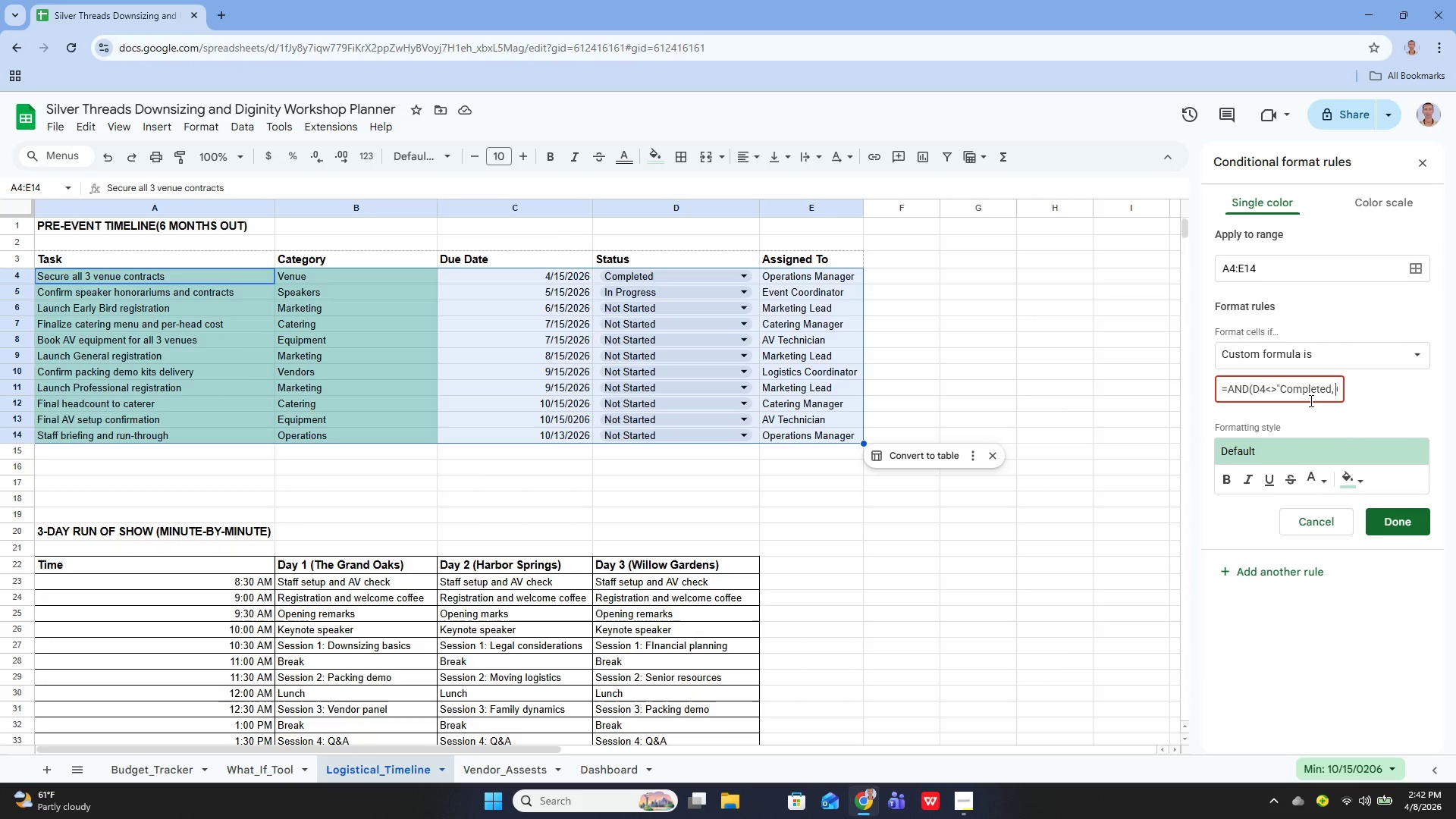 
key(ArrowRight)
 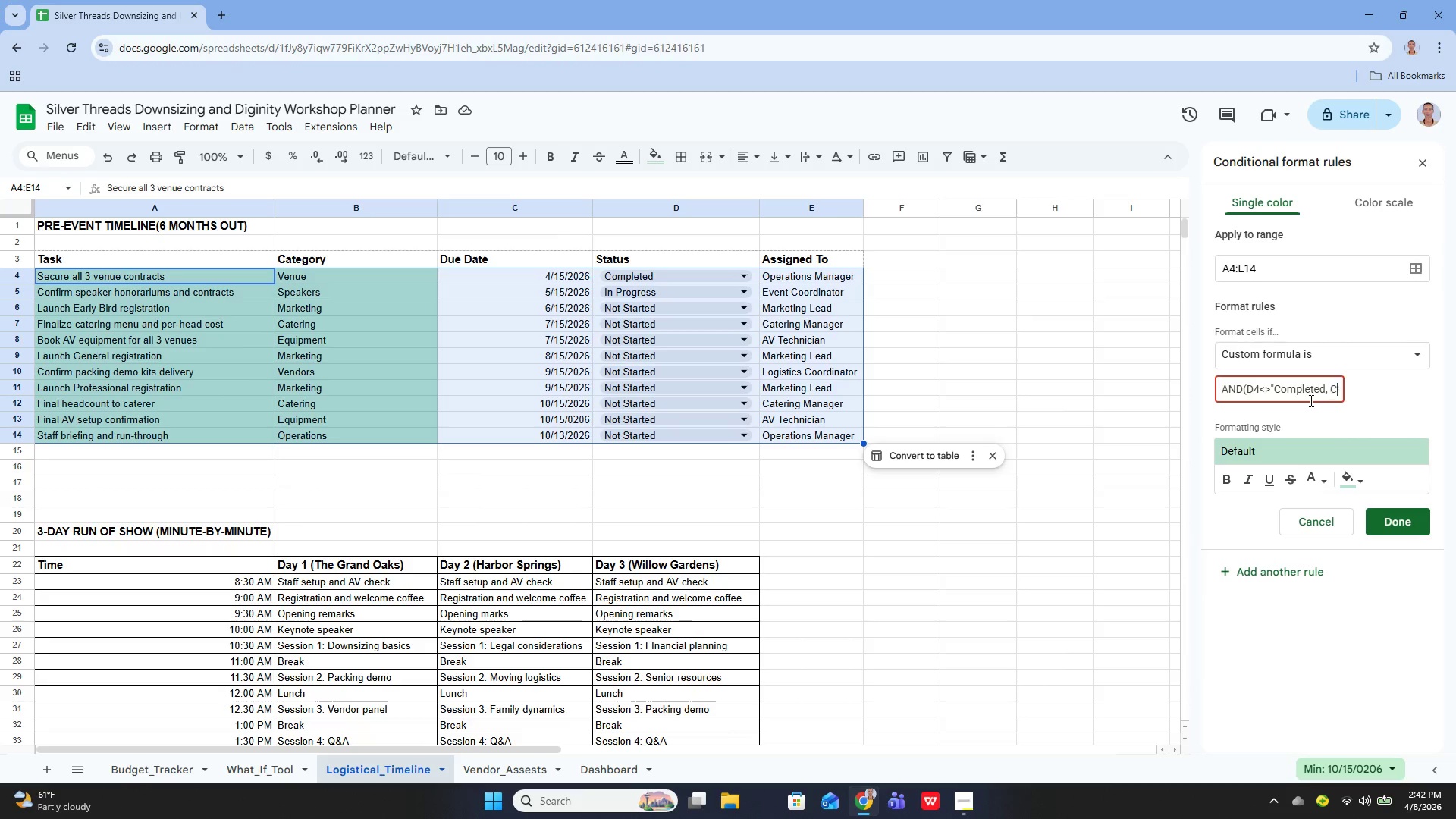 
key(ArrowRight)
 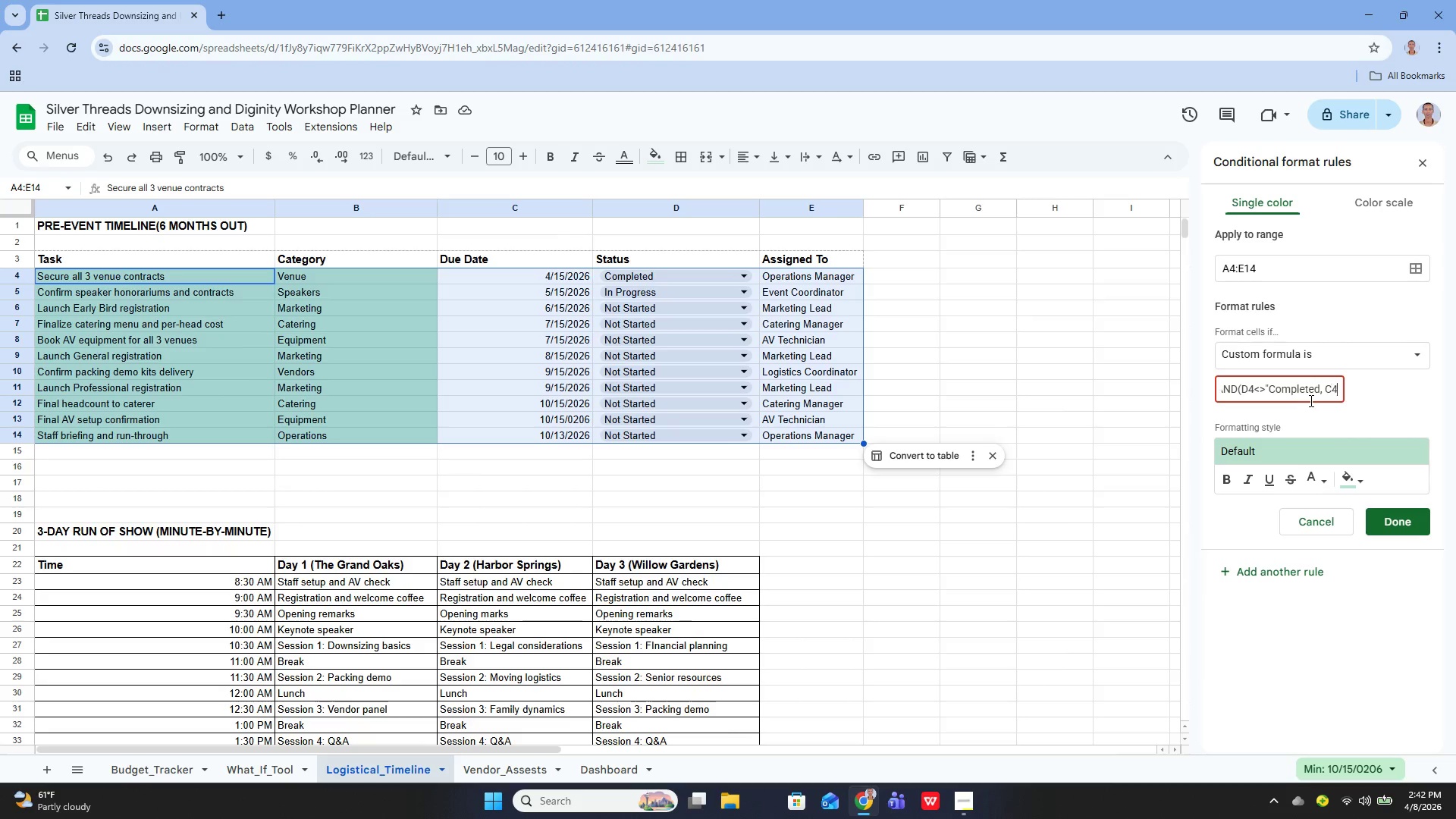 
key(ArrowRight)
 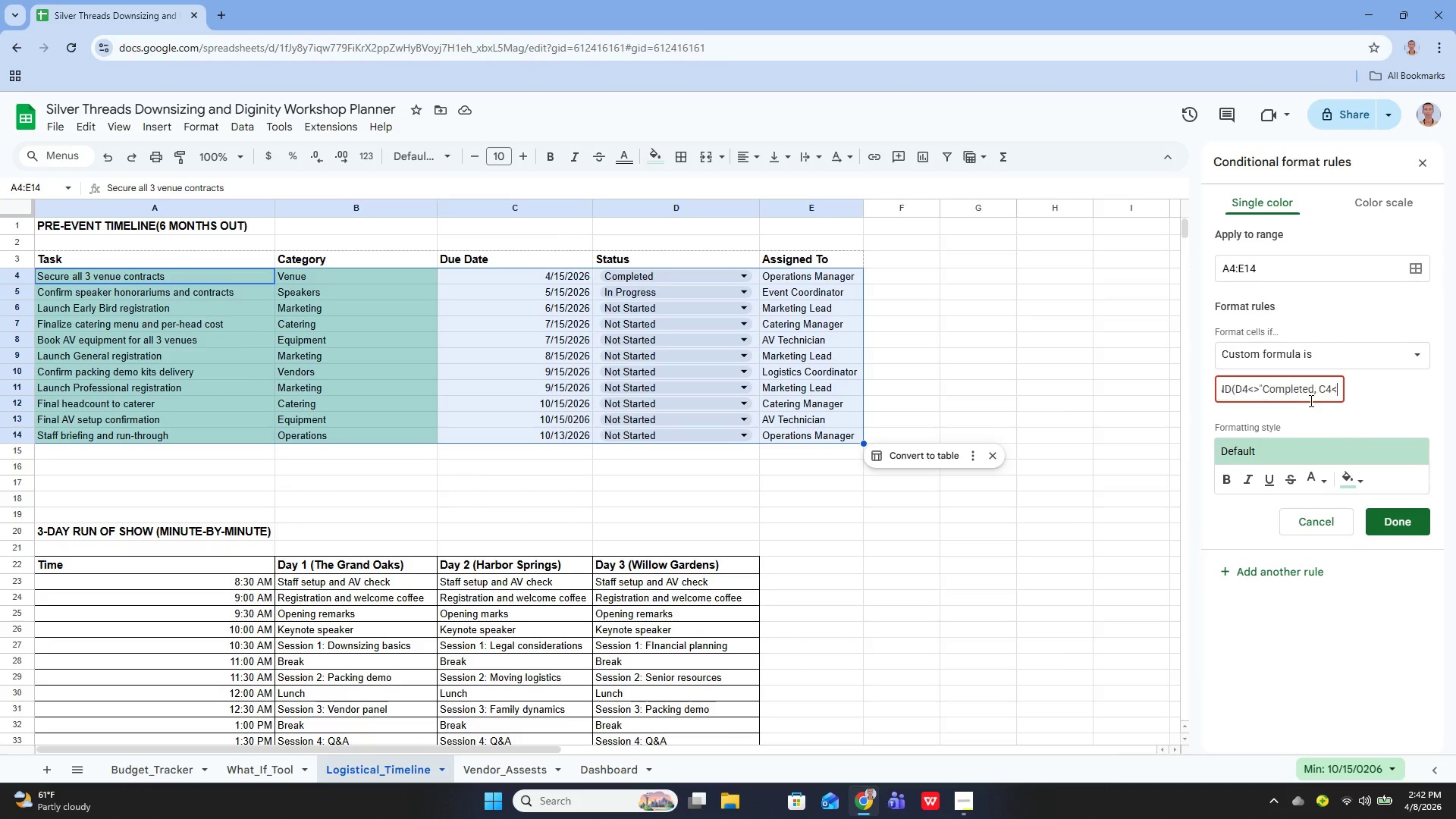 
key(ArrowRight)
 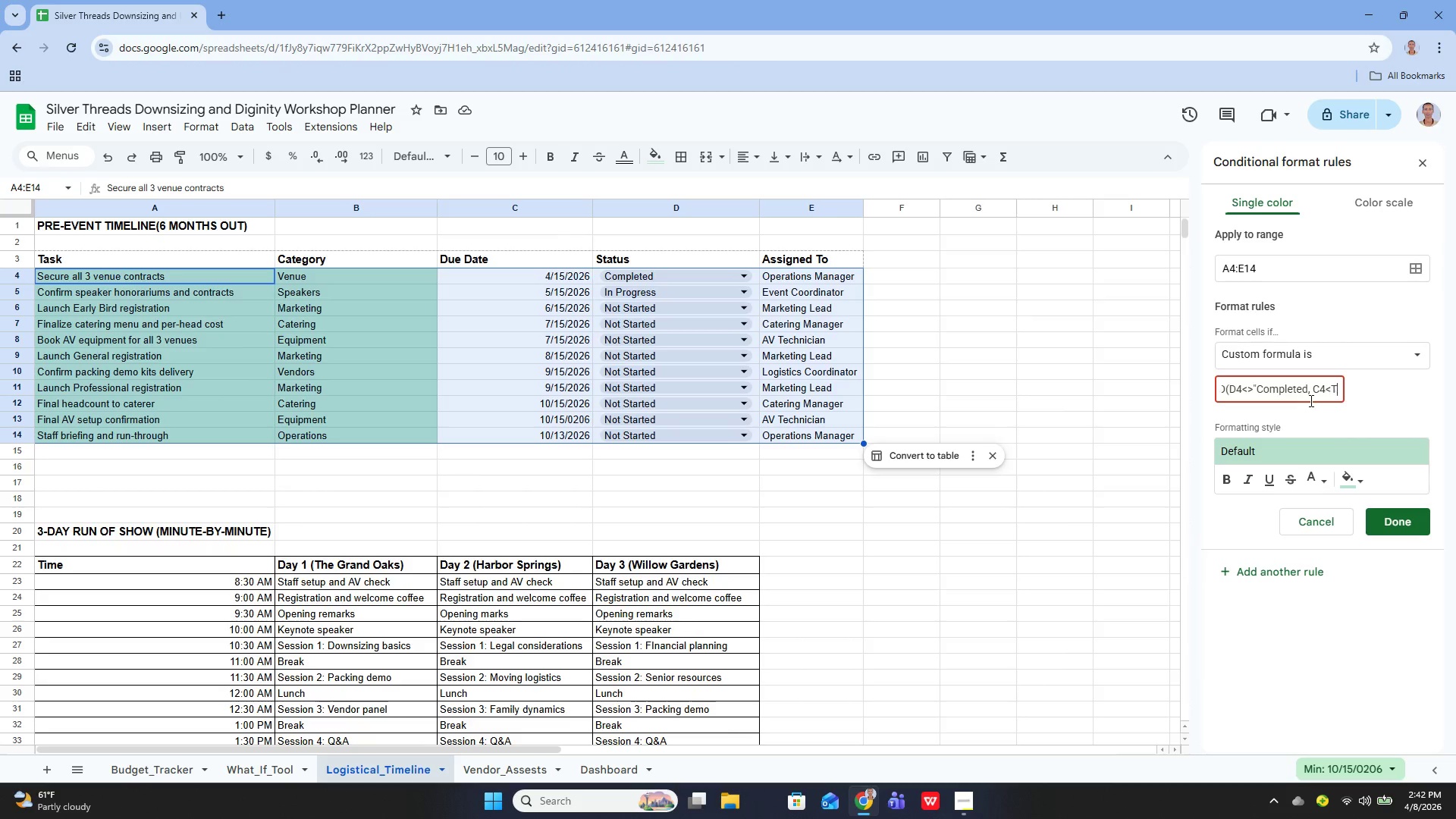 
key(ArrowRight)
 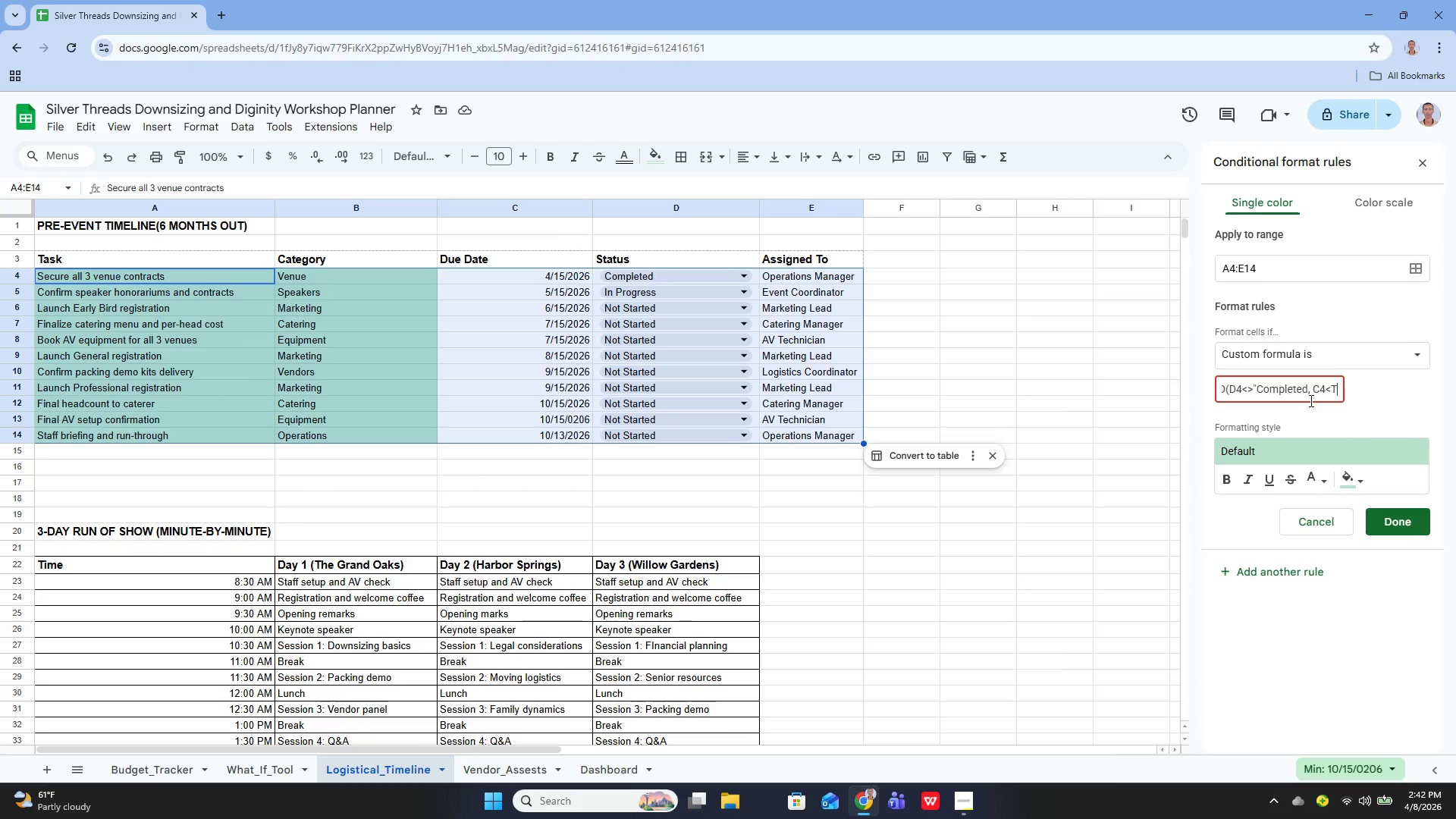 
key(ArrowRight)
 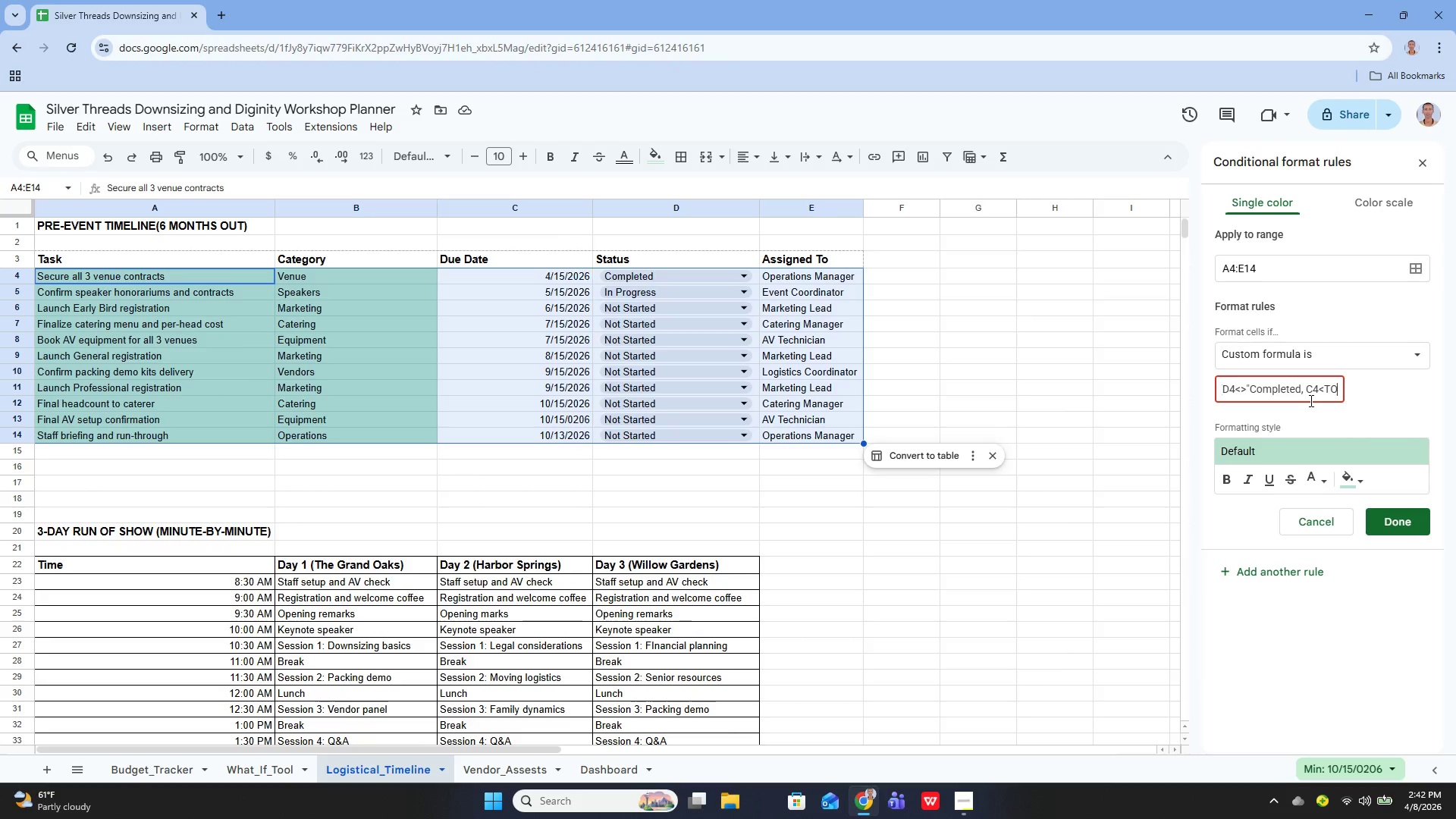 
key(ArrowRight)
 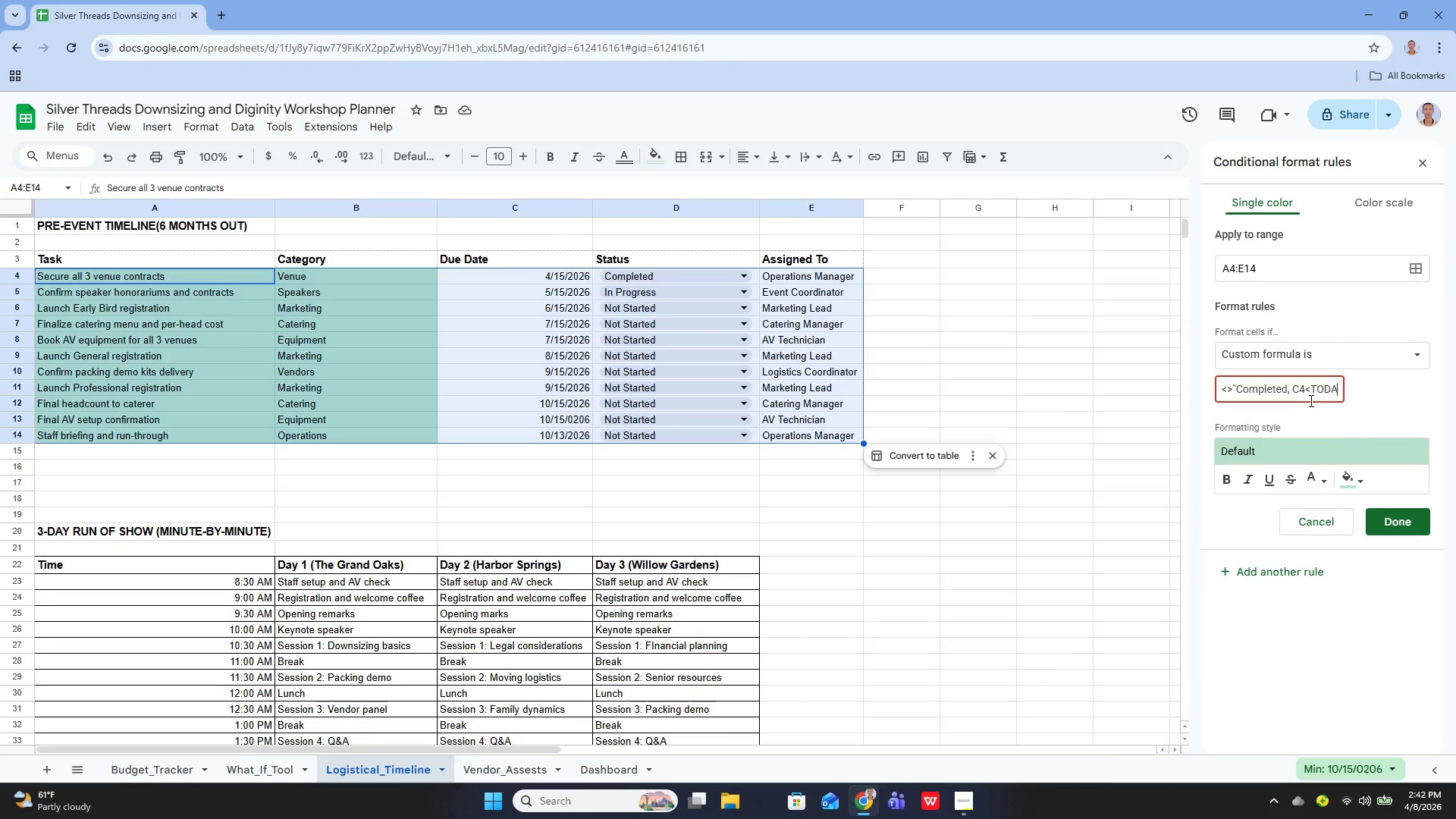 
key(ArrowRight)
 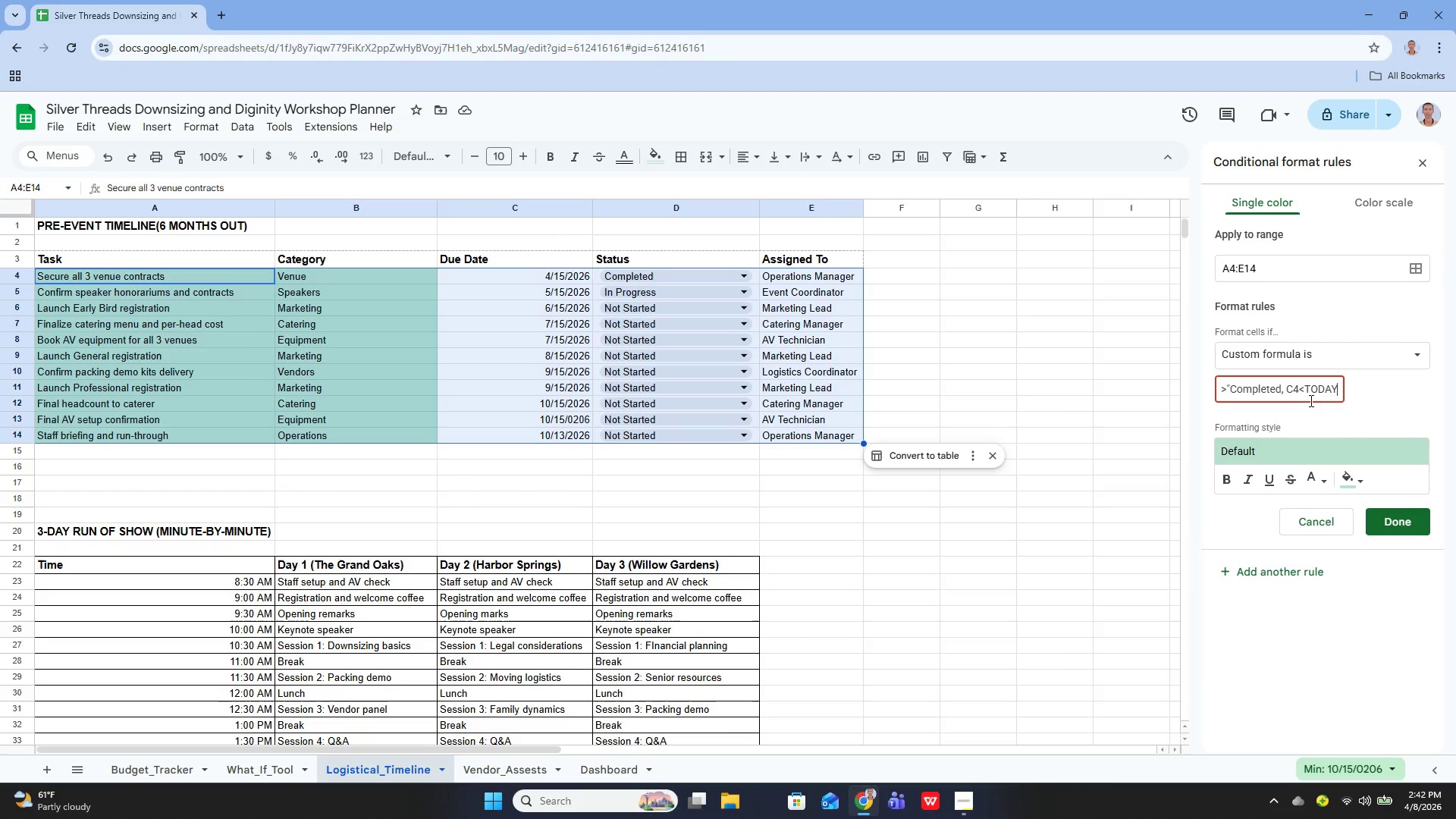 
key(ArrowRight)
 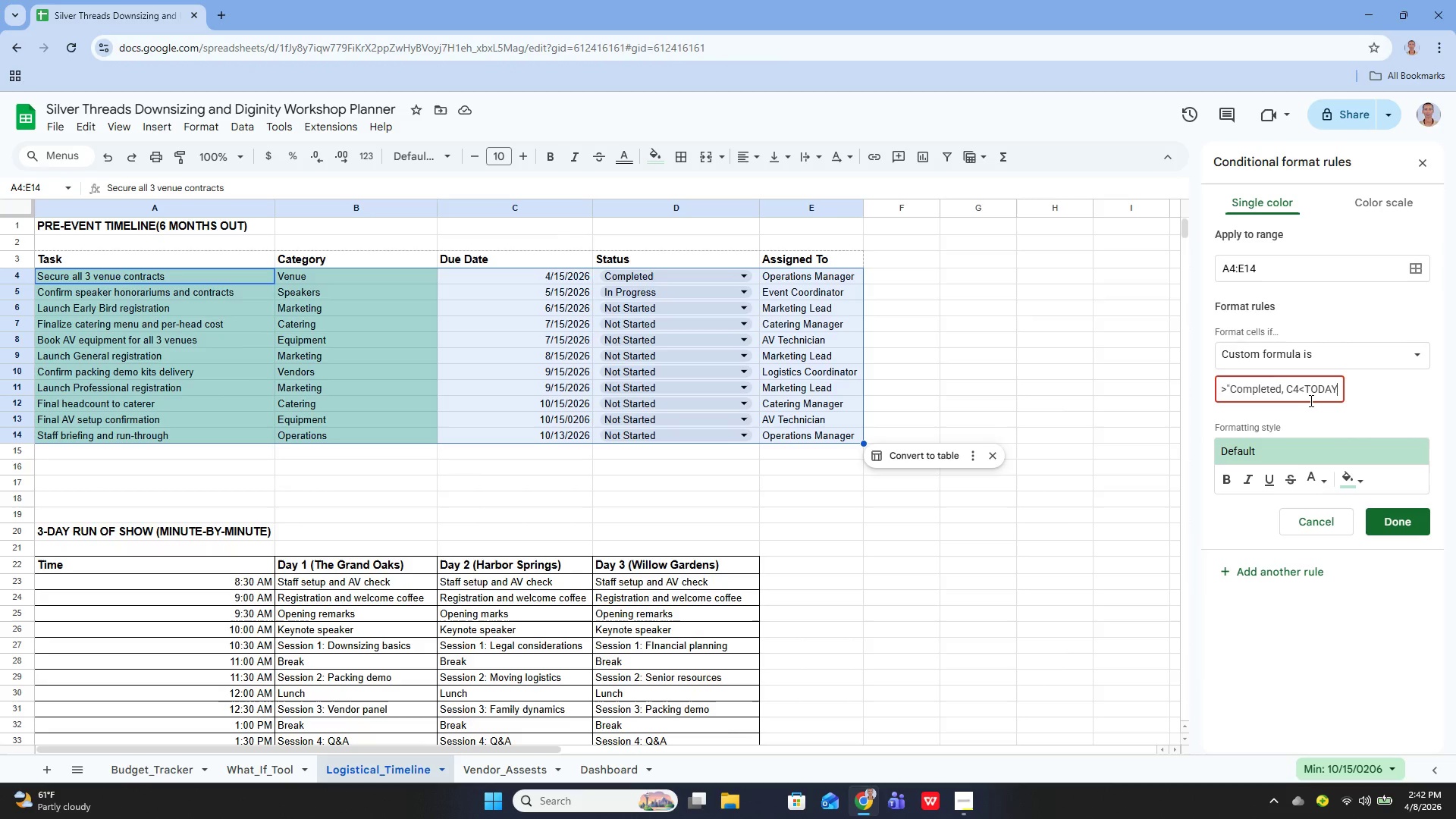 
key(ArrowRight)
 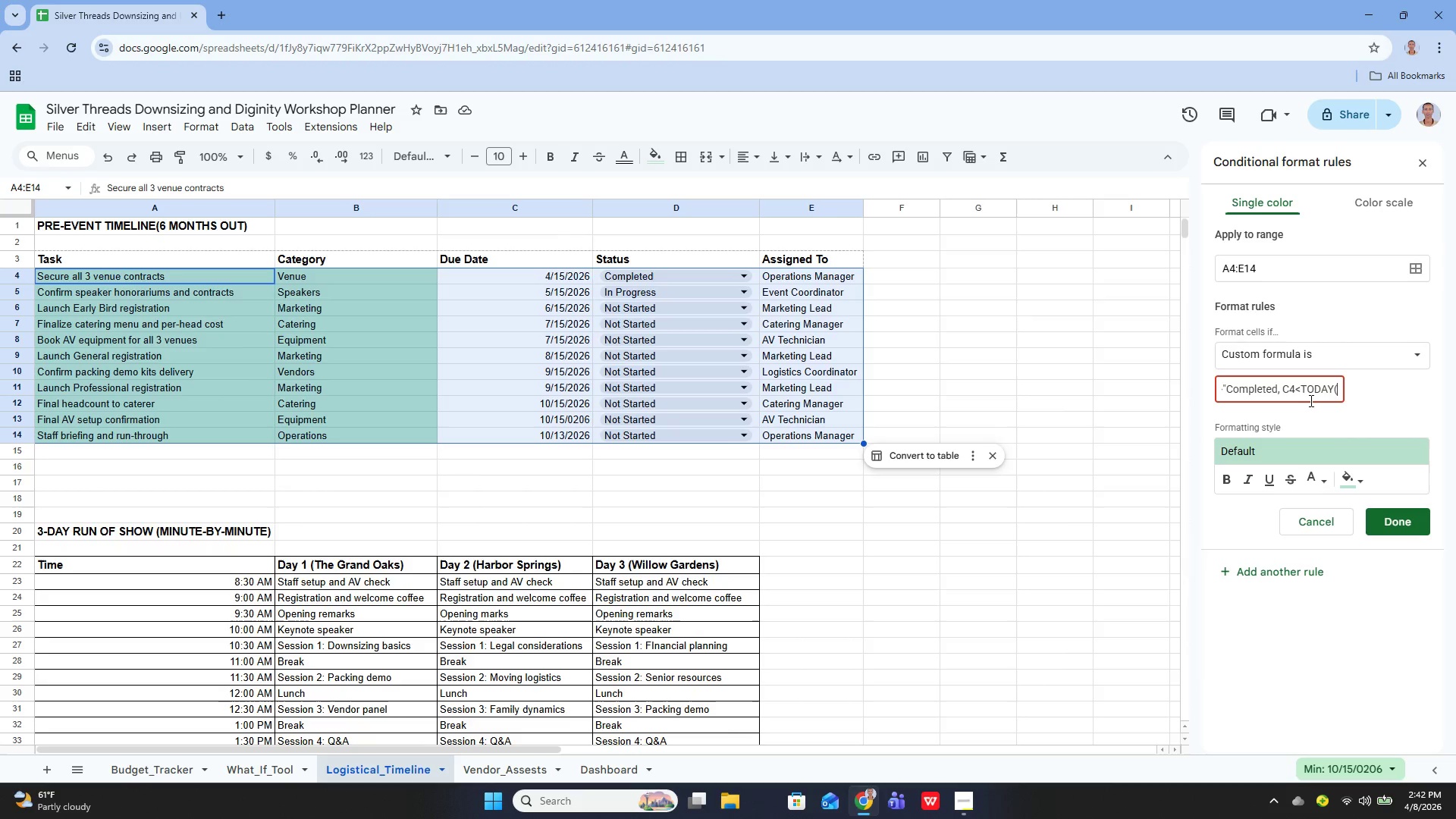 
key(ArrowRight)
 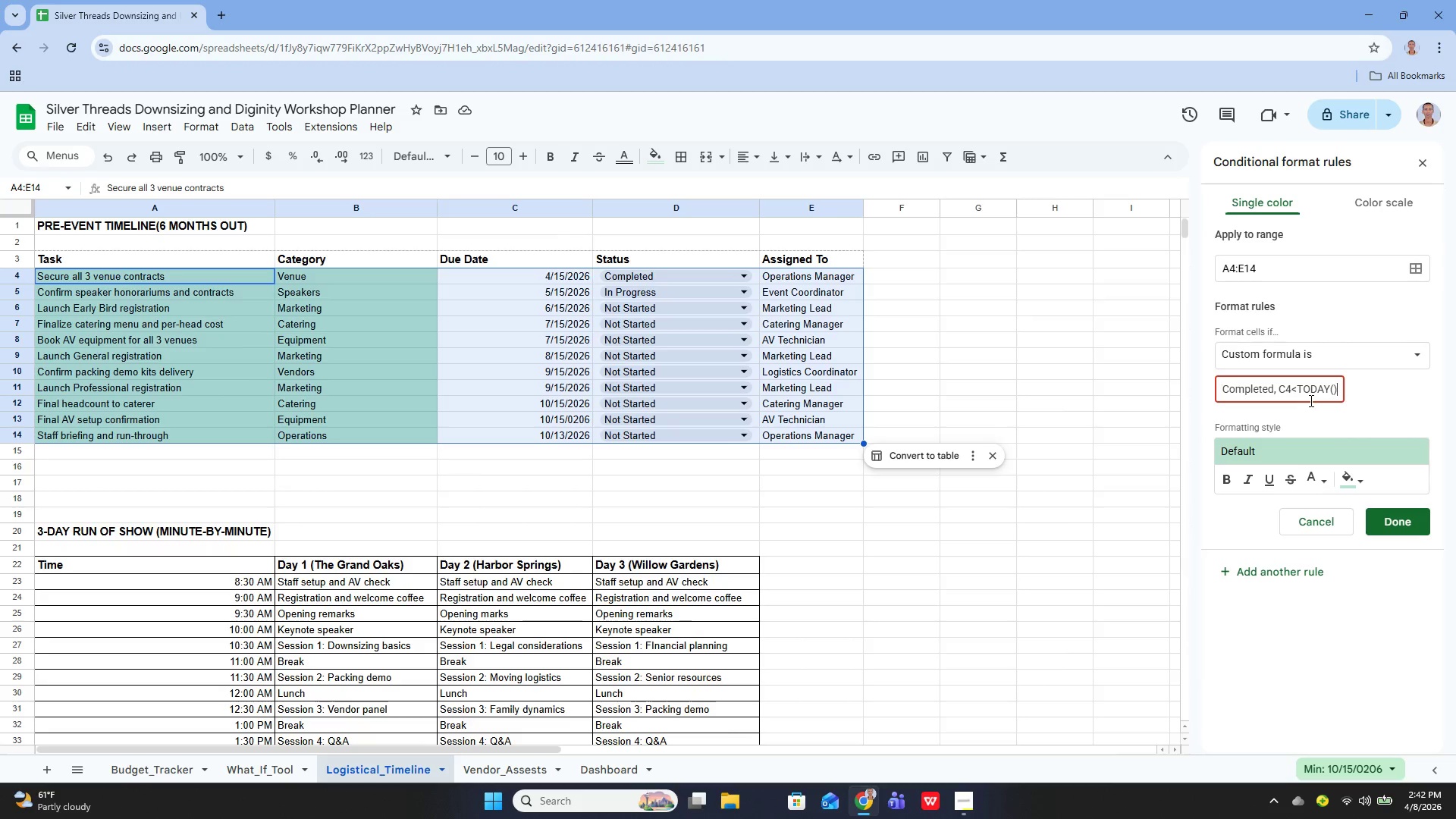 
key(ArrowRight)
 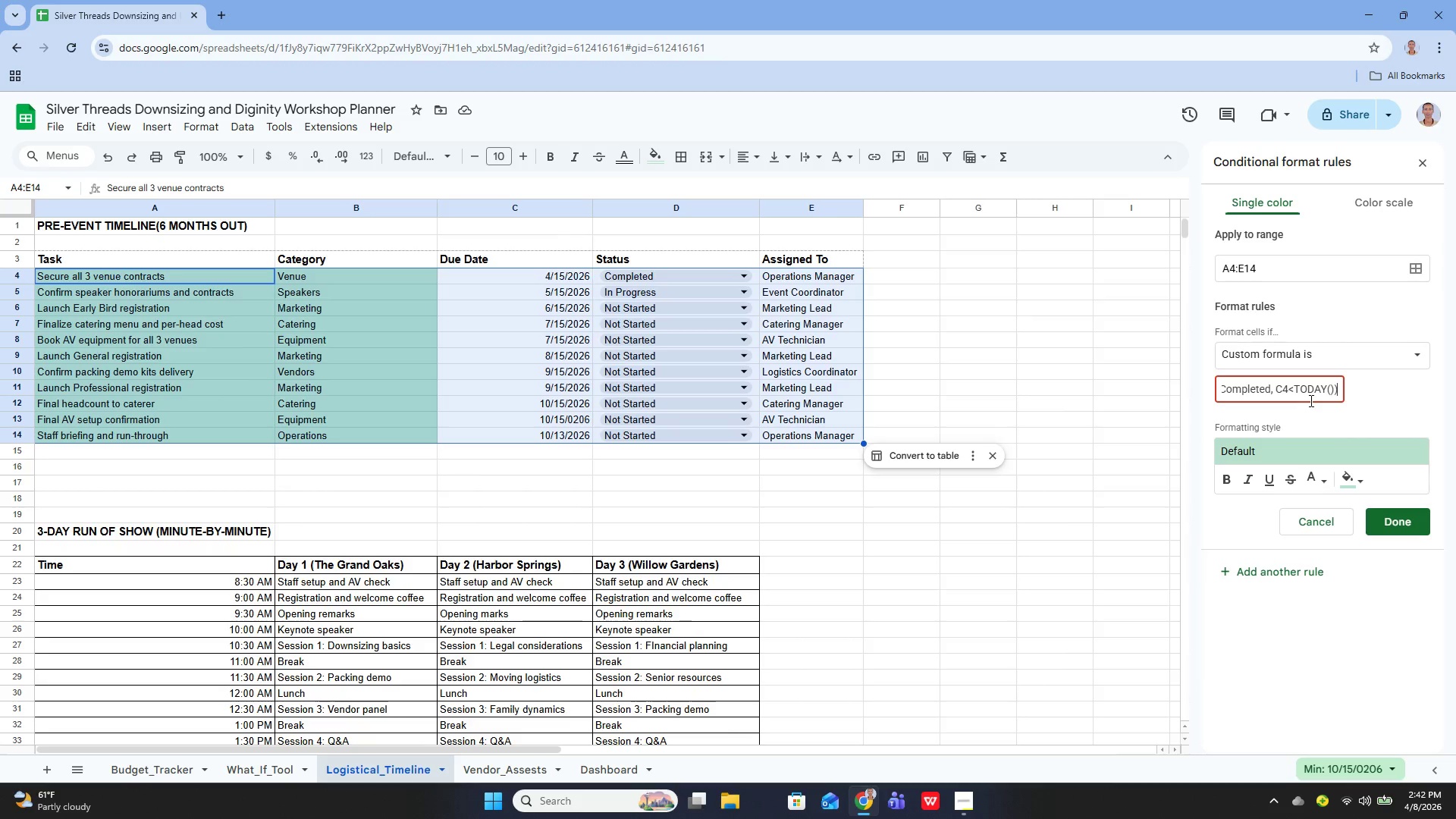 
key(ArrowRight)
 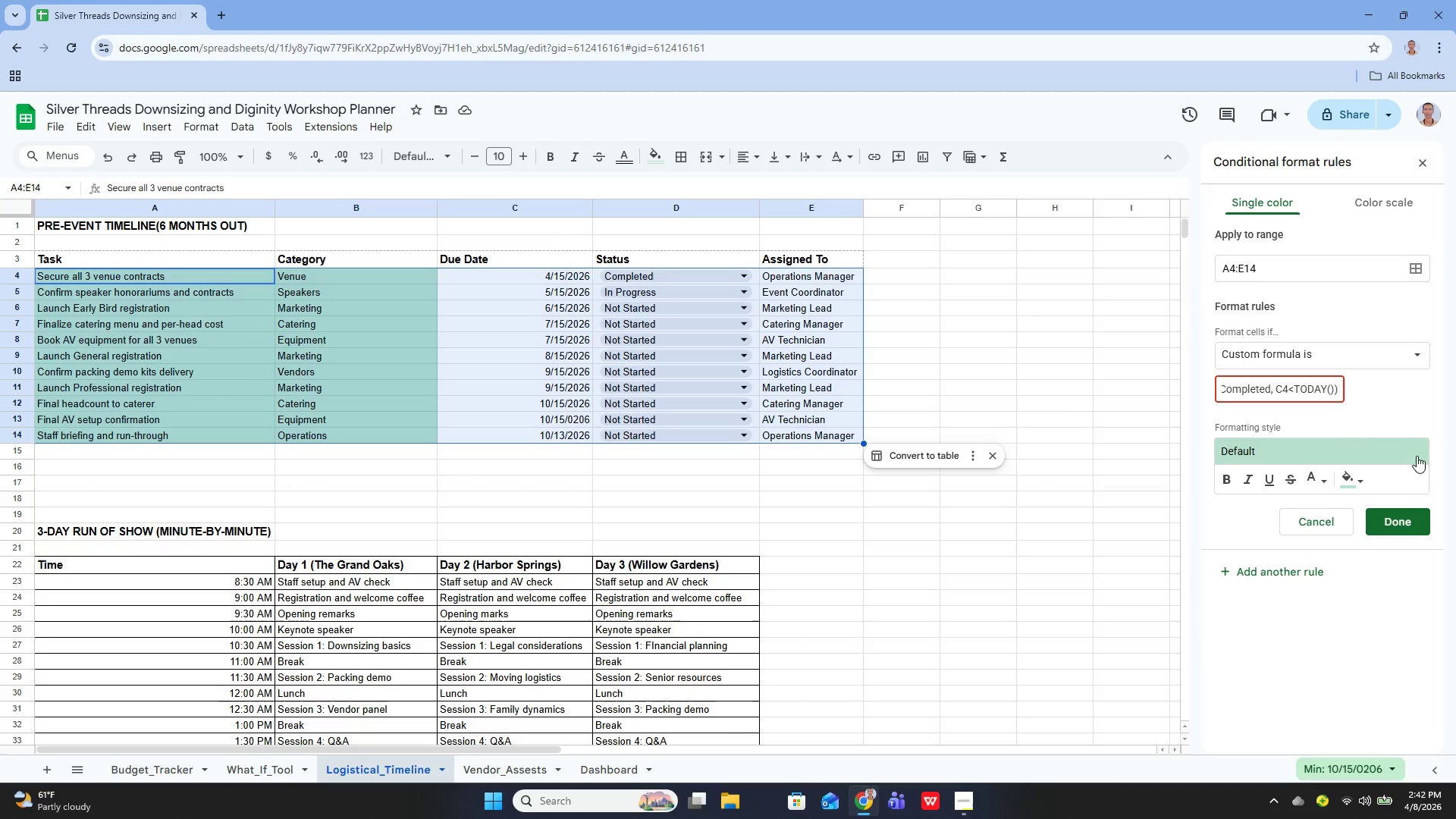 
left_click([1352, 485])
 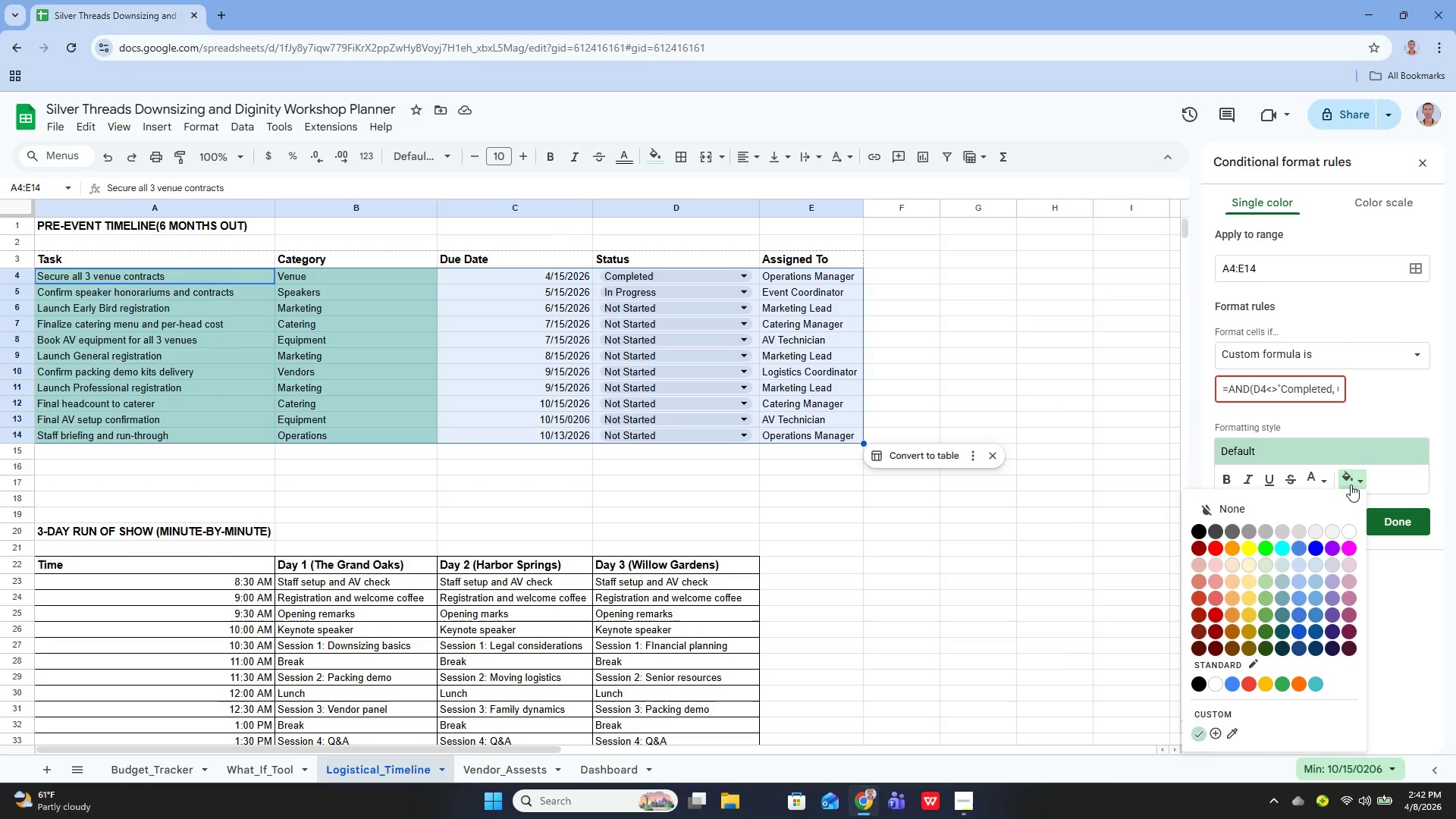 
wait(6.78)
 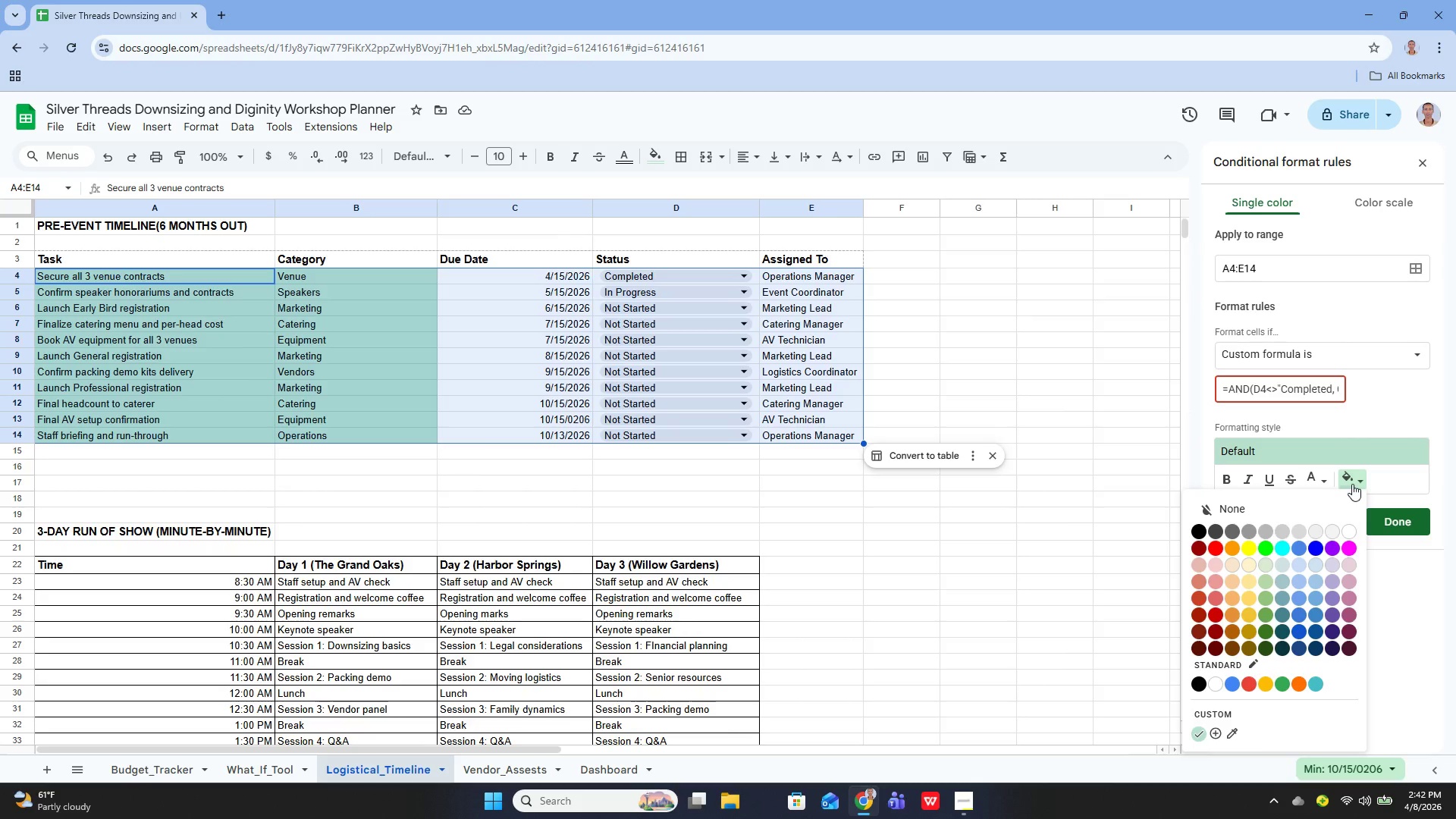 
left_click([1218, 544])
 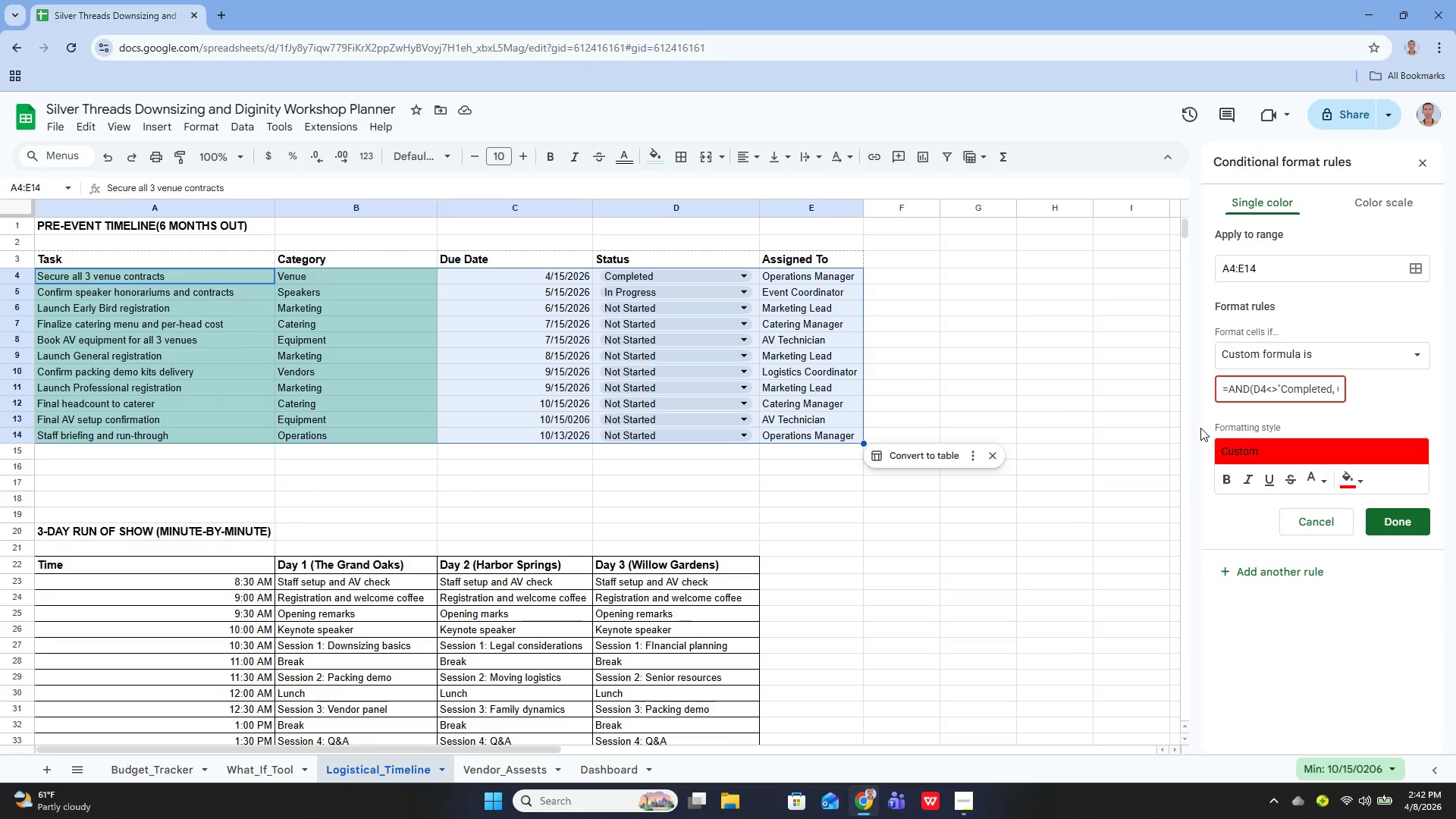 
wait(11.56)
 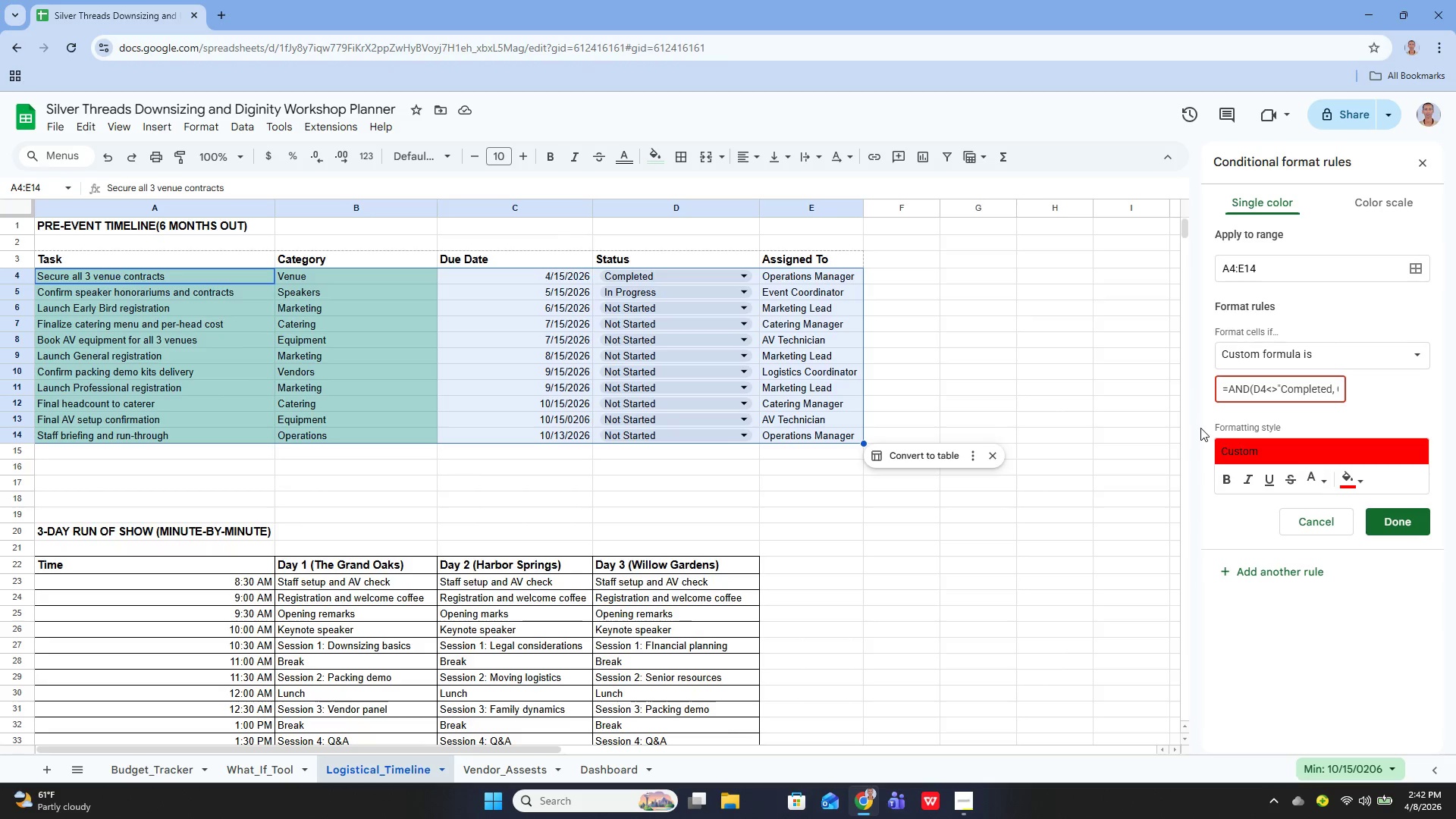 
left_click([1414, 519])
 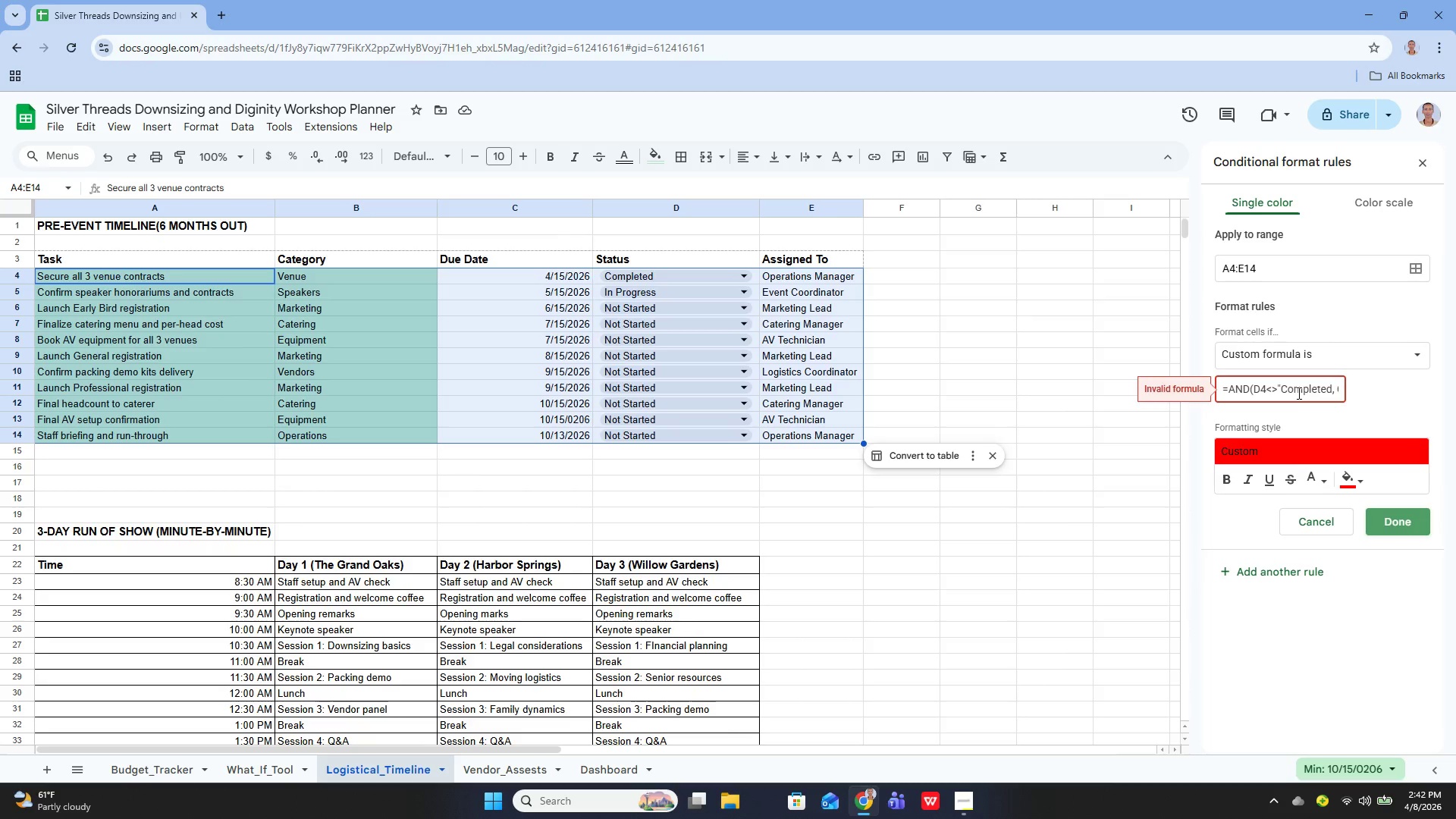 
wait(7.8)
 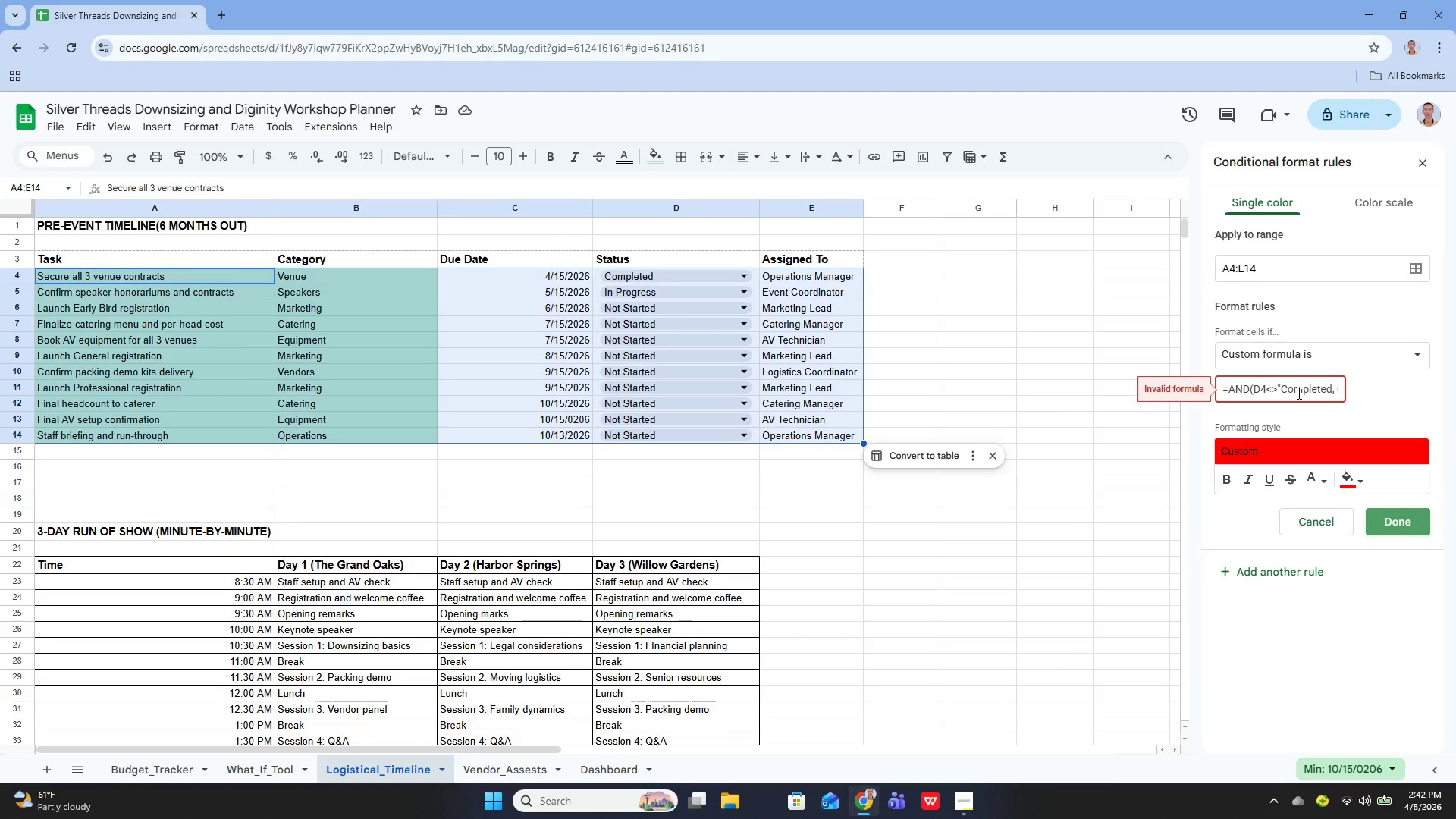 
key(Enter)
 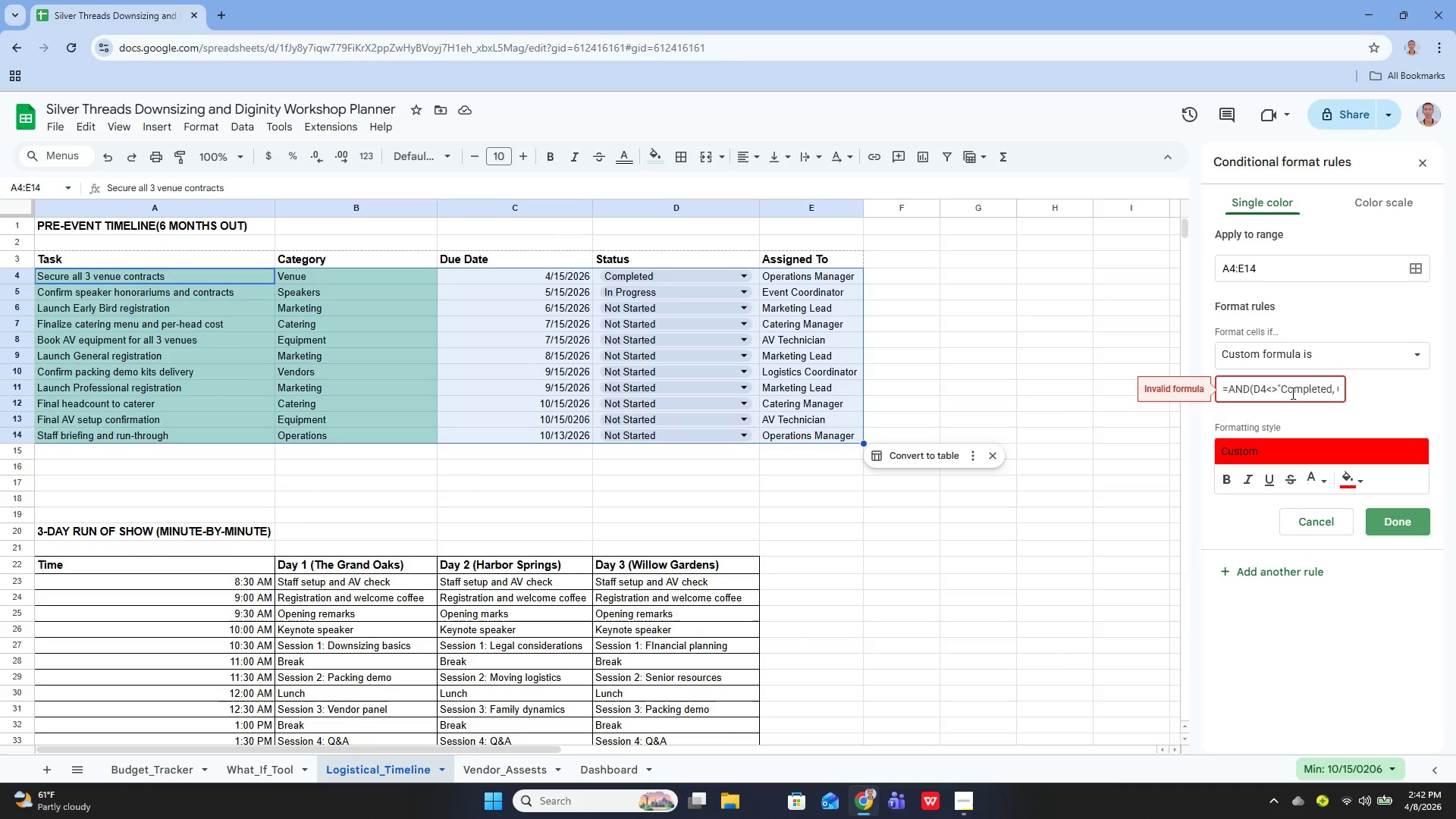 
left_click([1287, 393])
 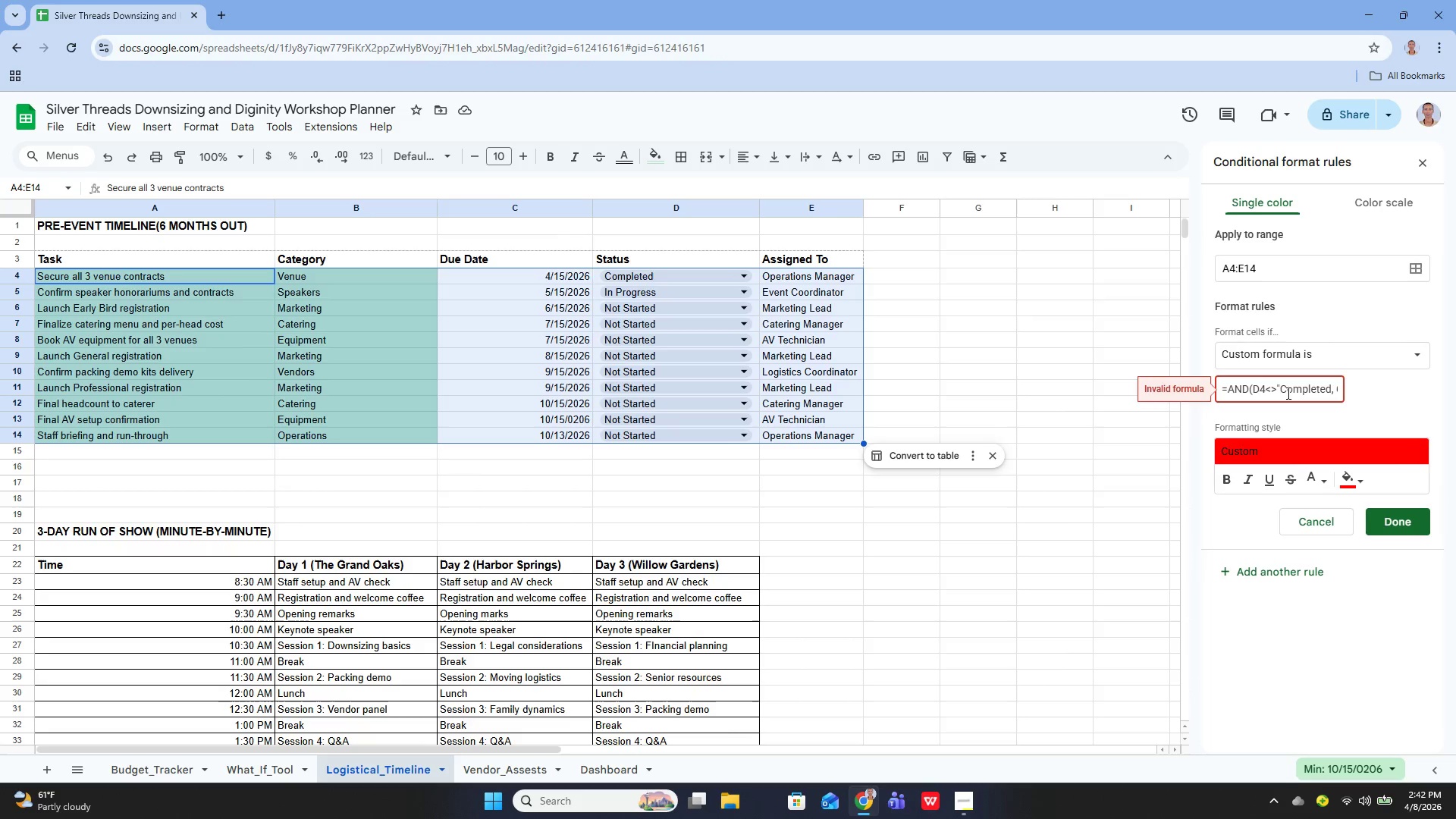 
hold_key(key=ArrowLeft, duration=1.17)
 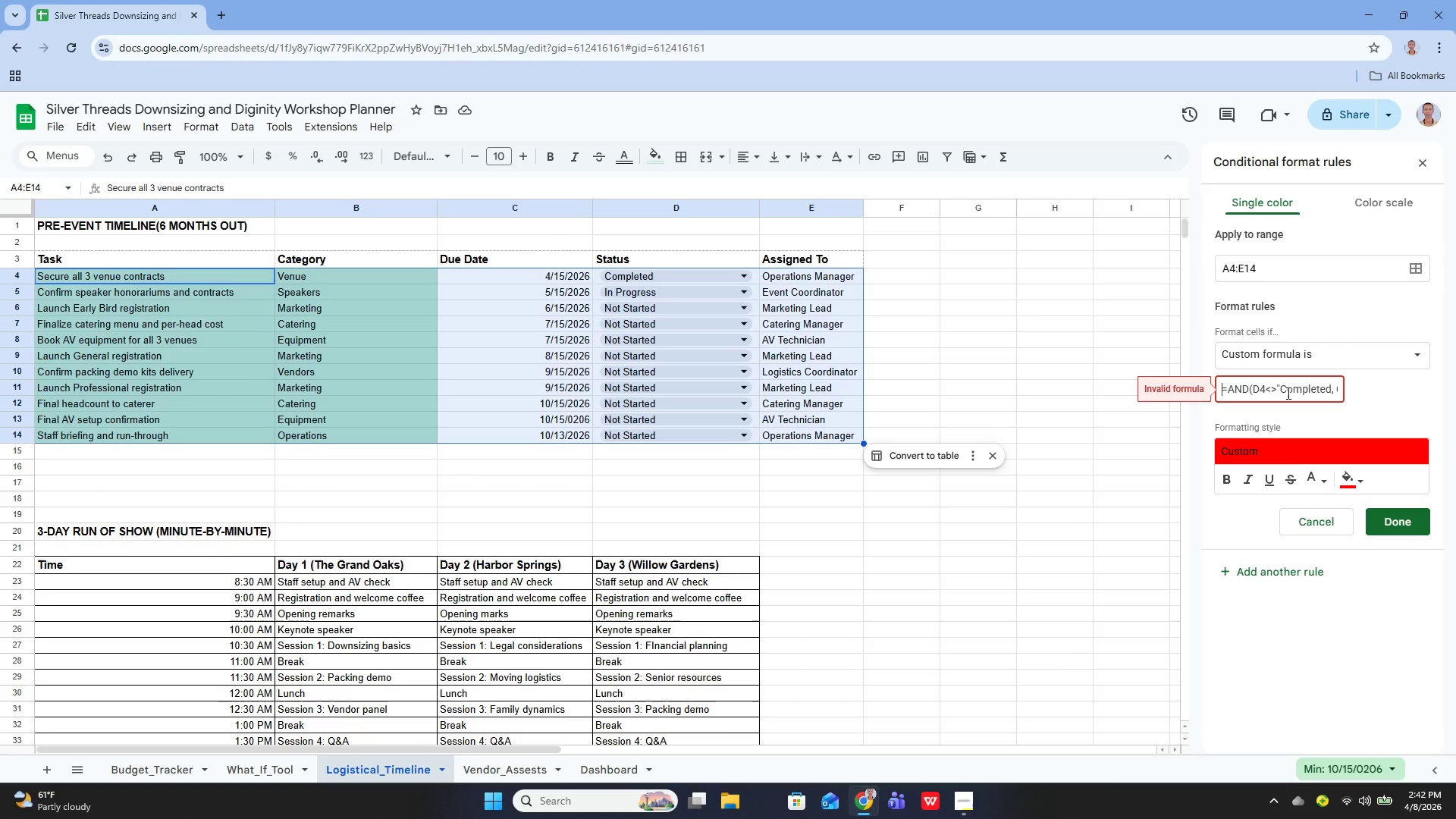 
key(Backspace)
 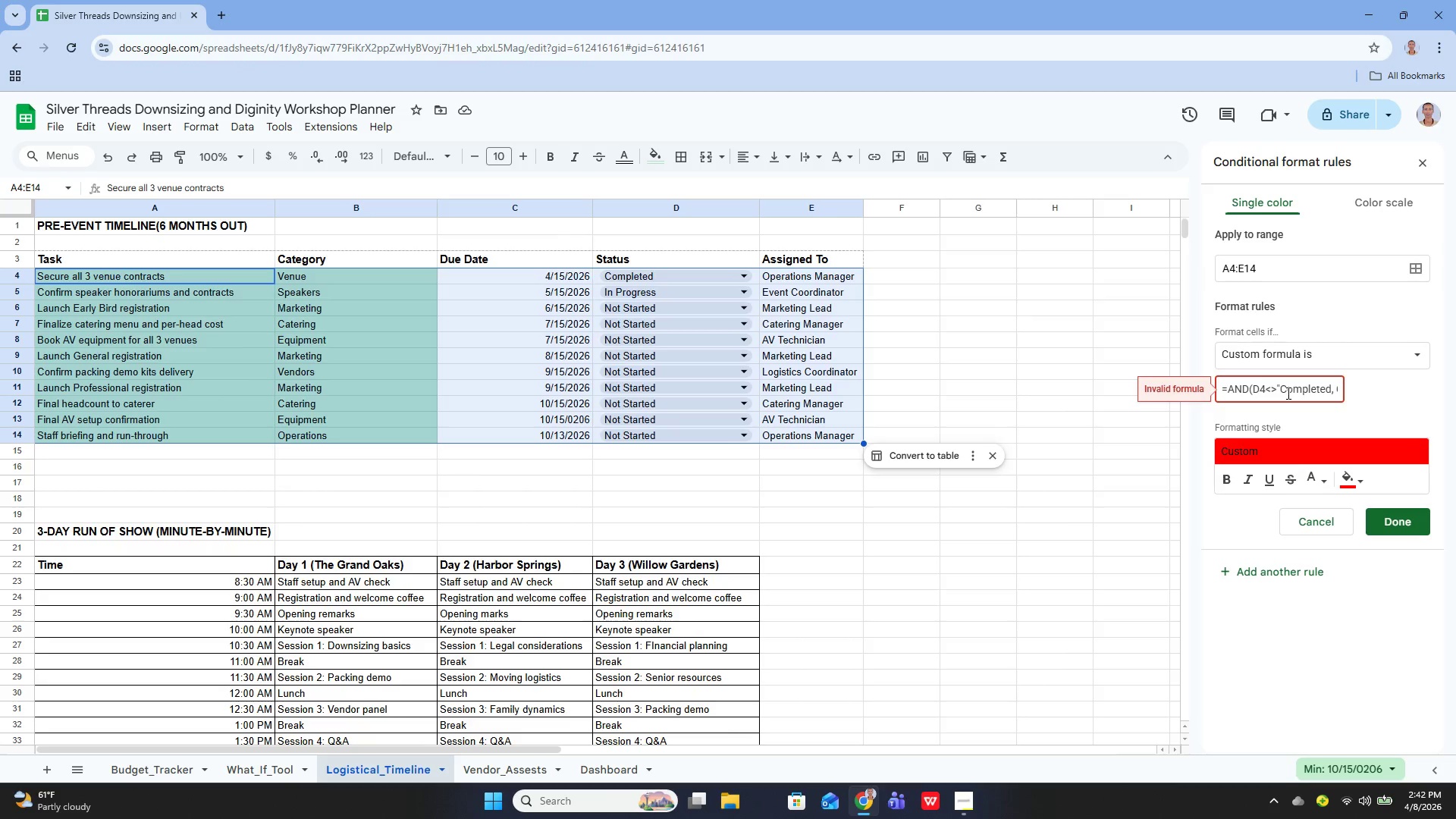 
key(ArrowRight)
 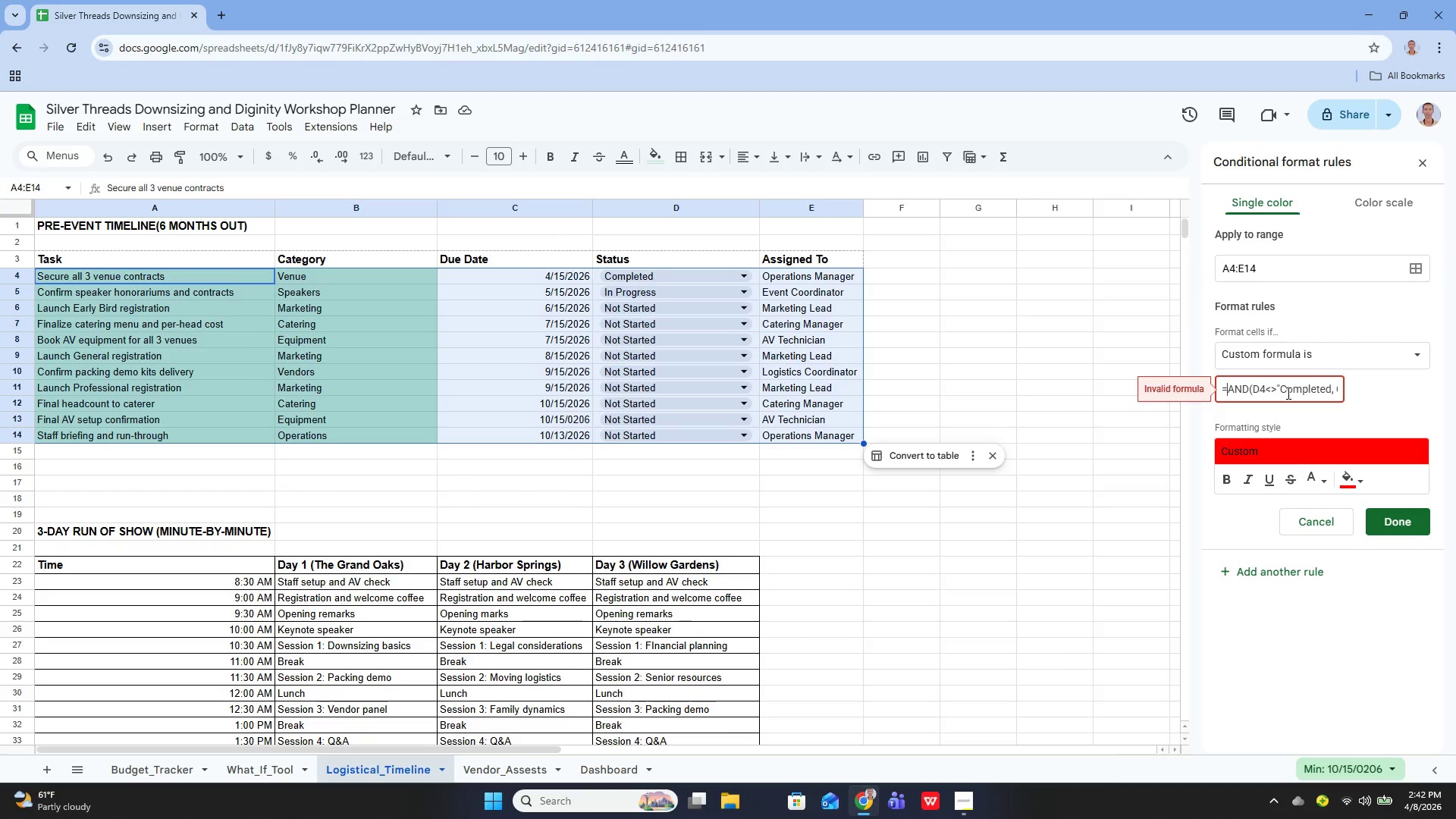 
key(ArrowRight)
 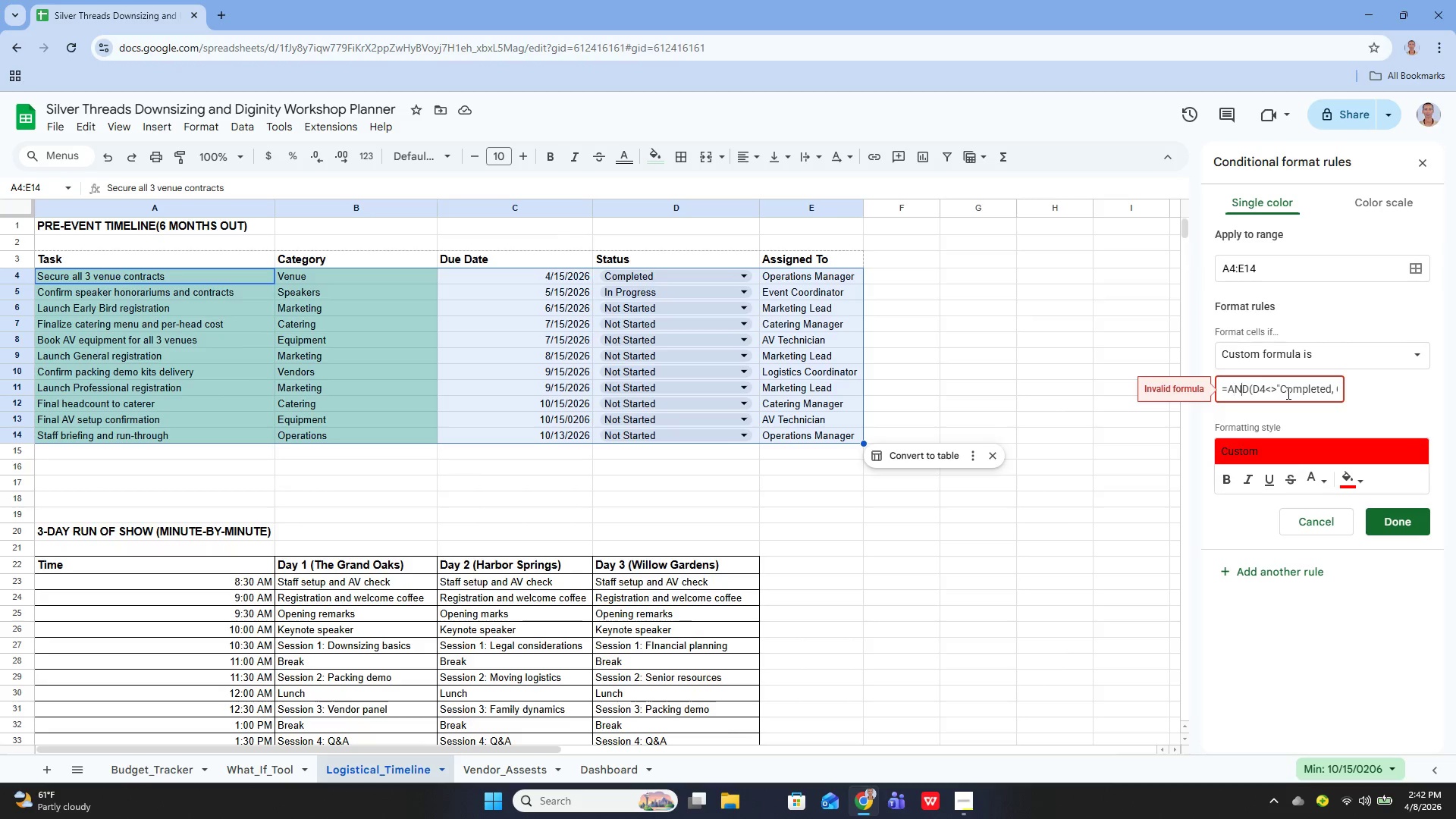 
key(ArrowRight)
 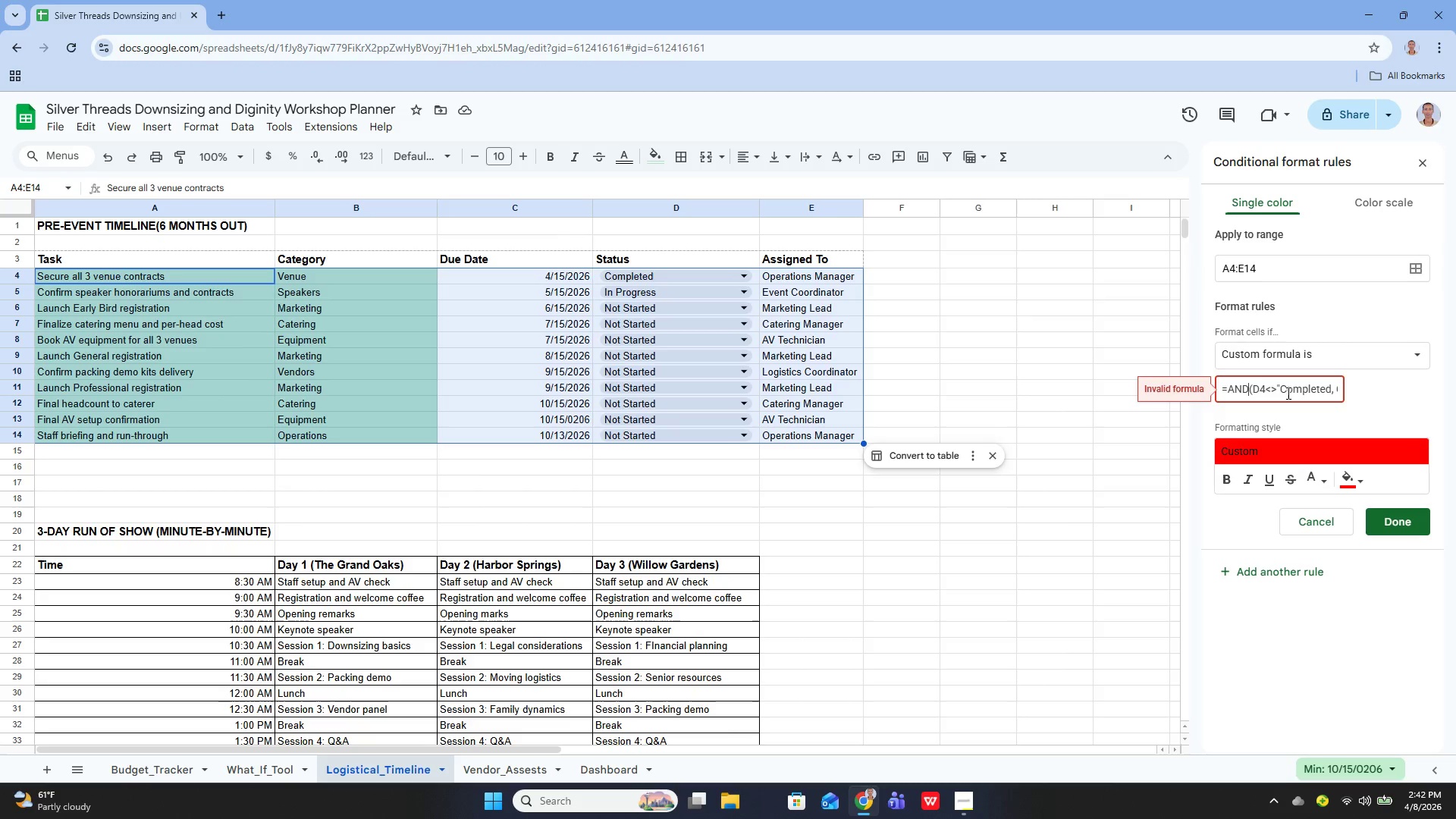 
key(ArrowRight)
 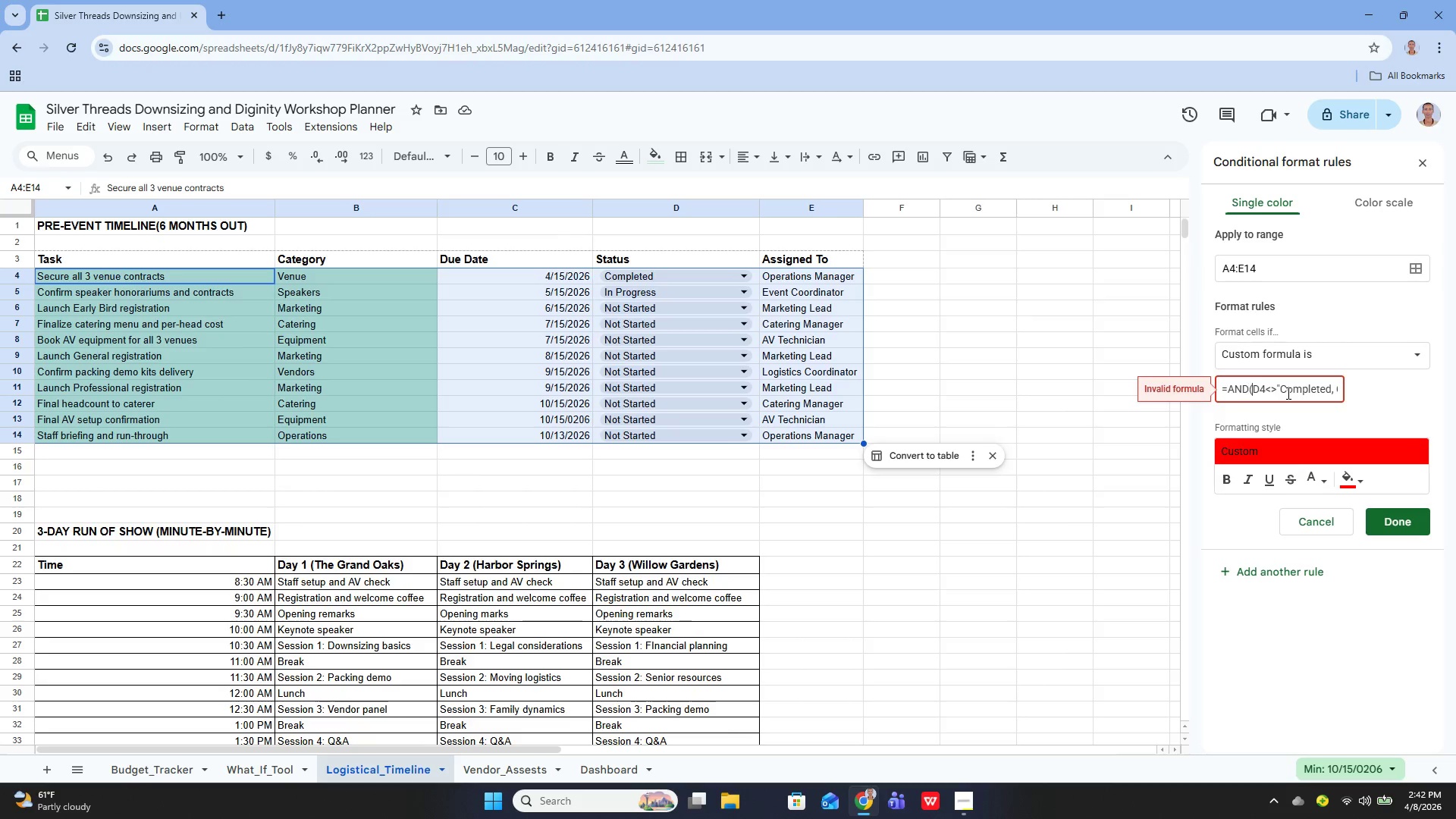 
key(ArrowRight)
 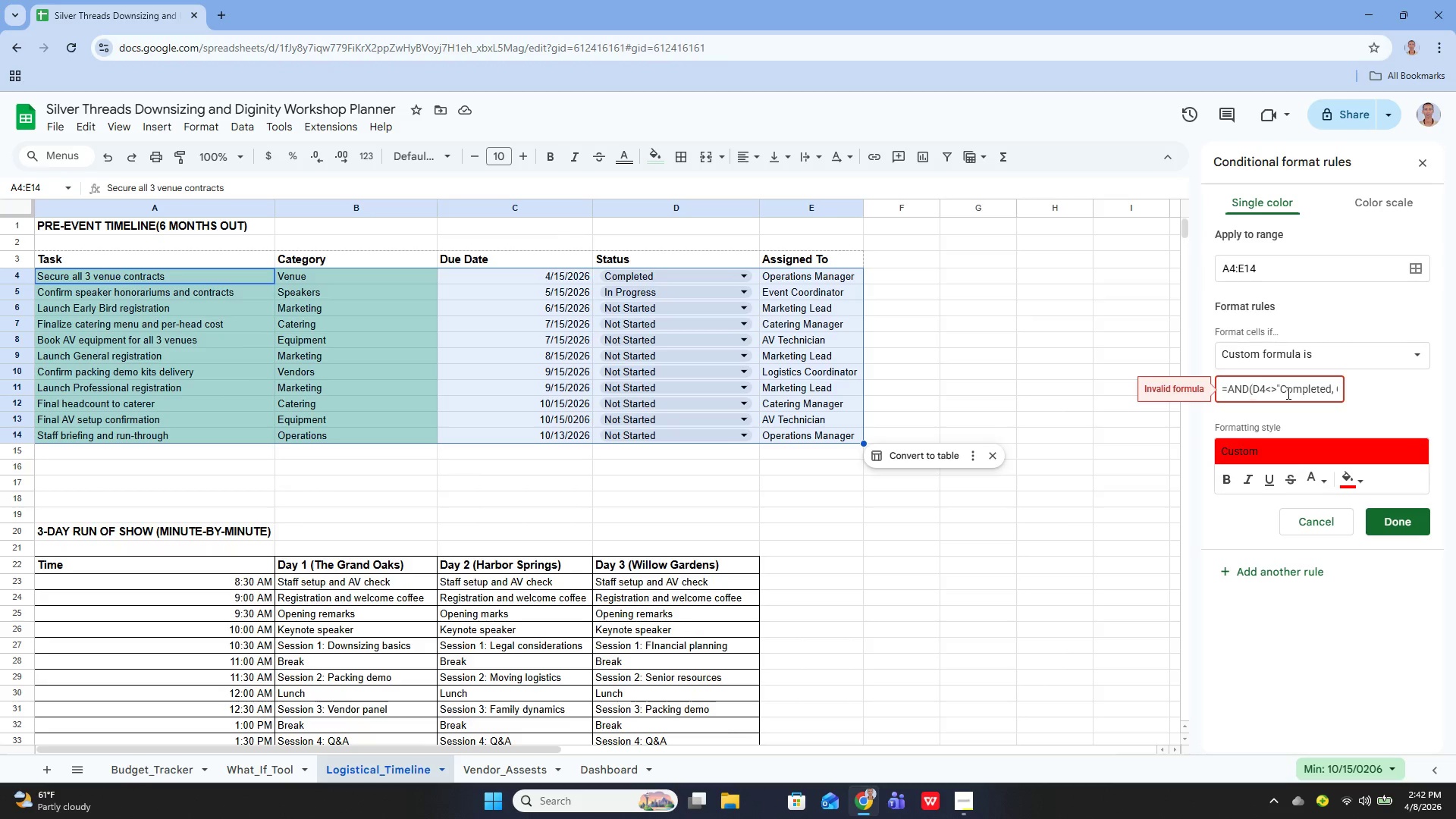 
key(ArrowRight)
 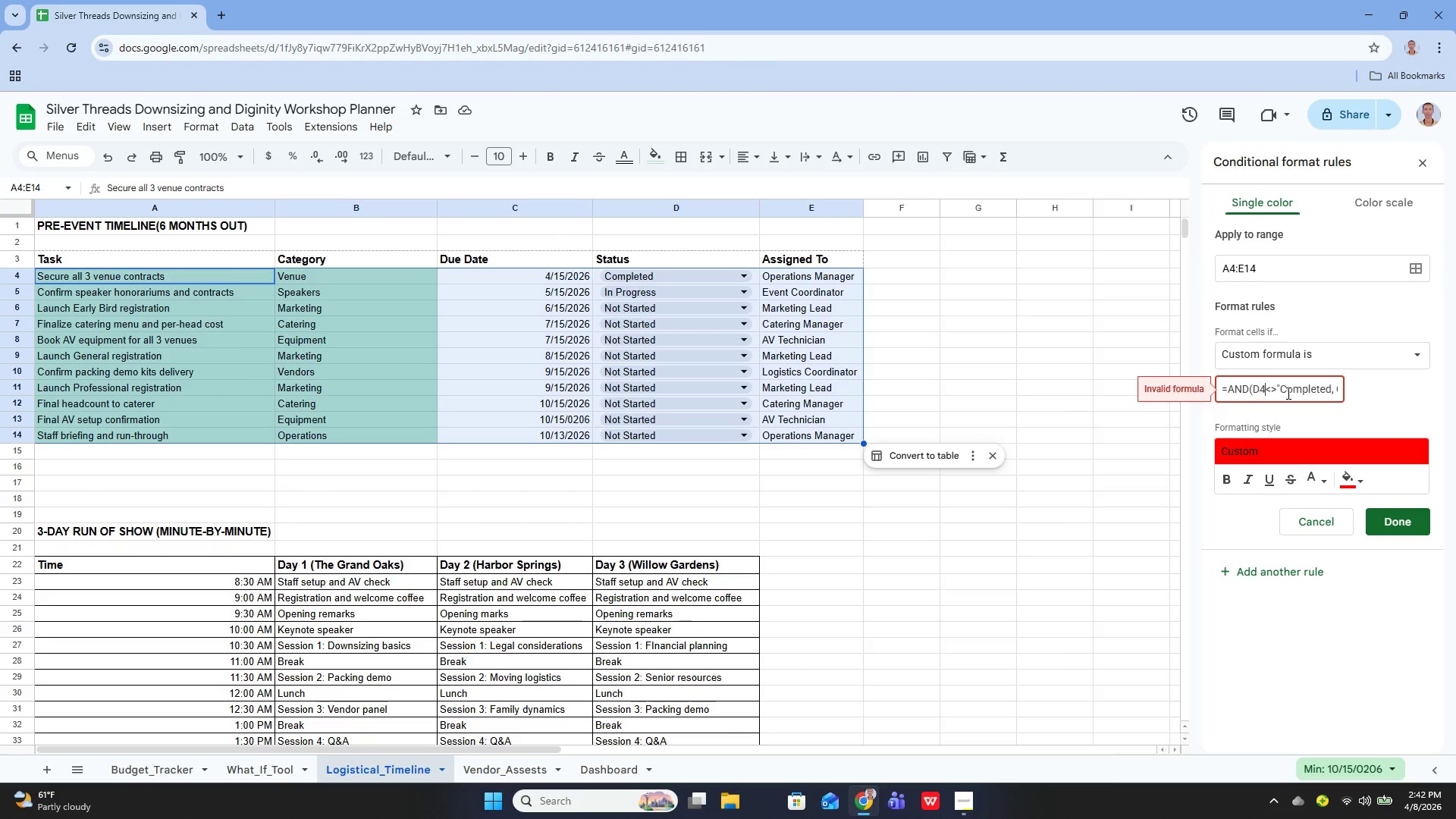 
key(ArrowRight)
 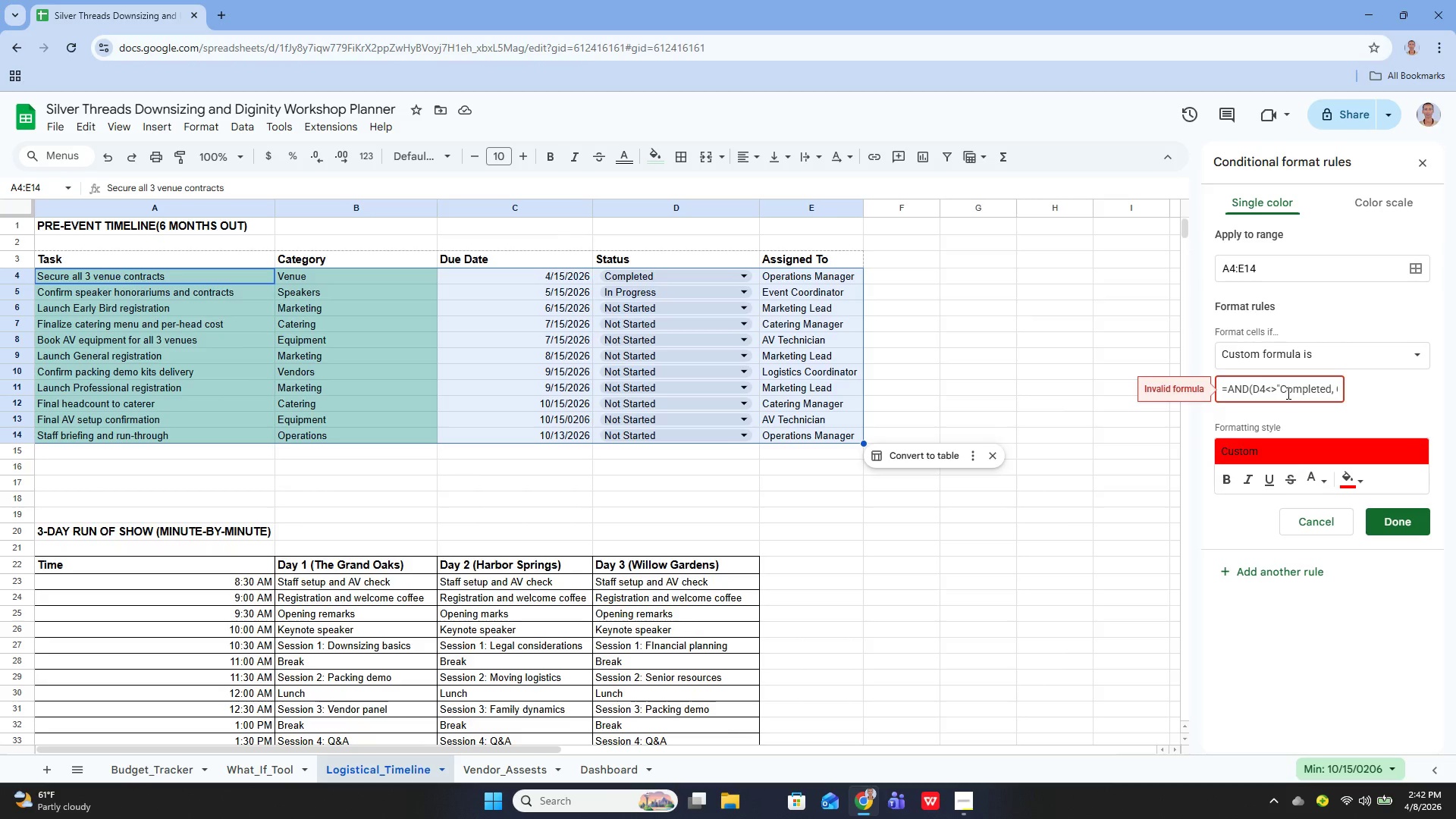 
wait(5.36)
 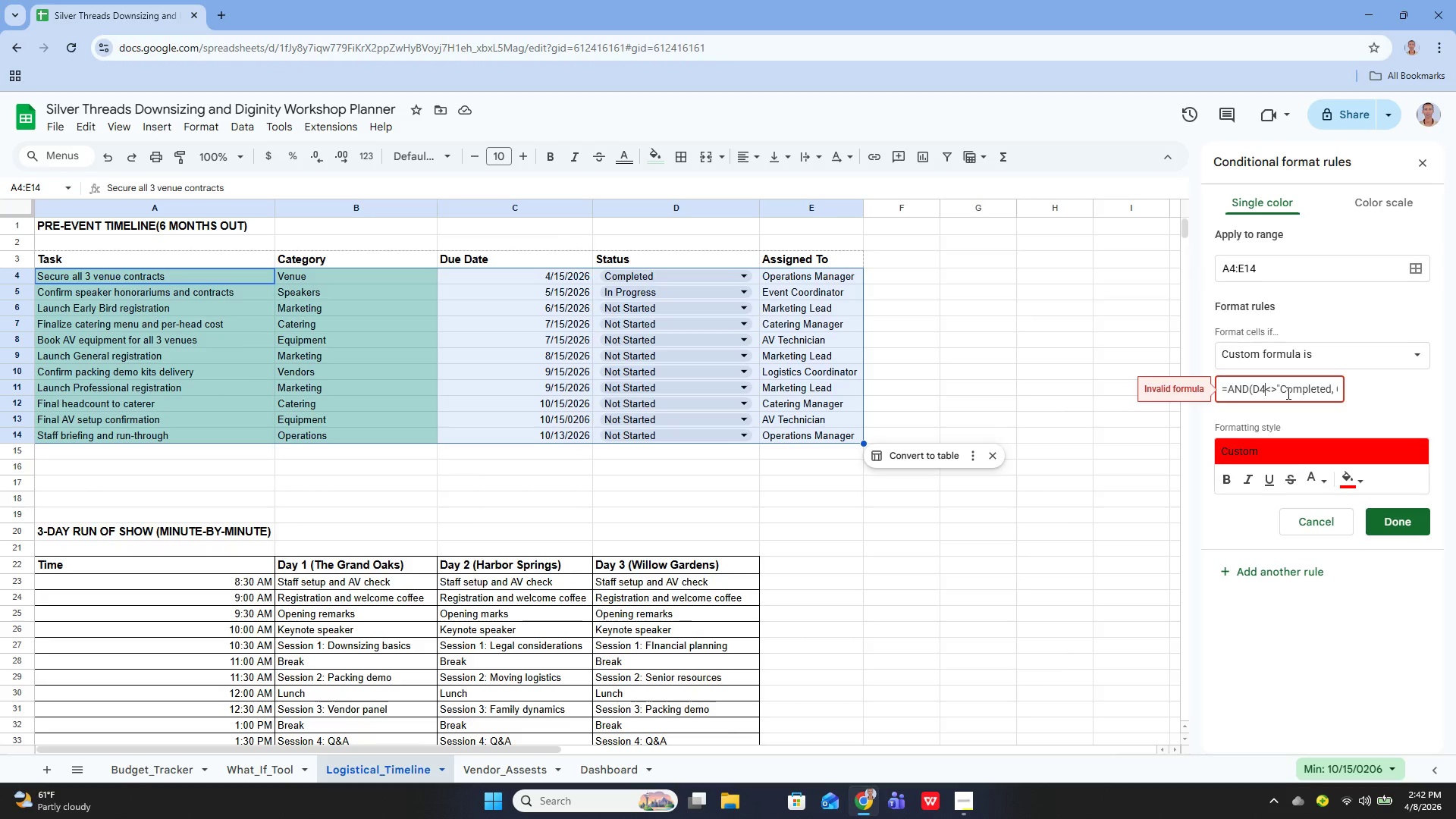 
key(ArrowRight)
 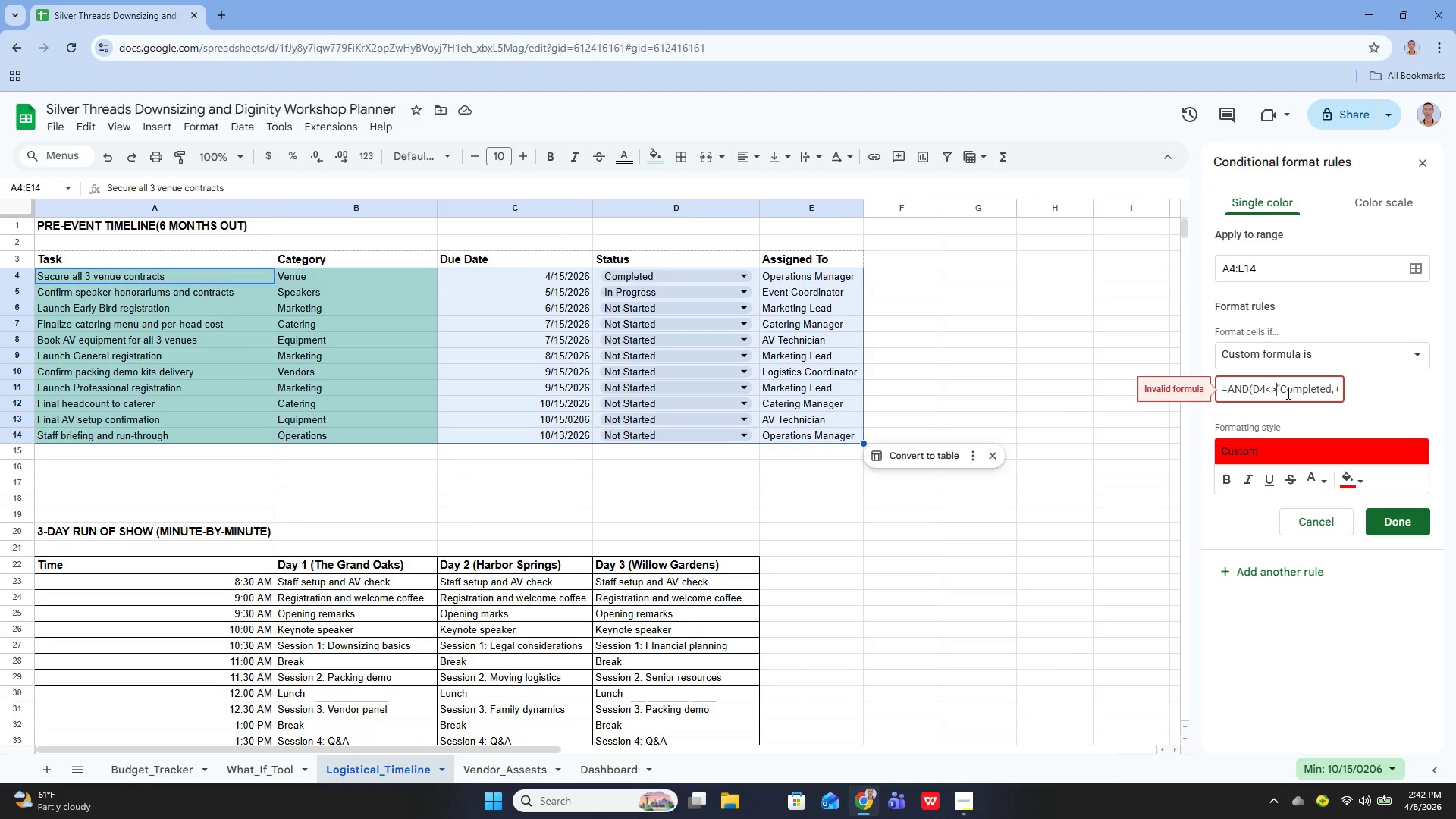 
key(ArrowRight)
 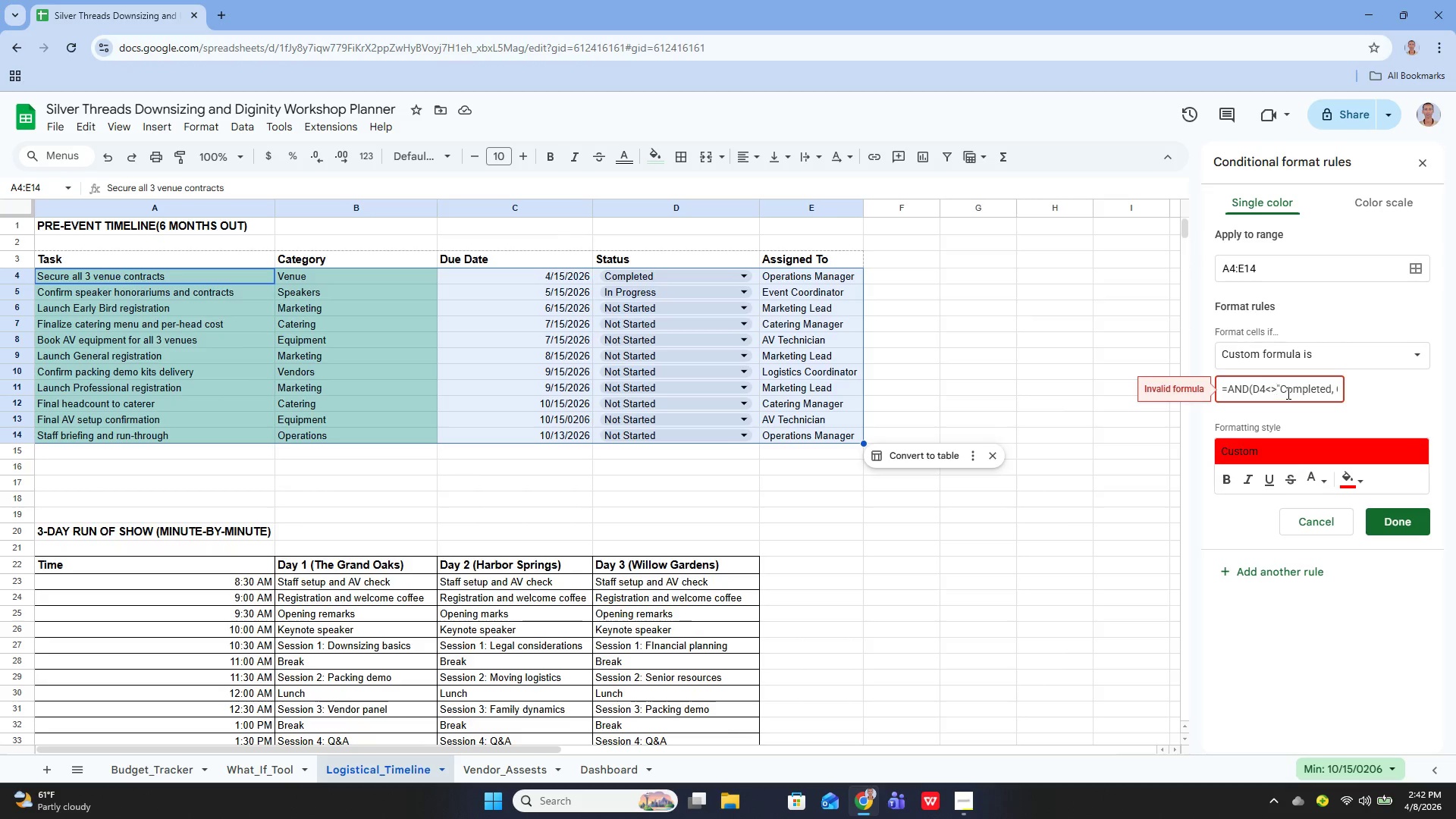 
key(ArrowRight)
 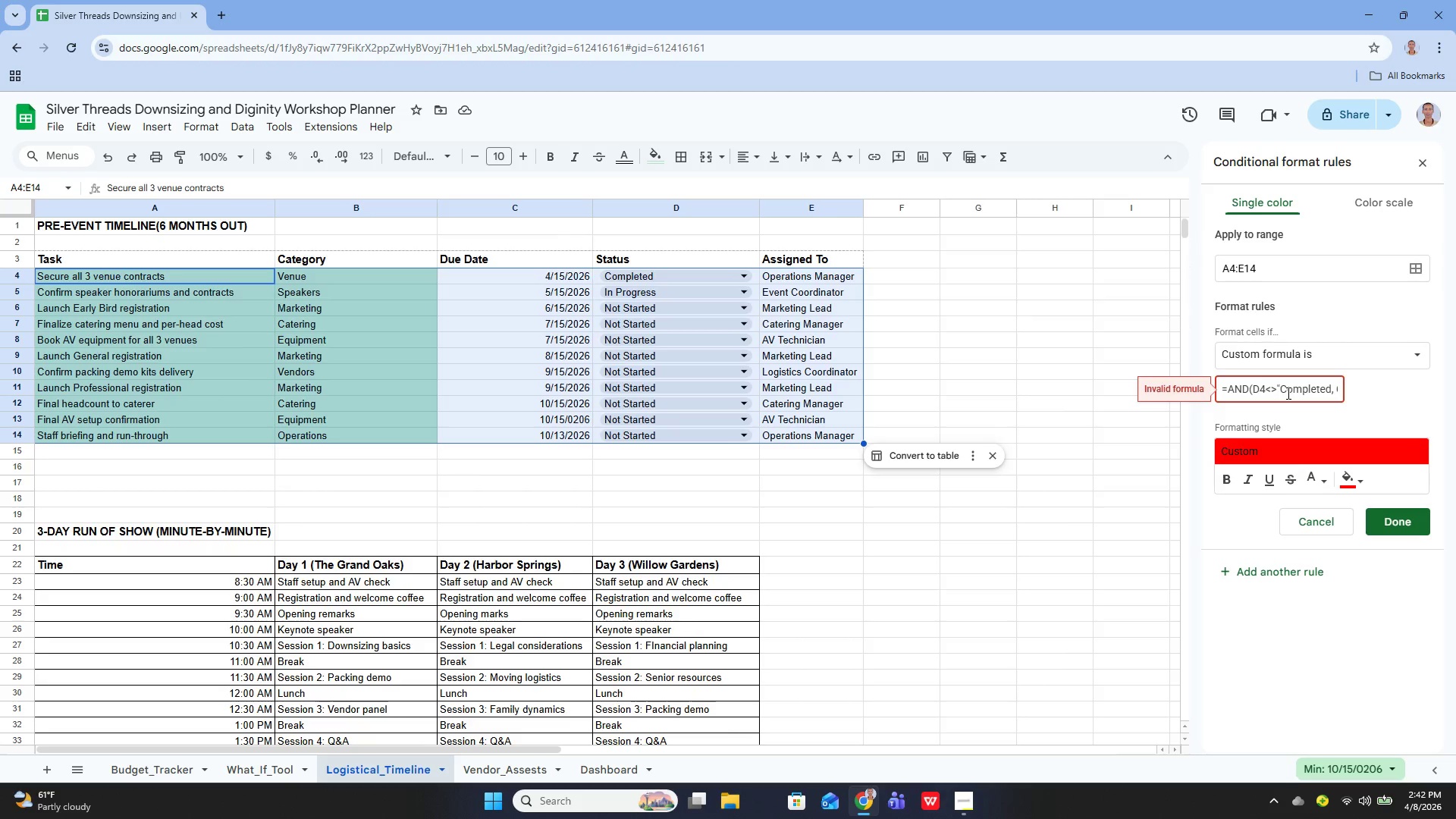 
key(ArrowRight)
 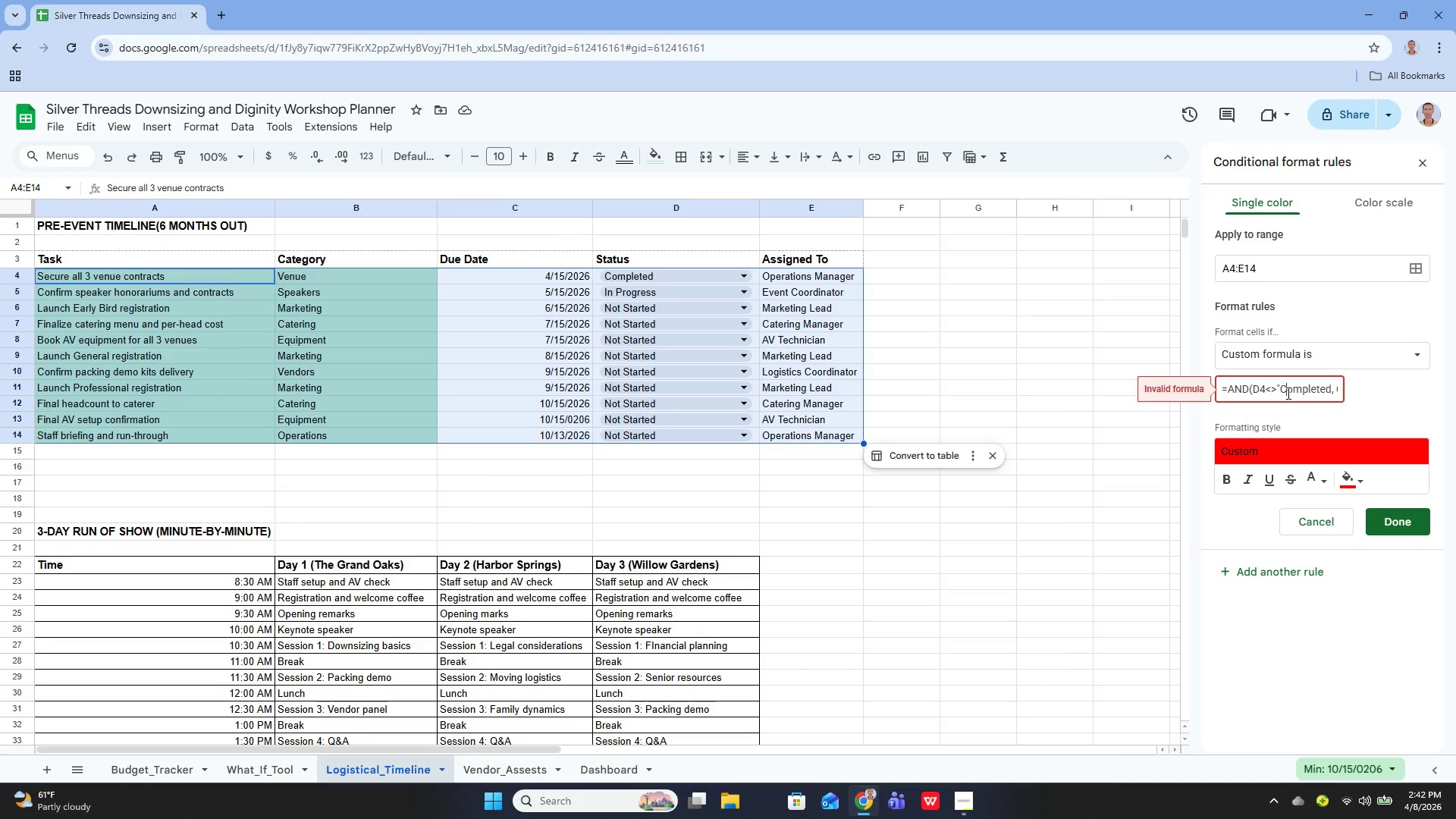 
key(ArrowRight)
 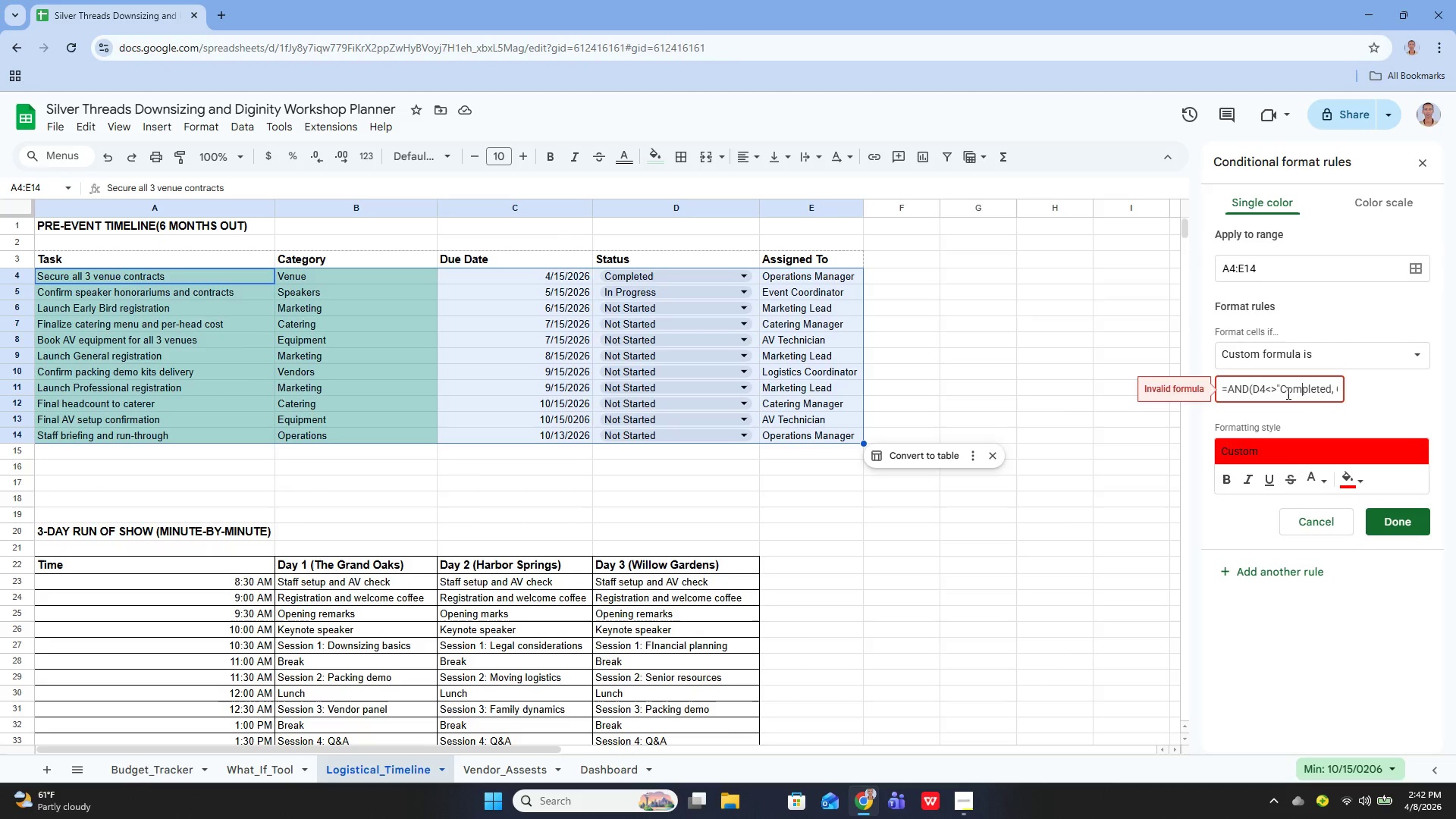 
key(ArrowRight)
 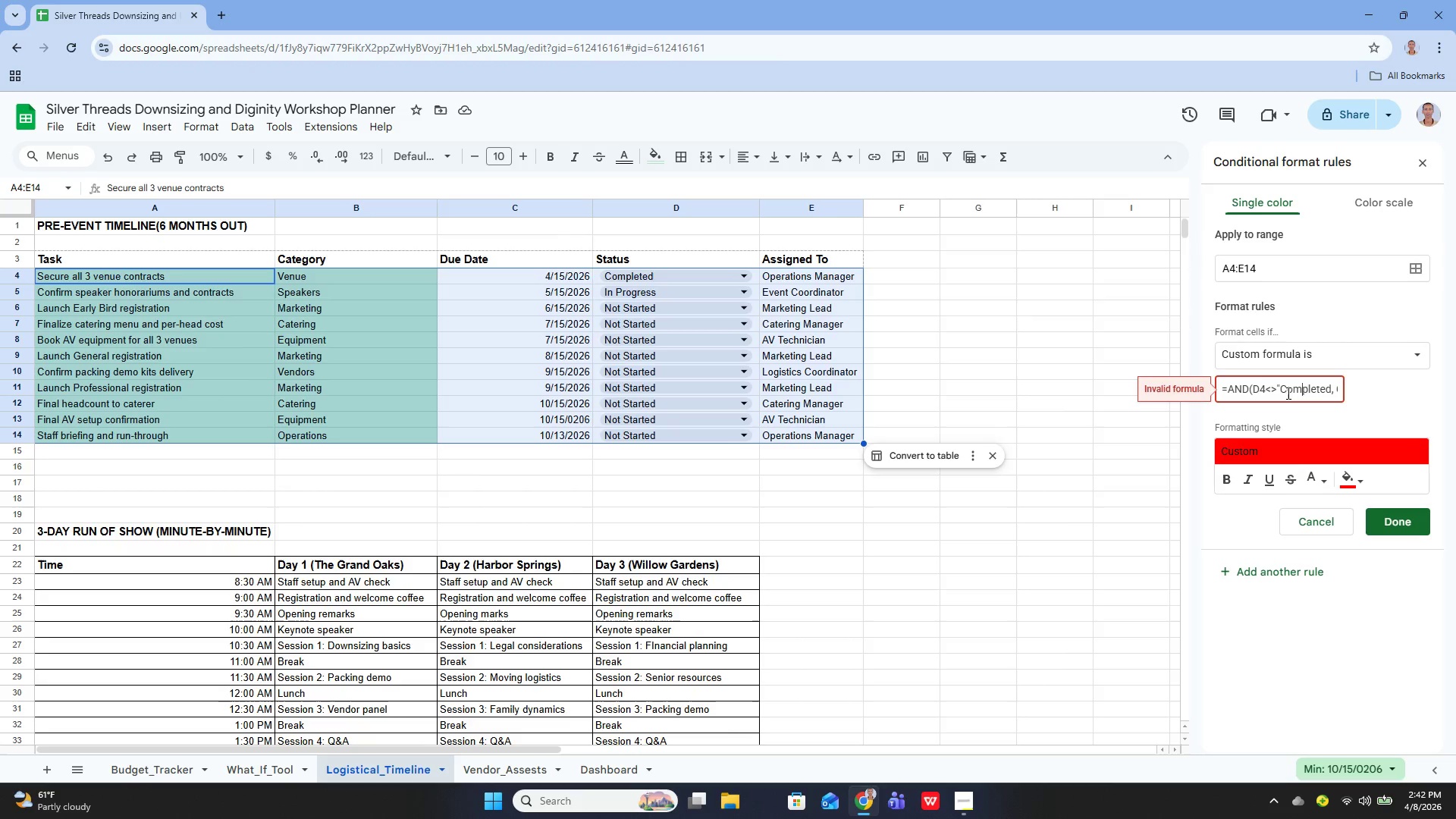 
key(ArrowRight)
 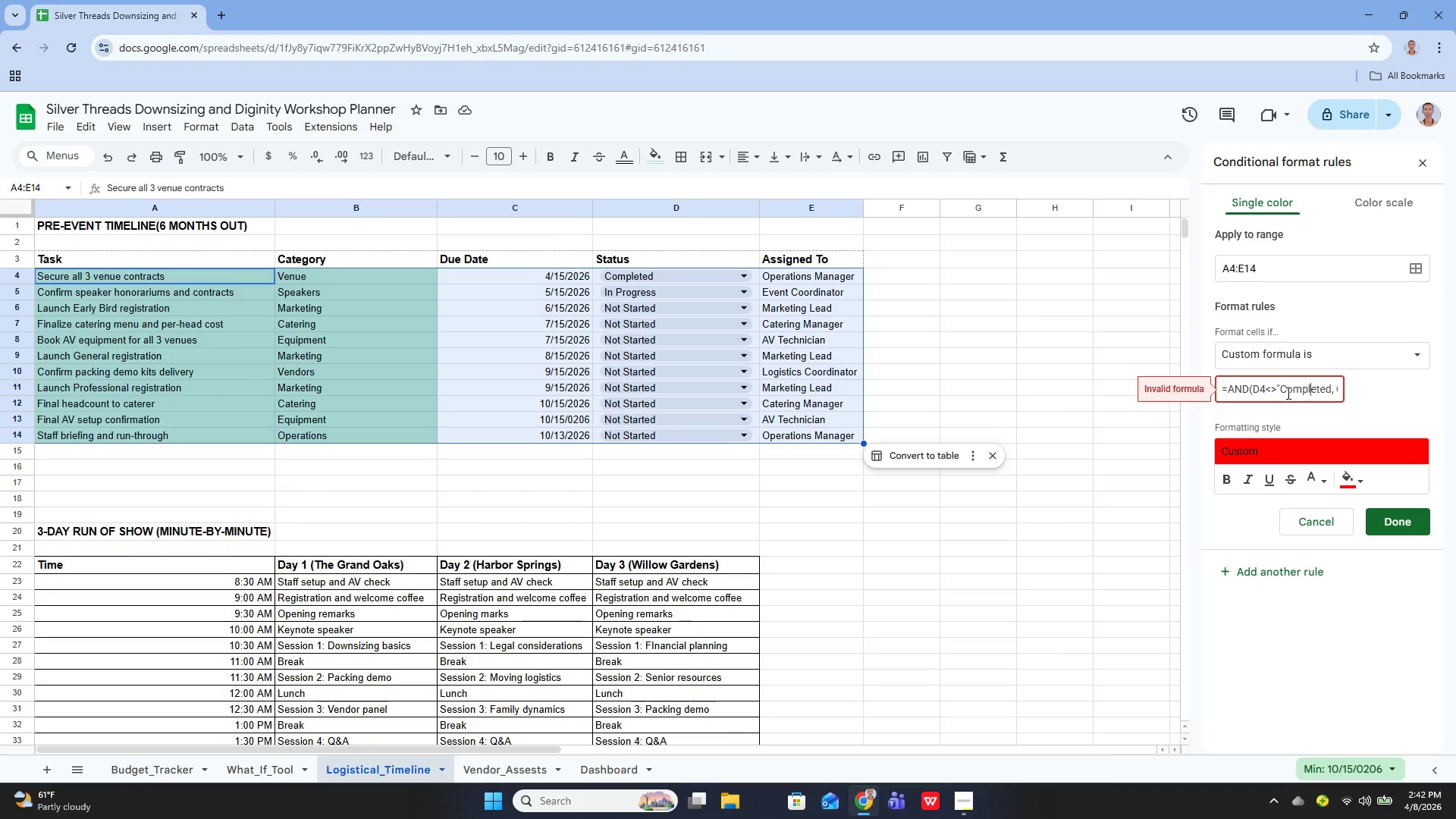 
key(ArrowRight)
 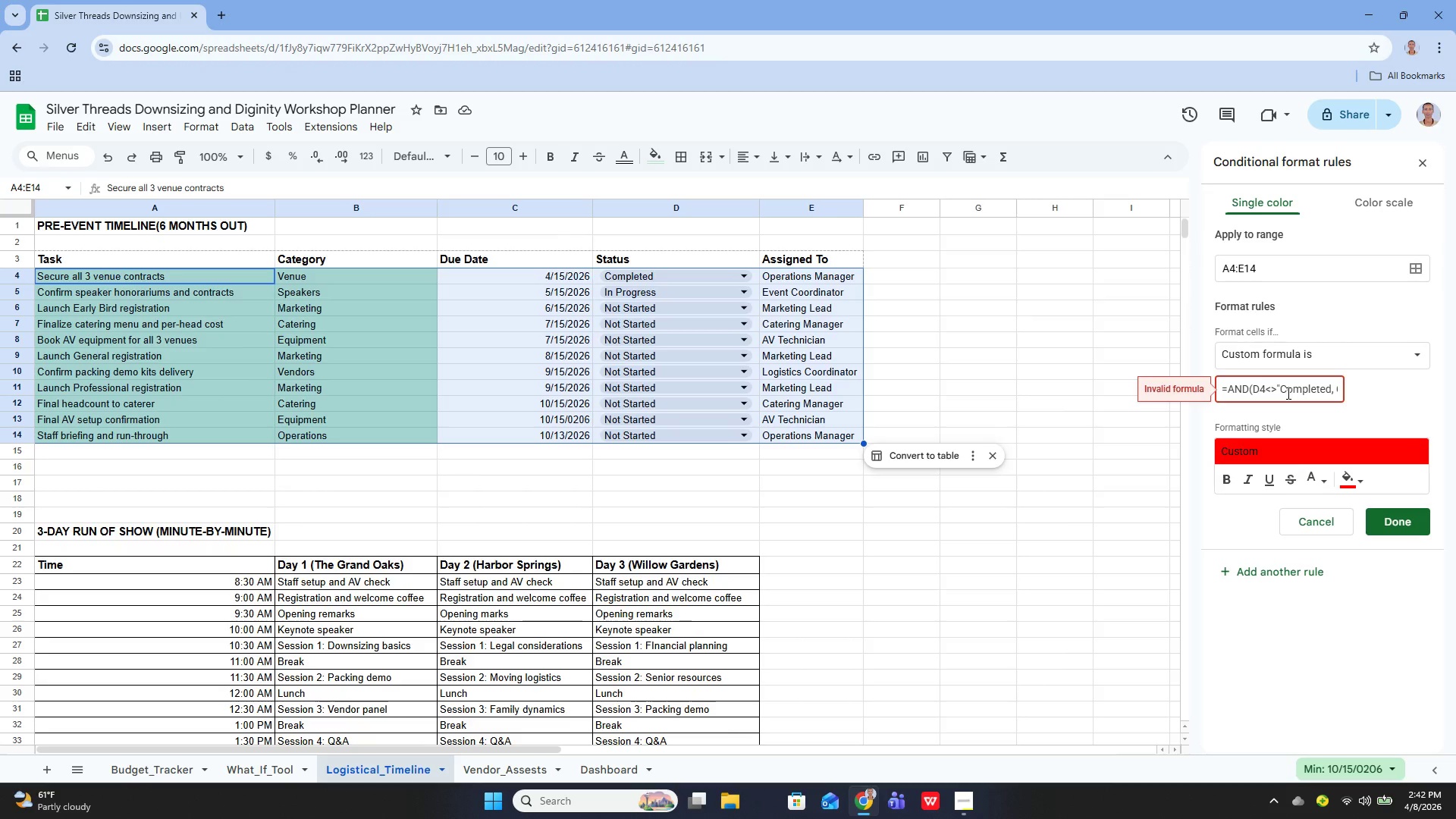 
key(ArrowRight)
 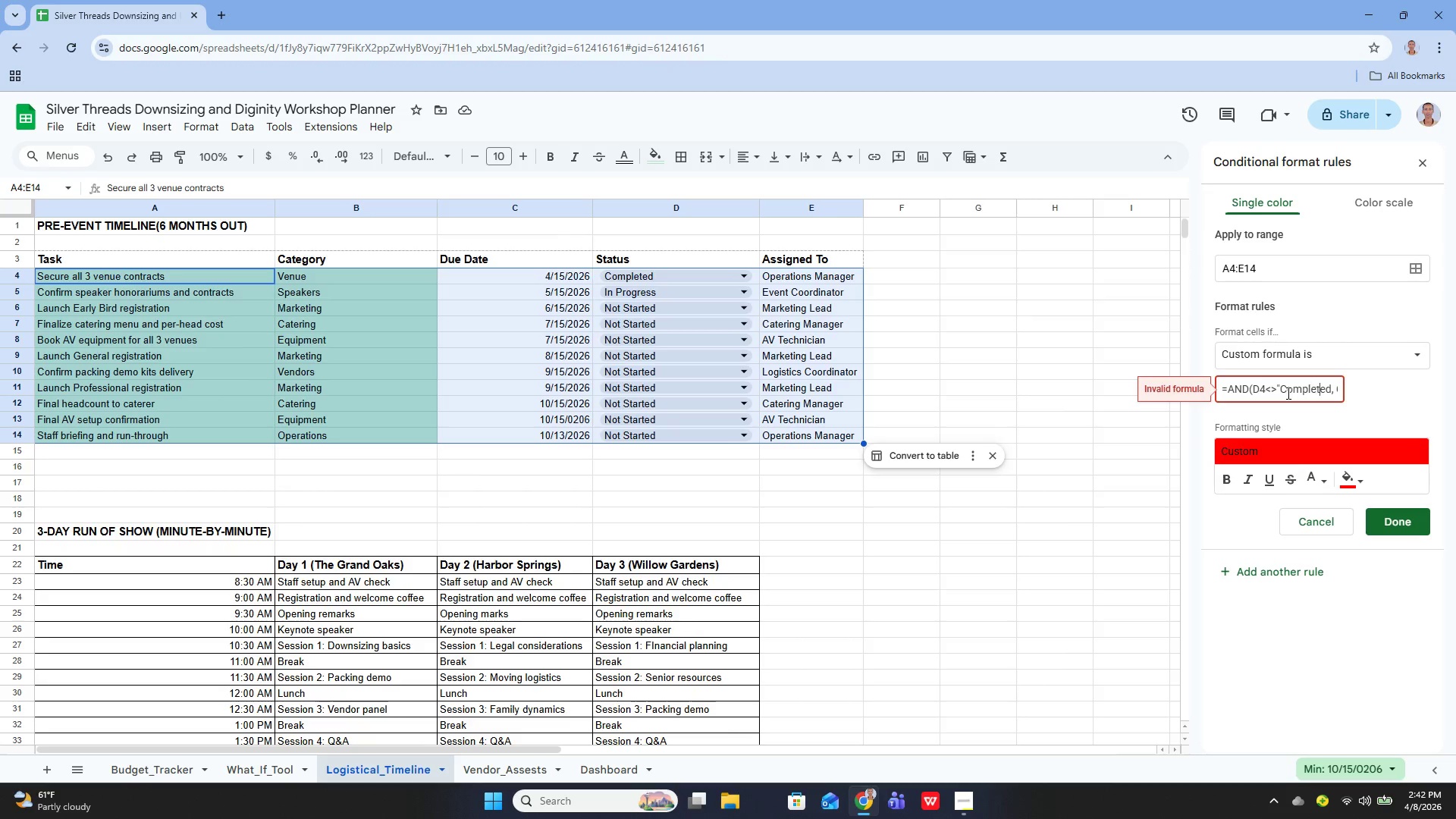 
key(ArrowRight)
 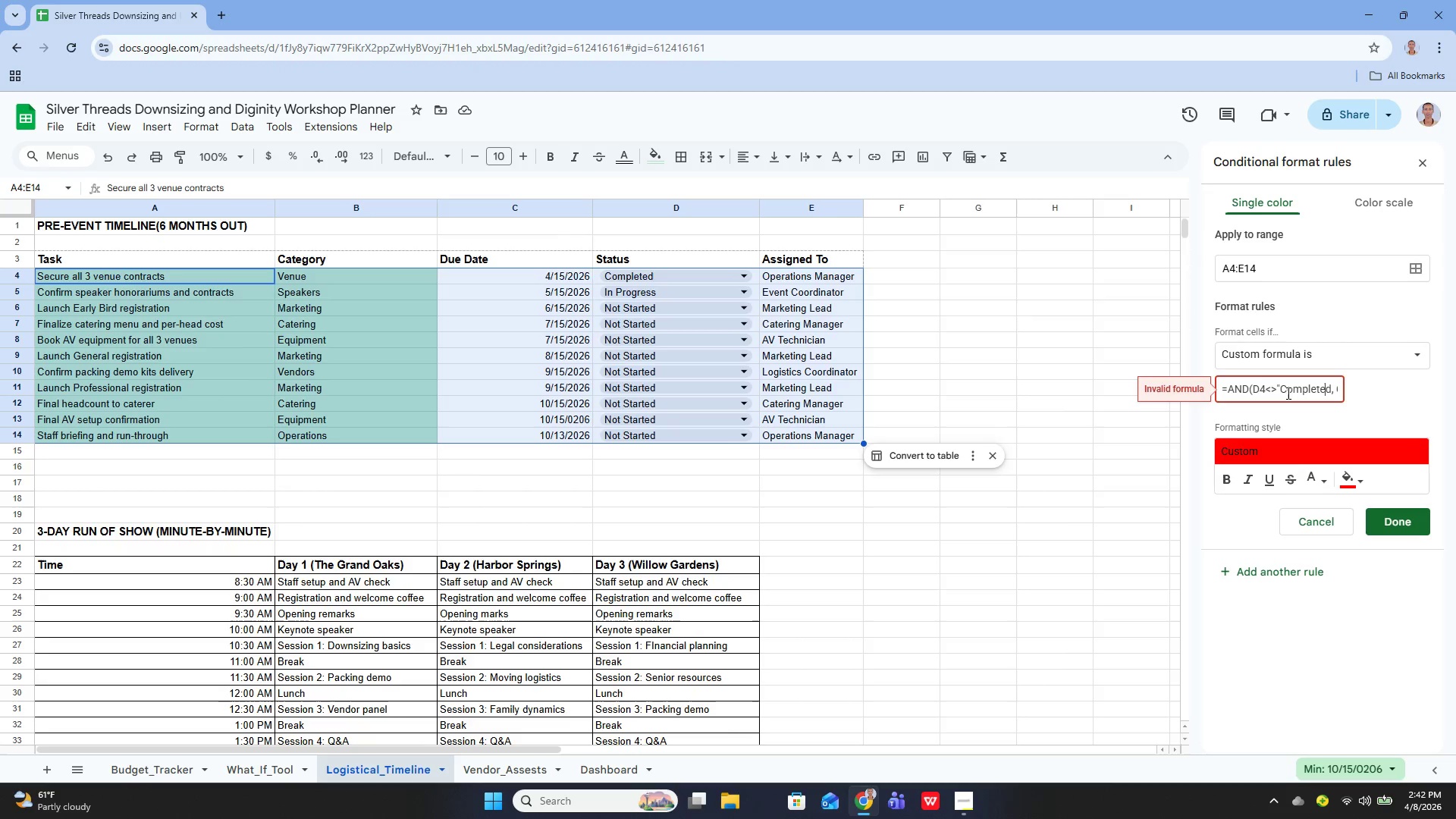 
key(ArrowRight)
 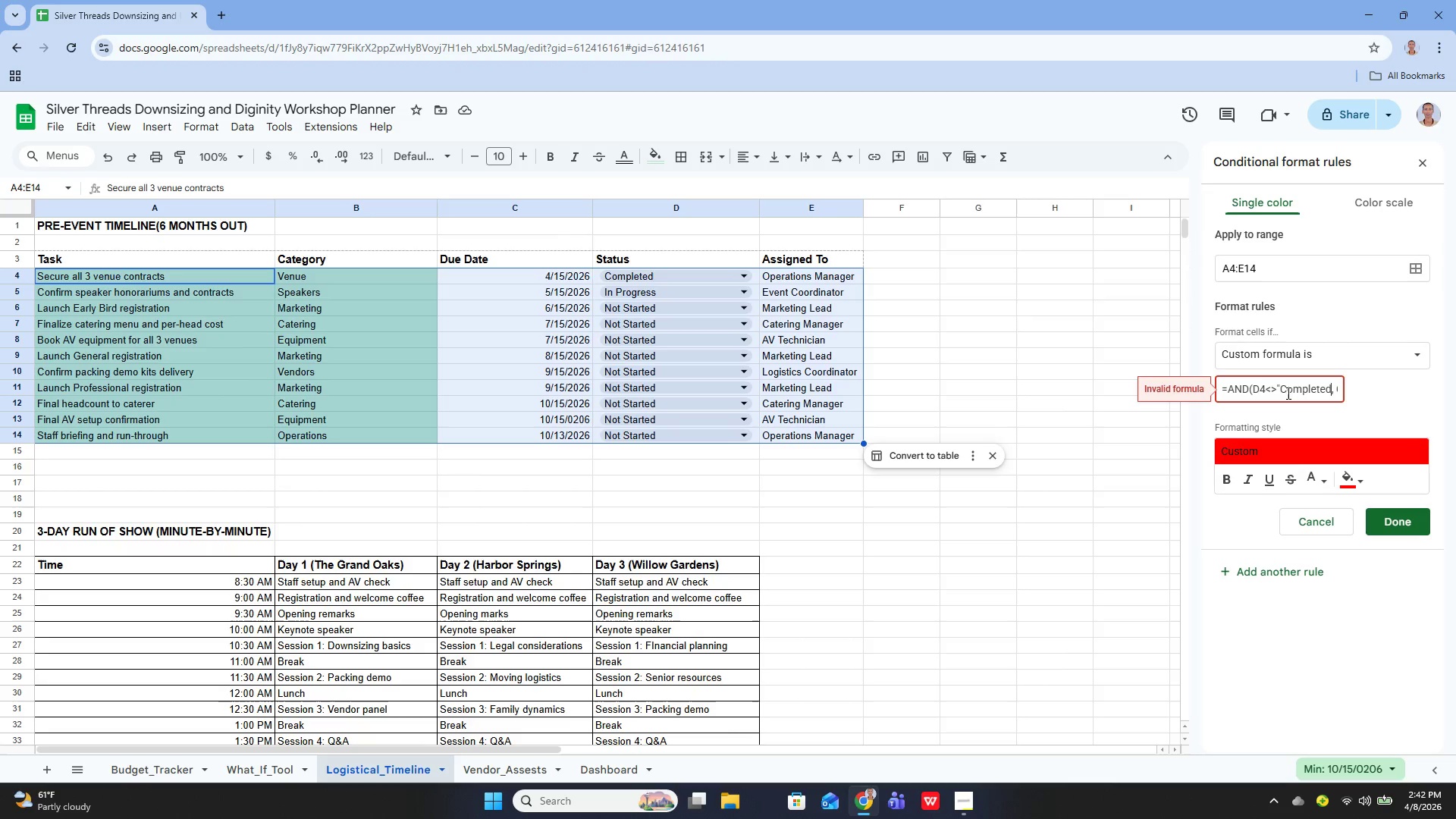 
key(ArrowRight)
 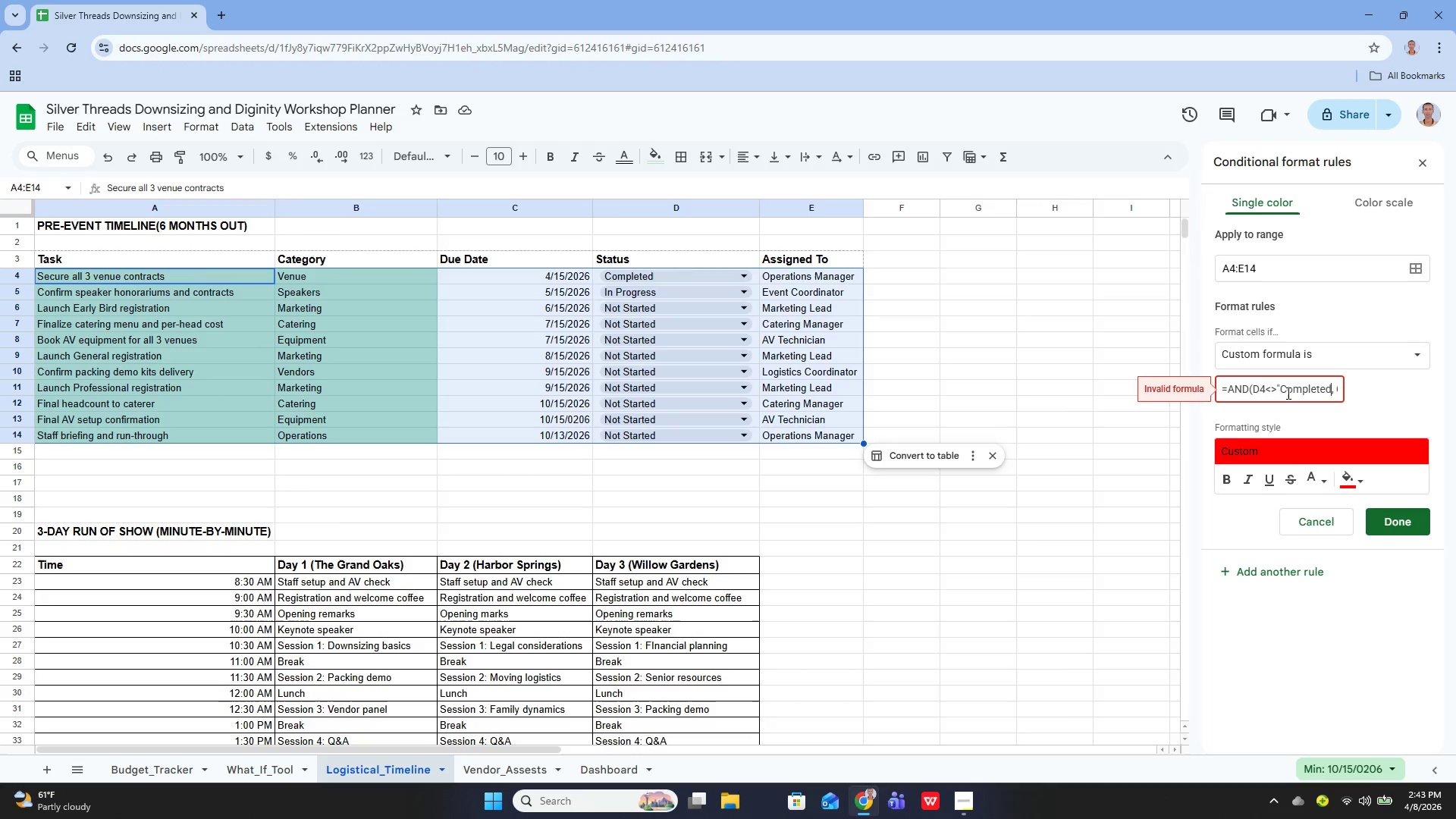 
key(ArrowRight)
 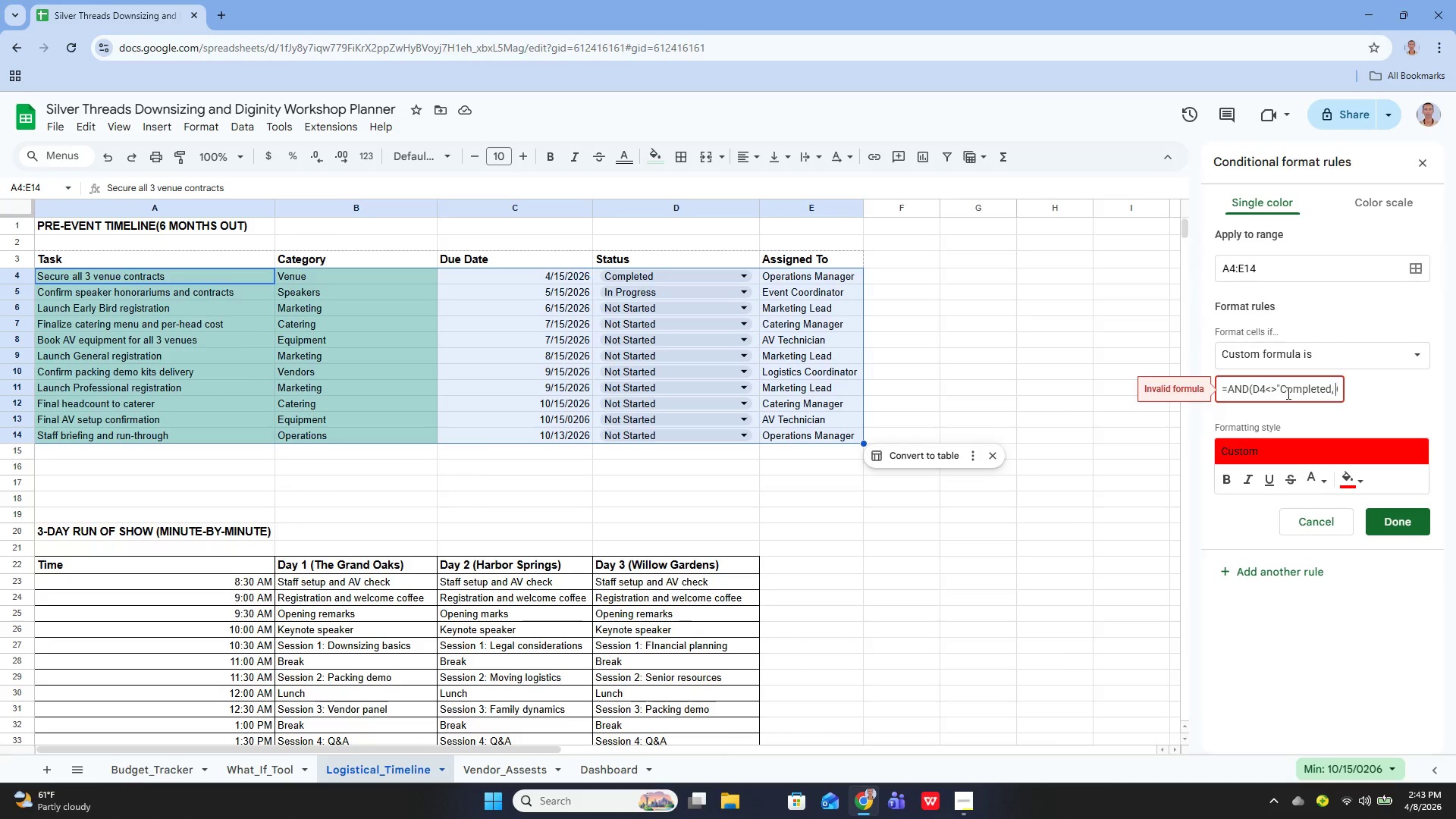 
key(ArrowRight)
 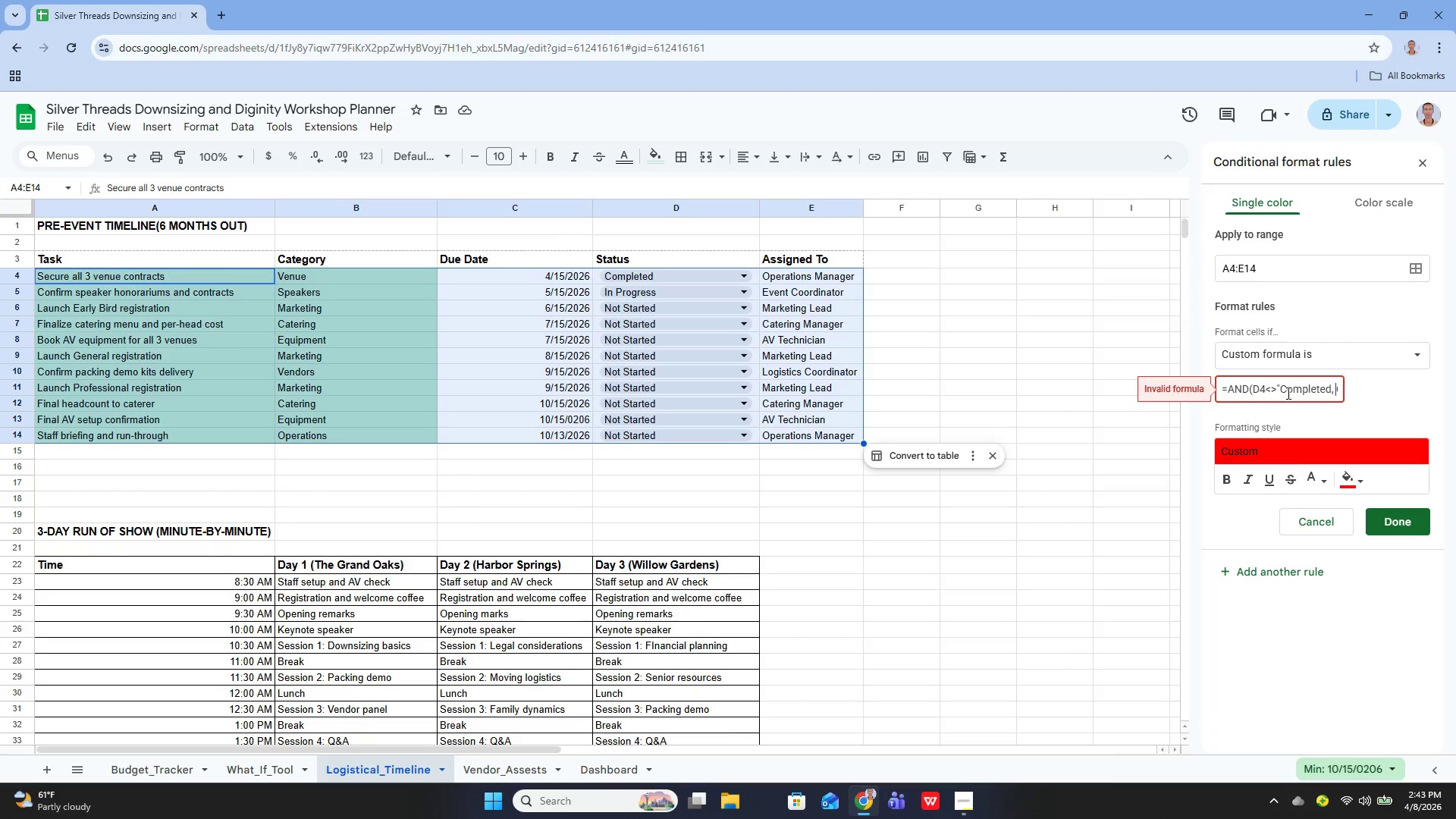 
key(ArrowRight)
 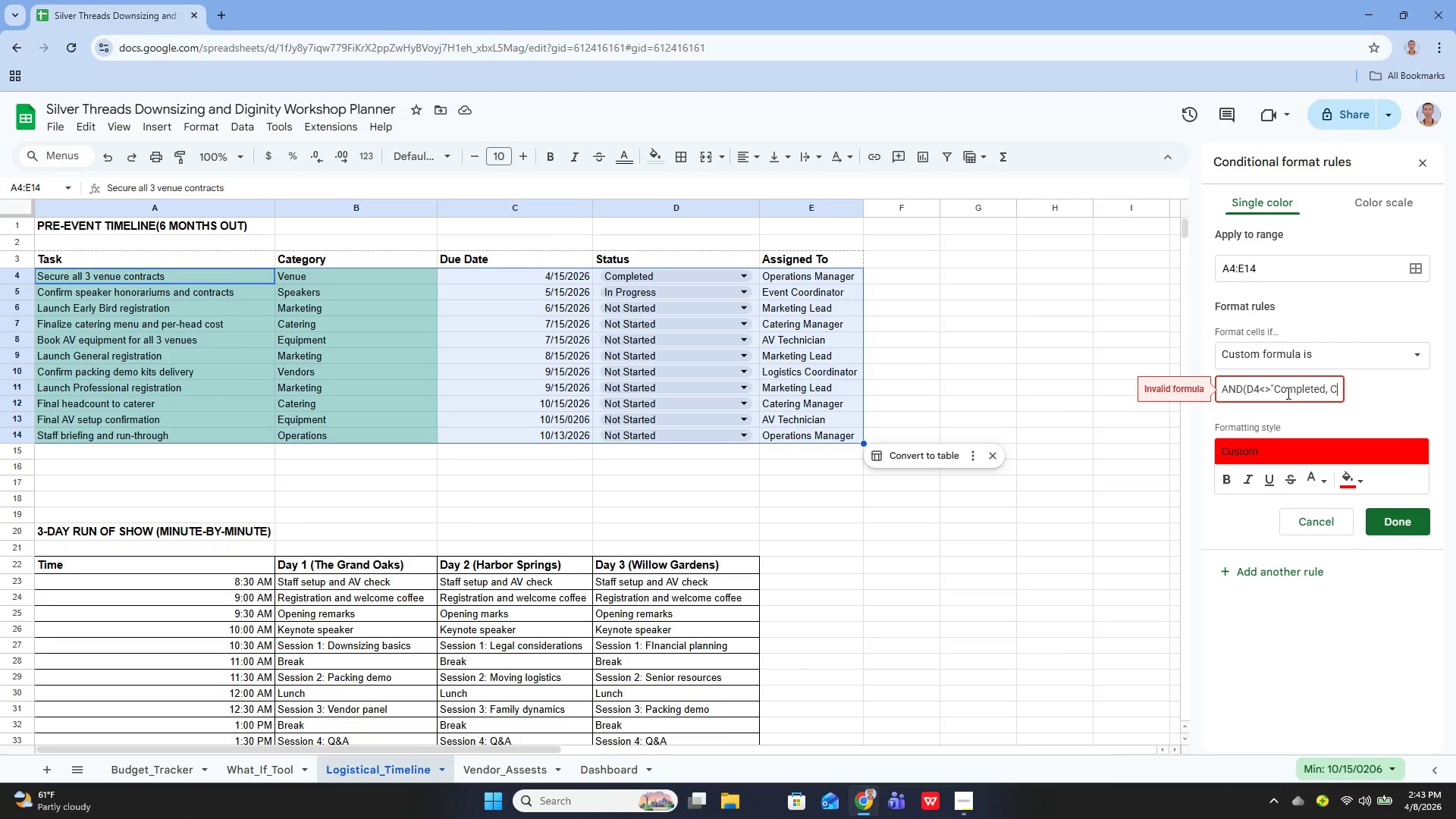 
key(ArrowRight)
 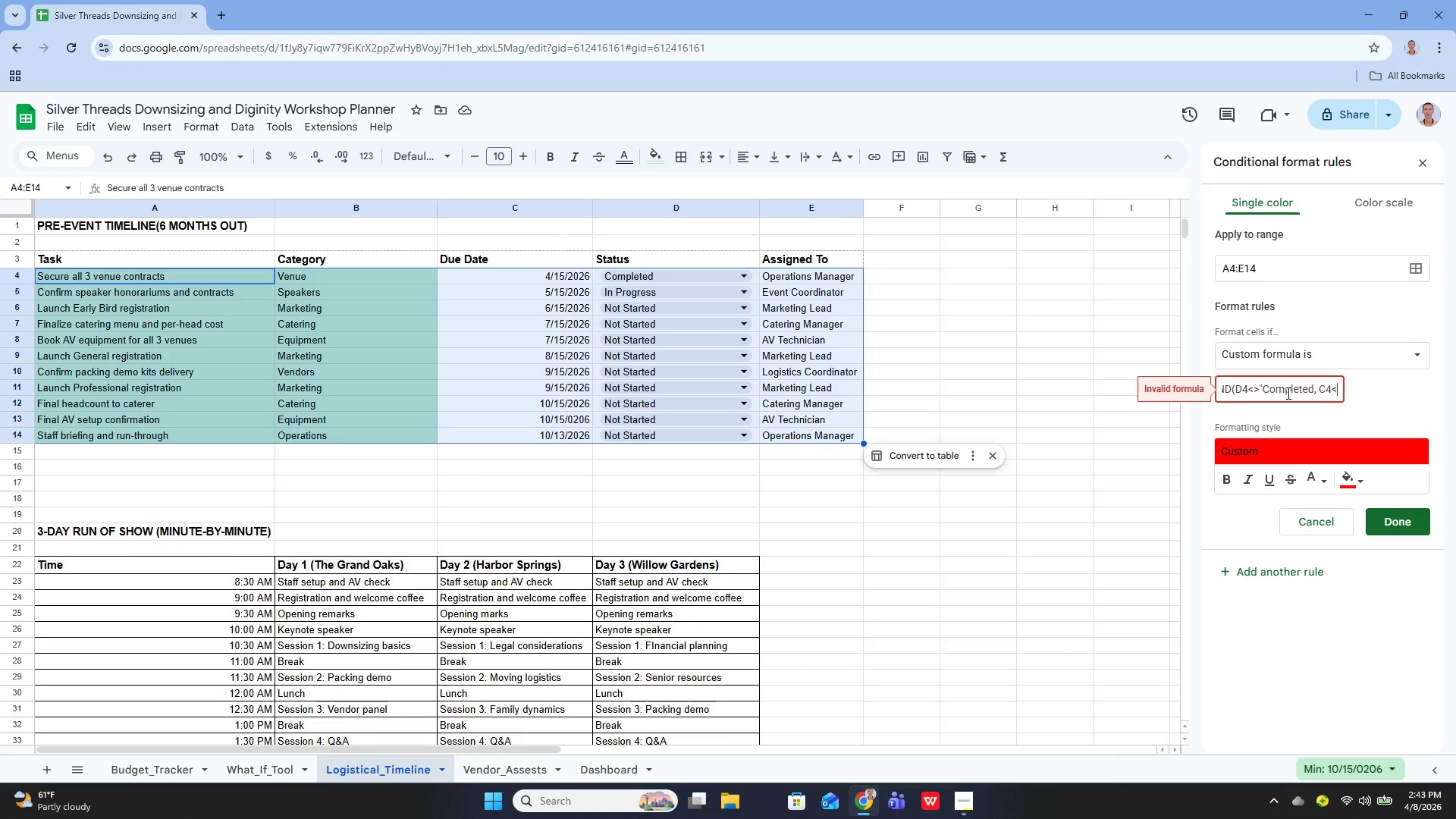 
key(ArrowRight)
 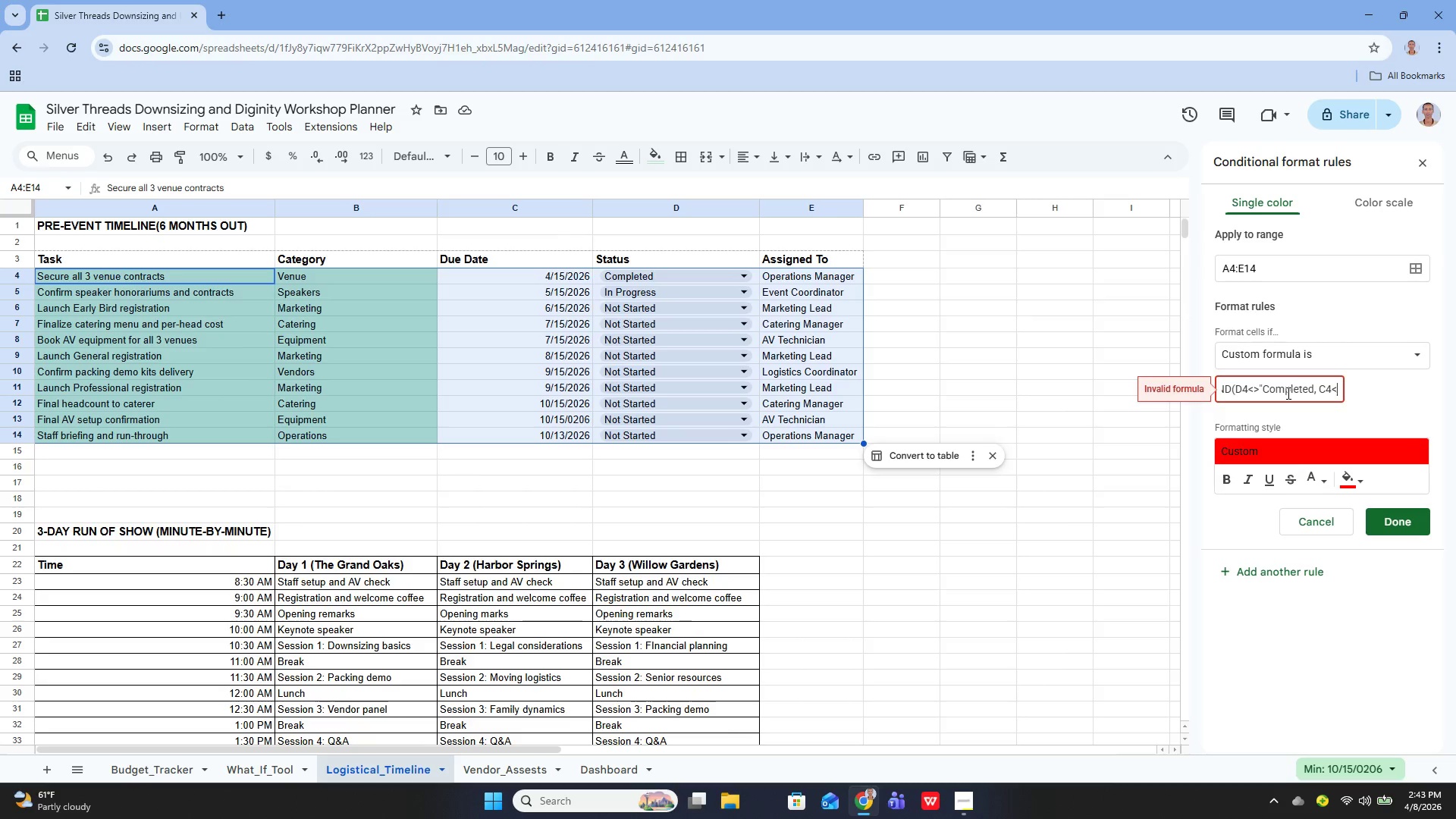 
key(ArrowLeft)
 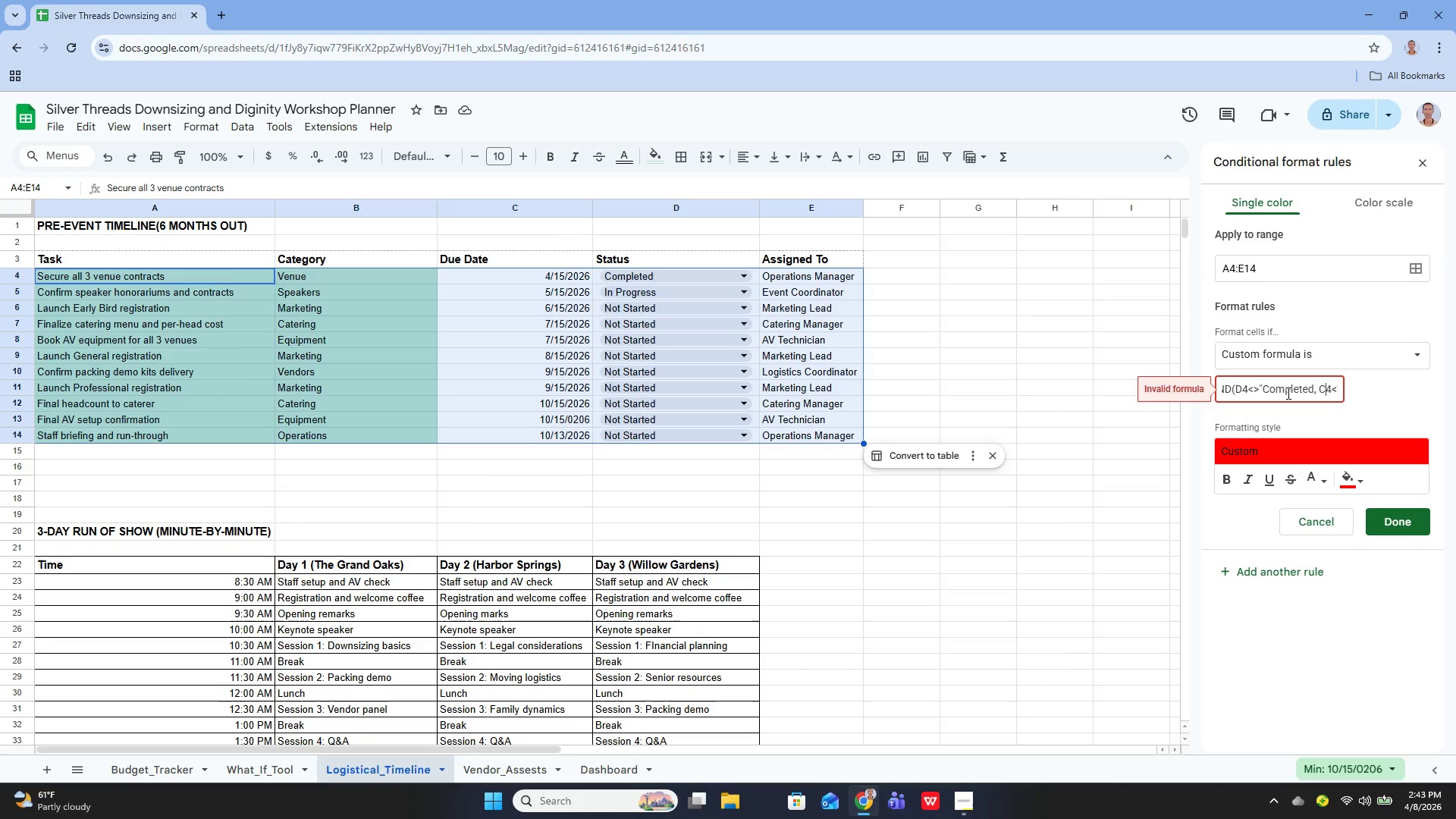 
key(ArrowLeft)
 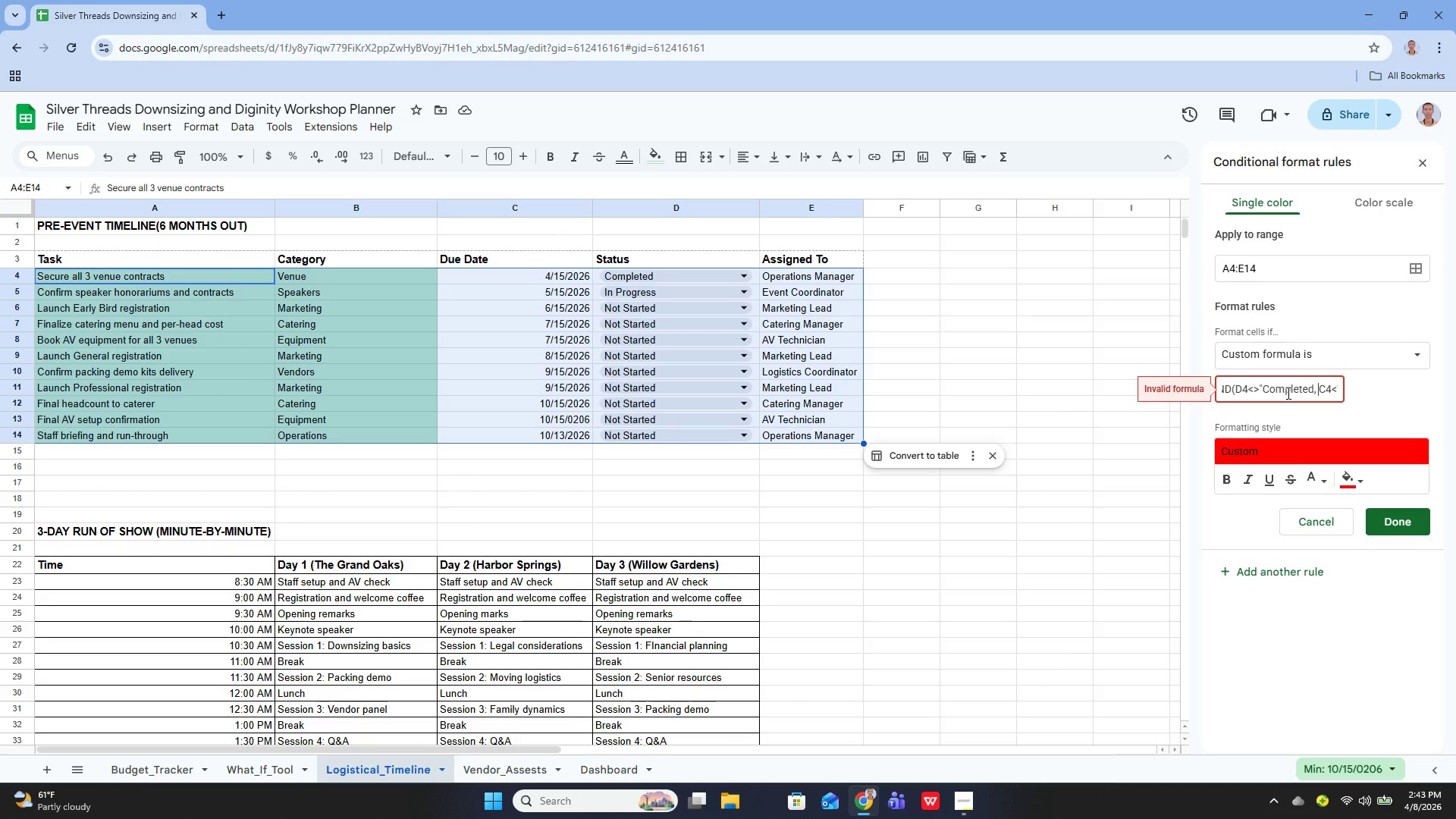 
key(ArrowLeft)
 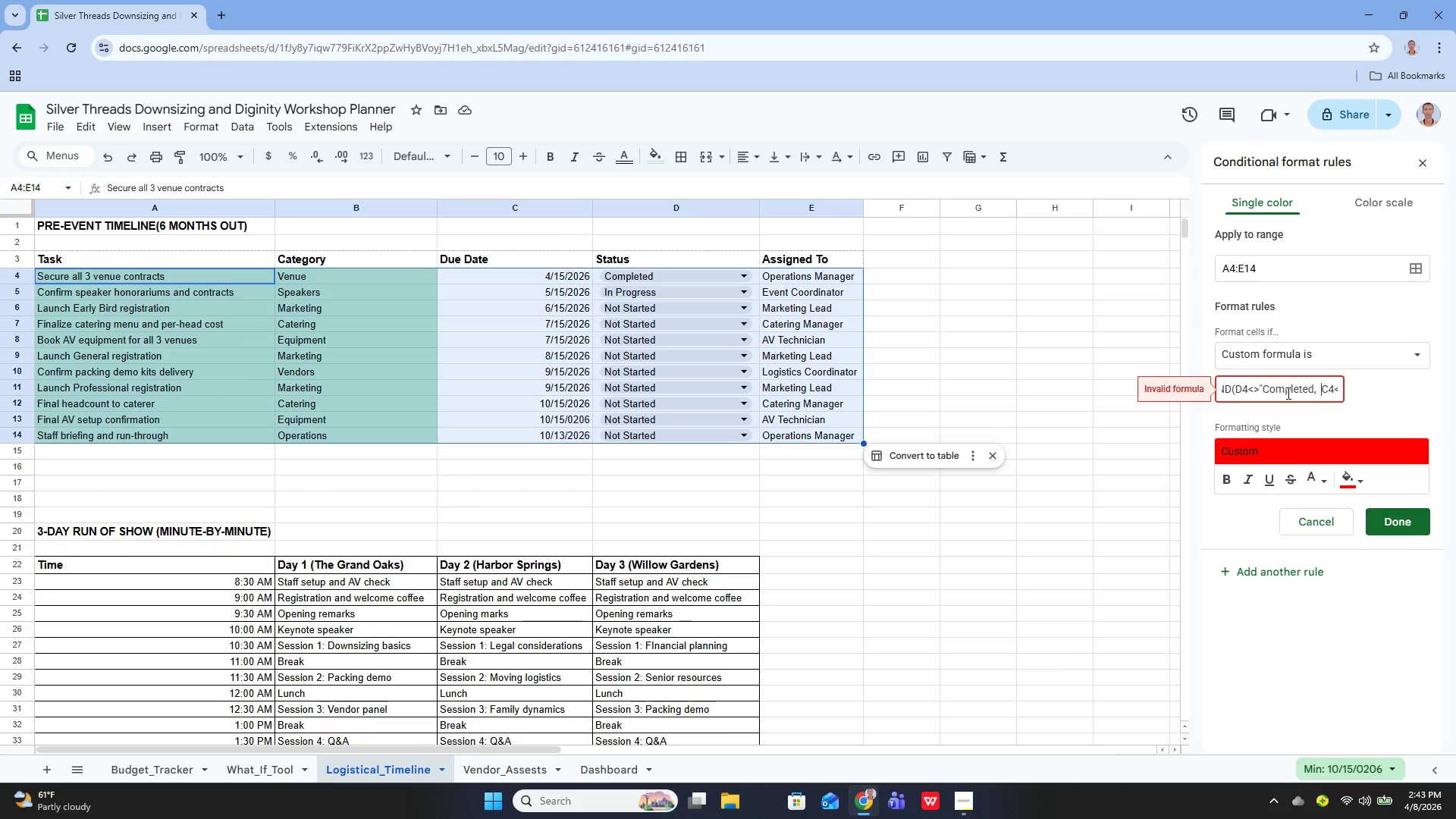 
key(Space)
 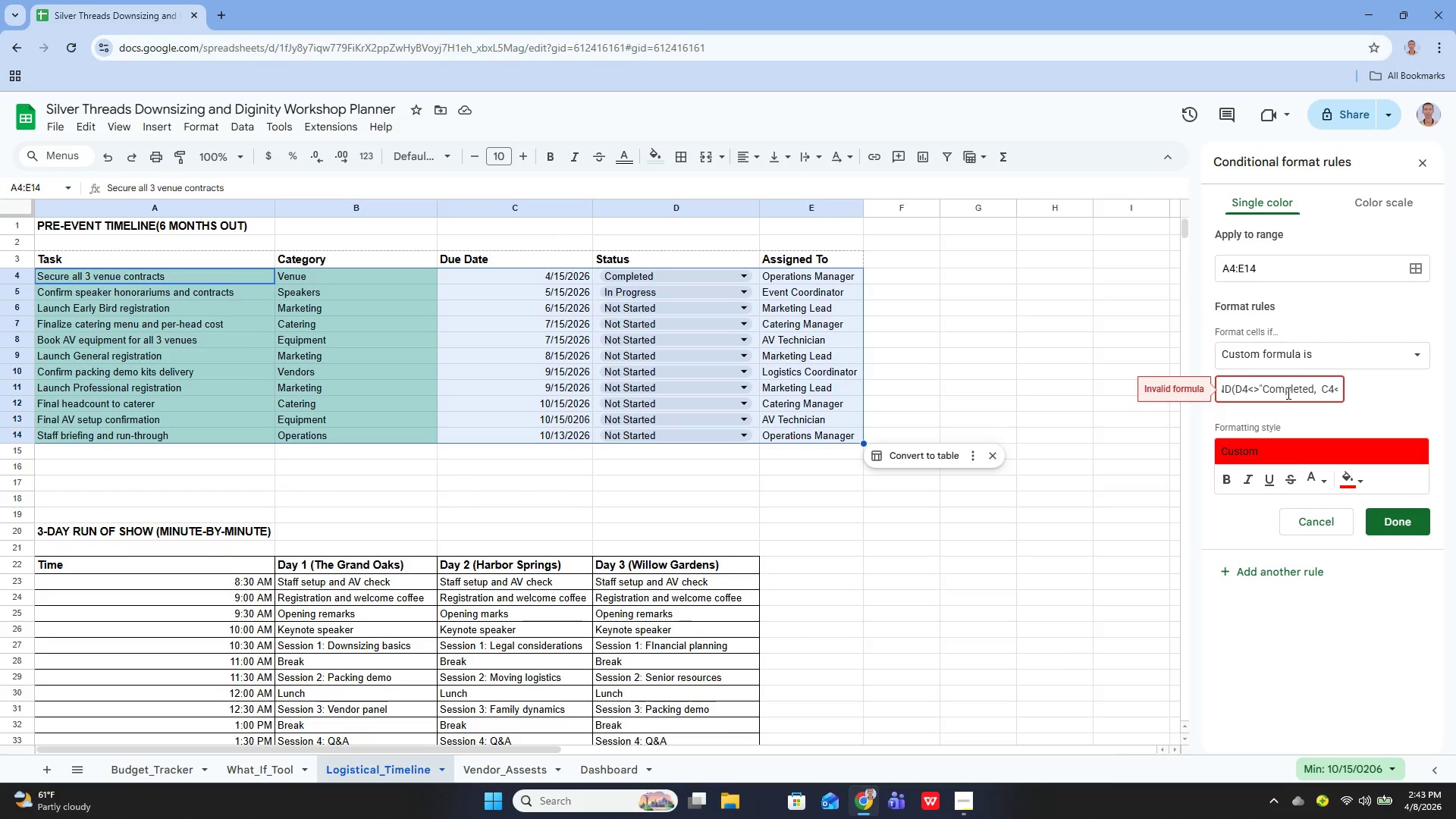 
key(ArrowRight)
 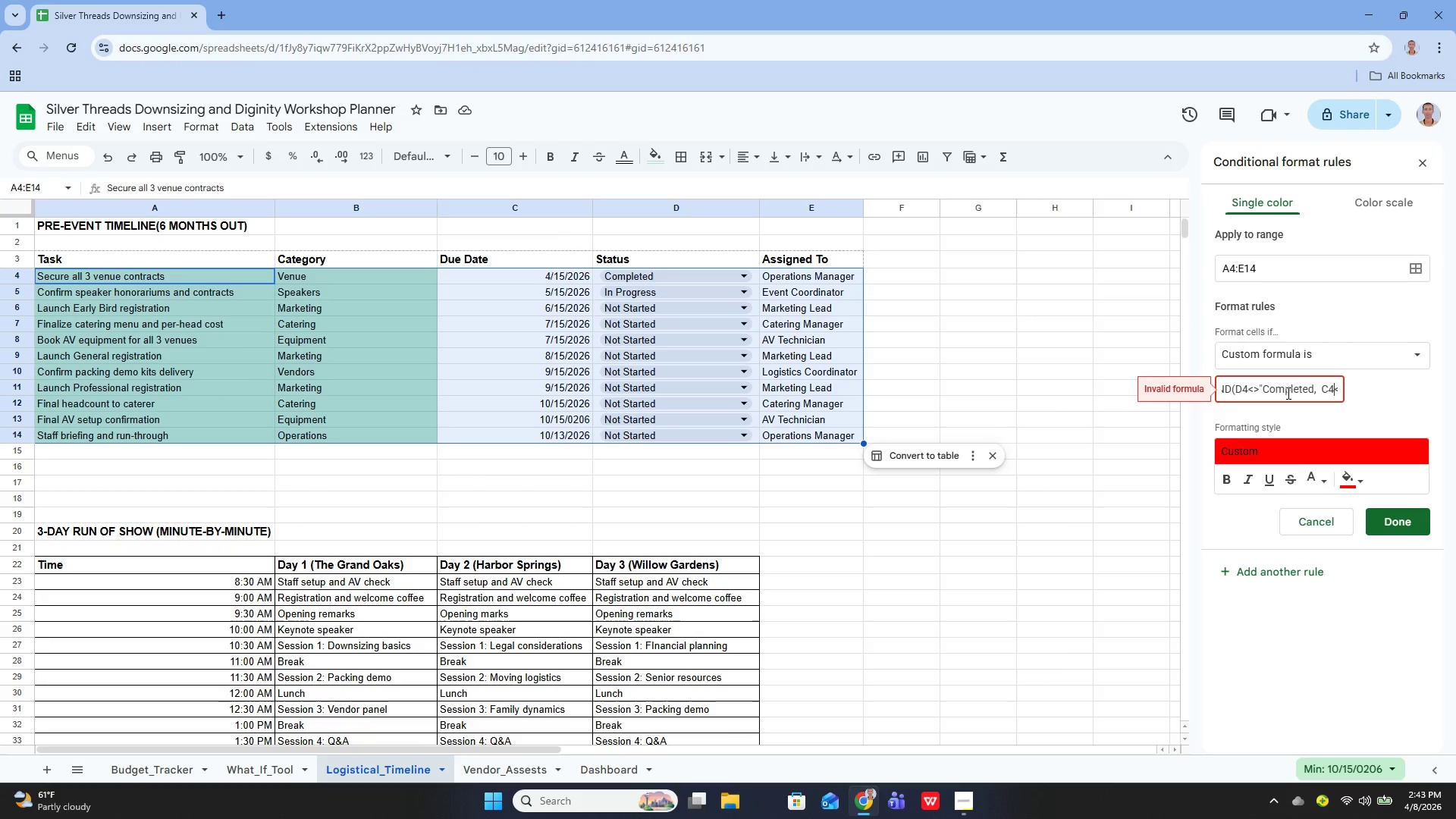 
key(ArrowRight)
 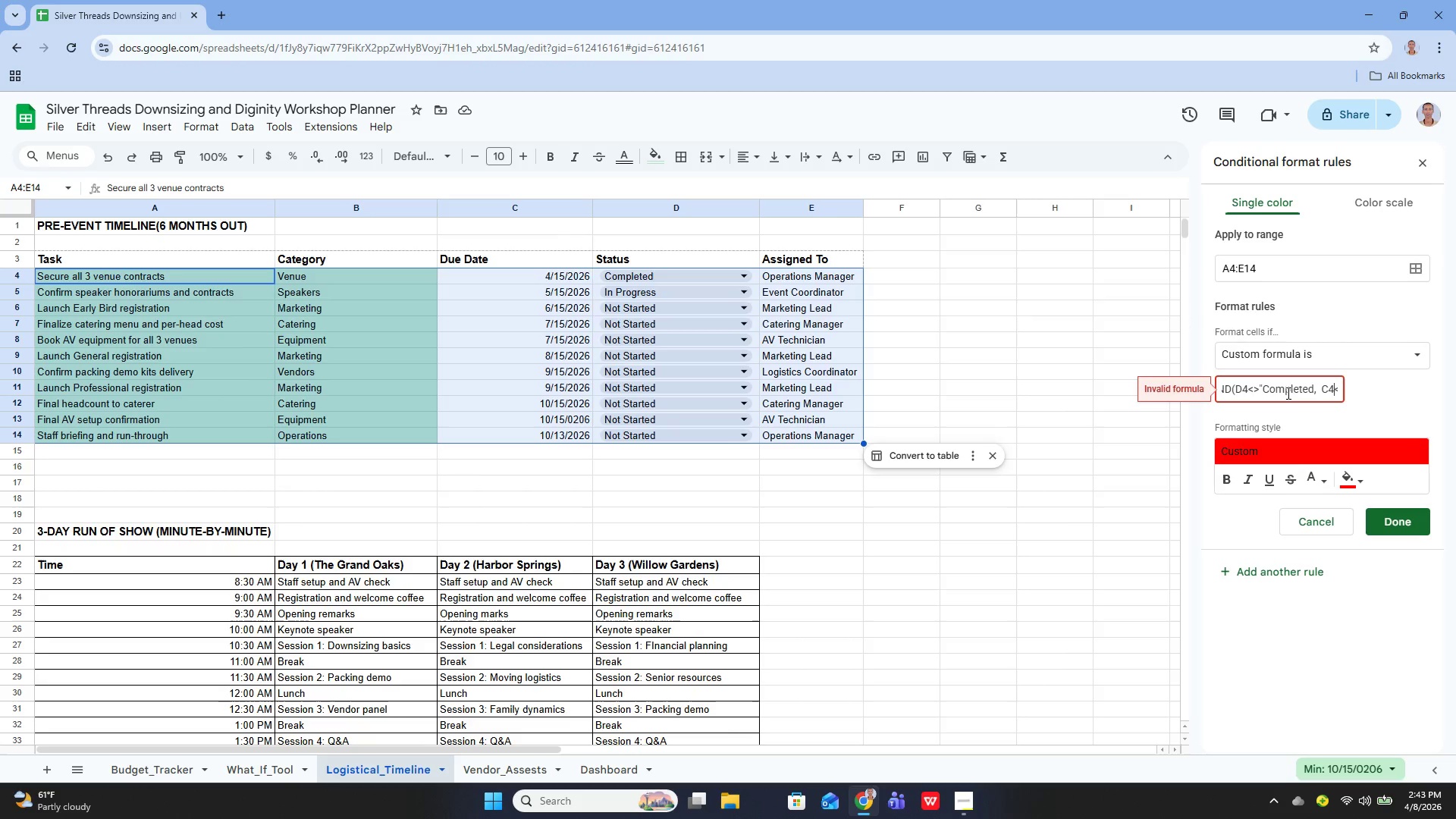 
key(ArrowRight)
 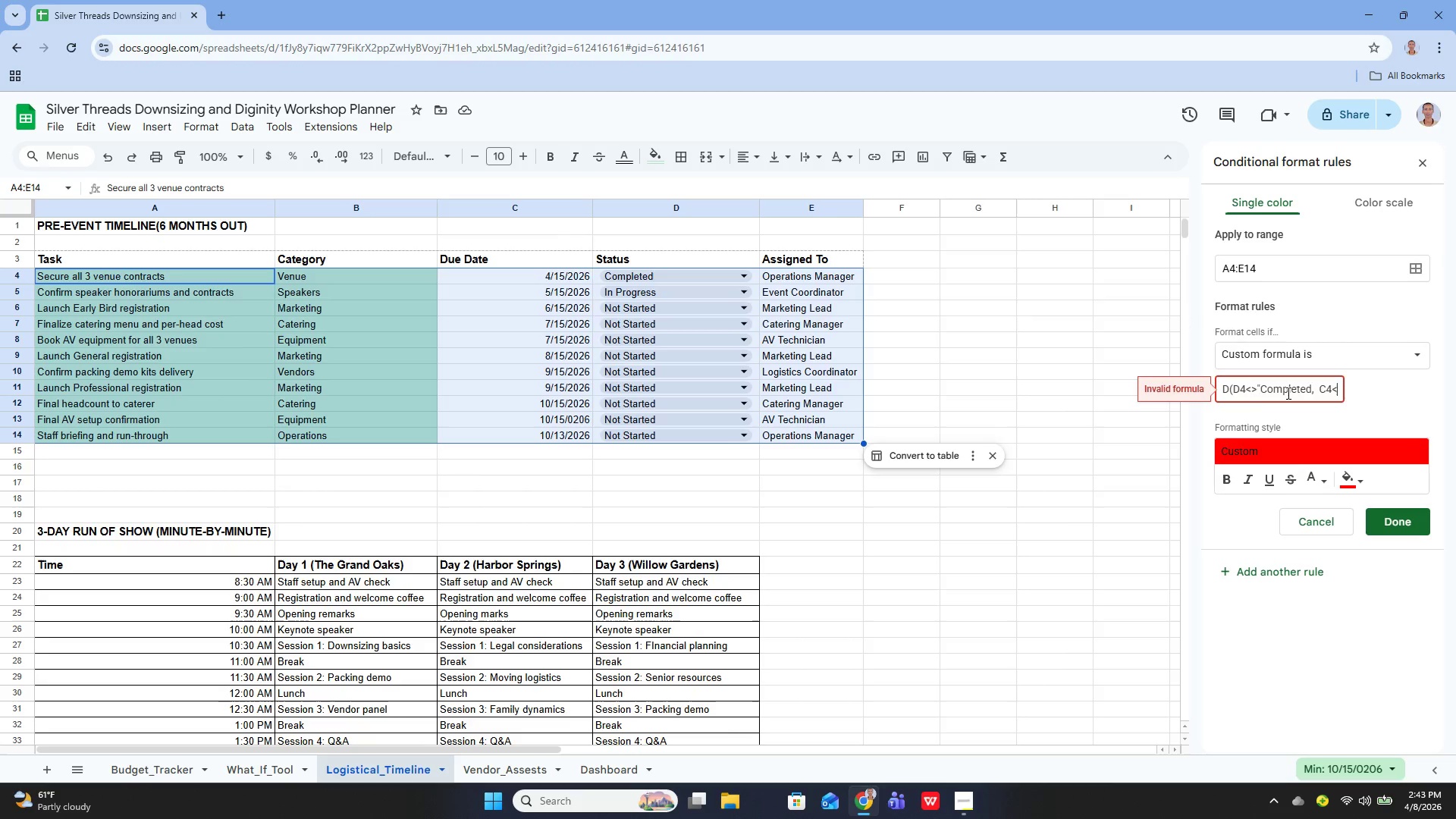 
key(ArrowRight)
 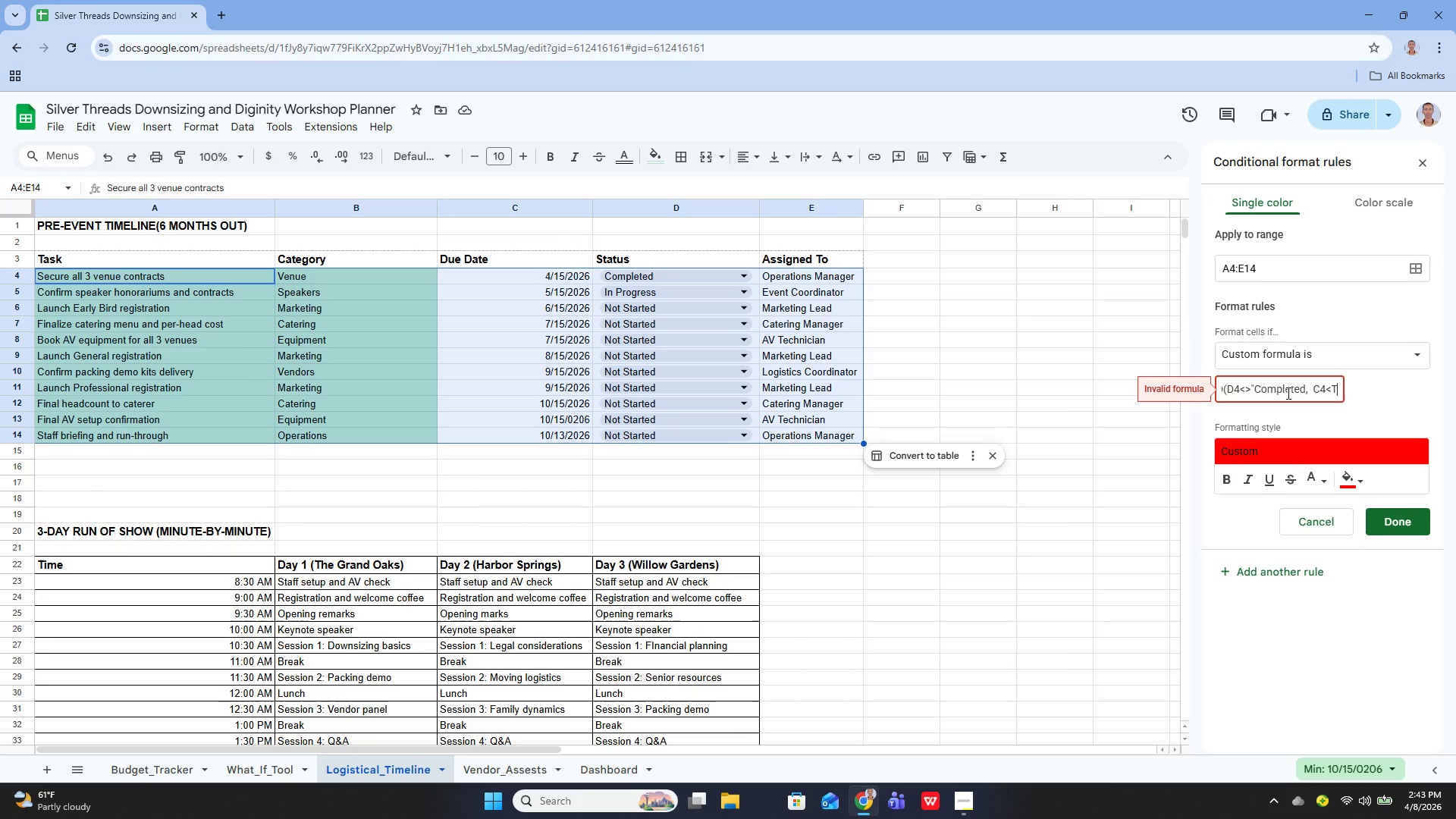 
key(ArrowRight)
 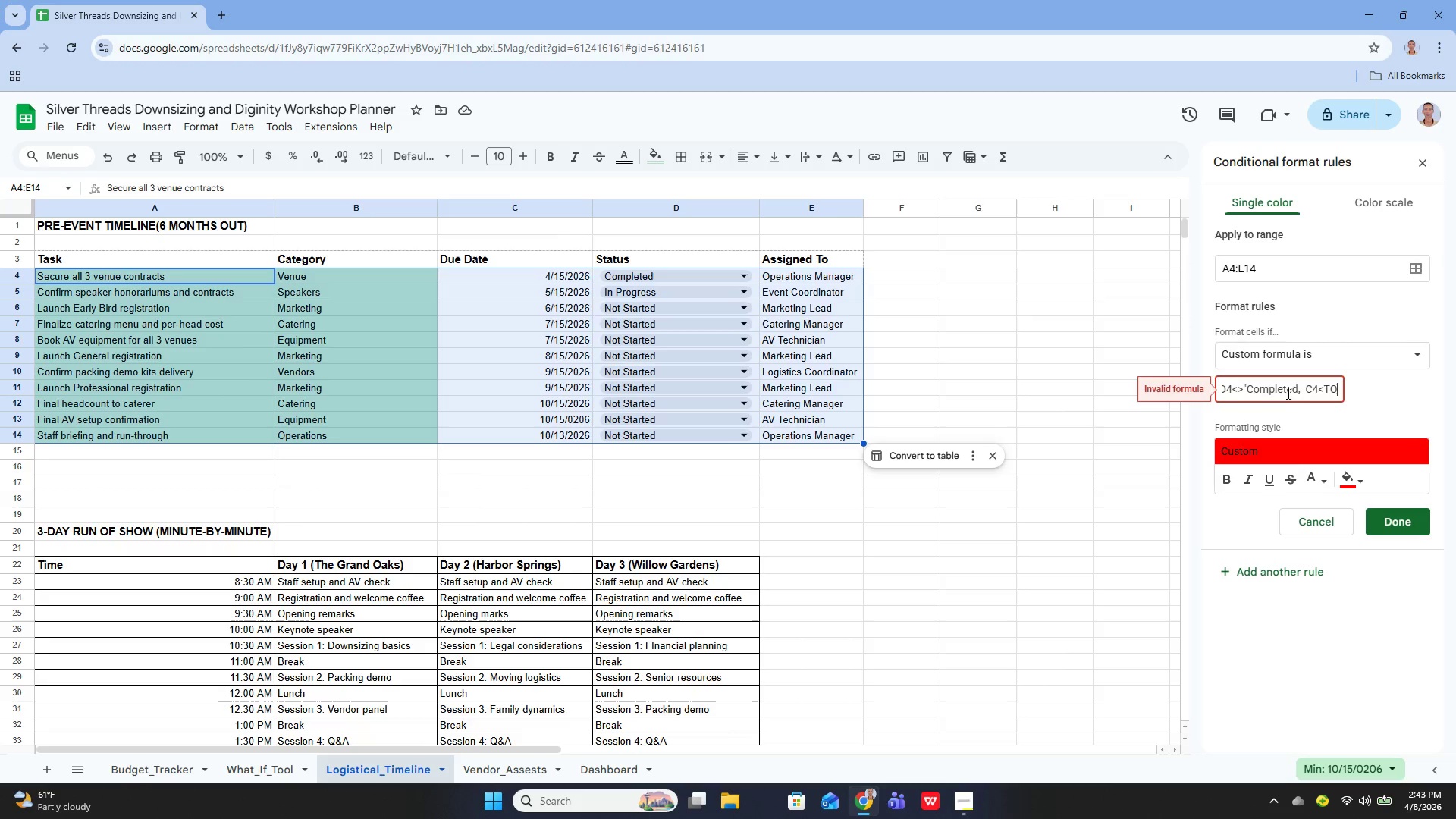 
key(ArrowRight)
 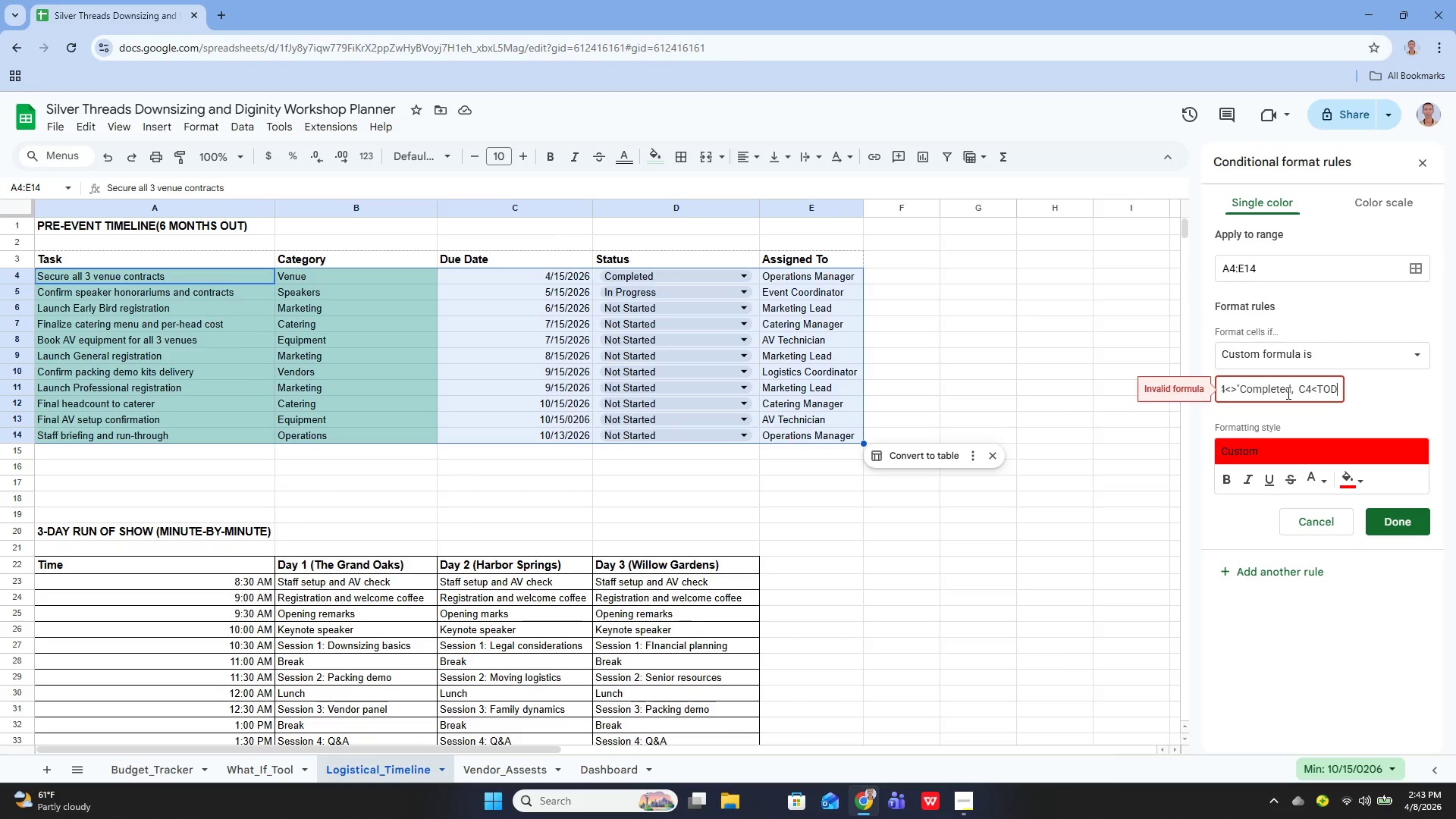 
key(ArrowRight)
 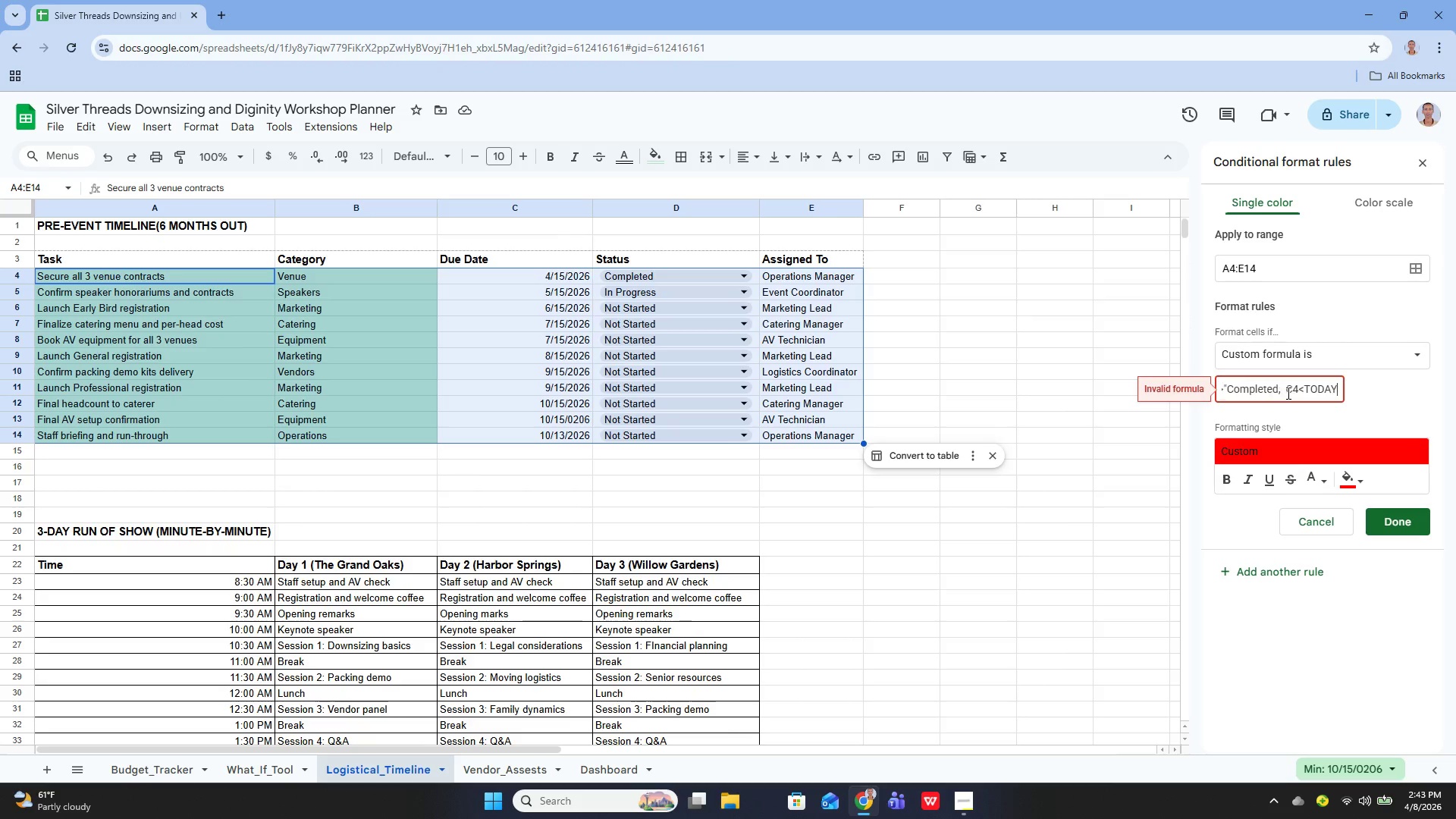 
key(ArrowRight)
 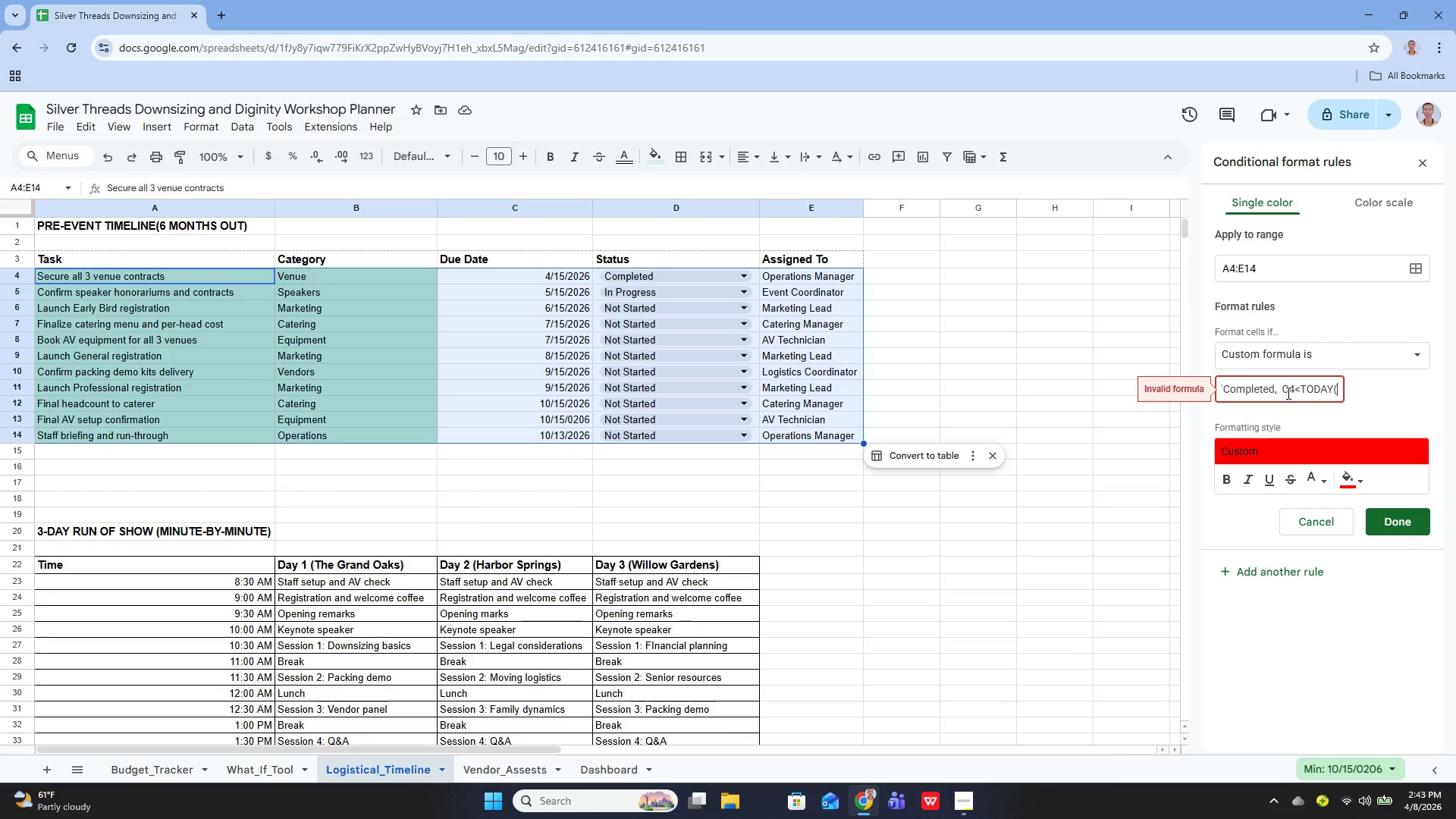 
key(ArrowRight)
 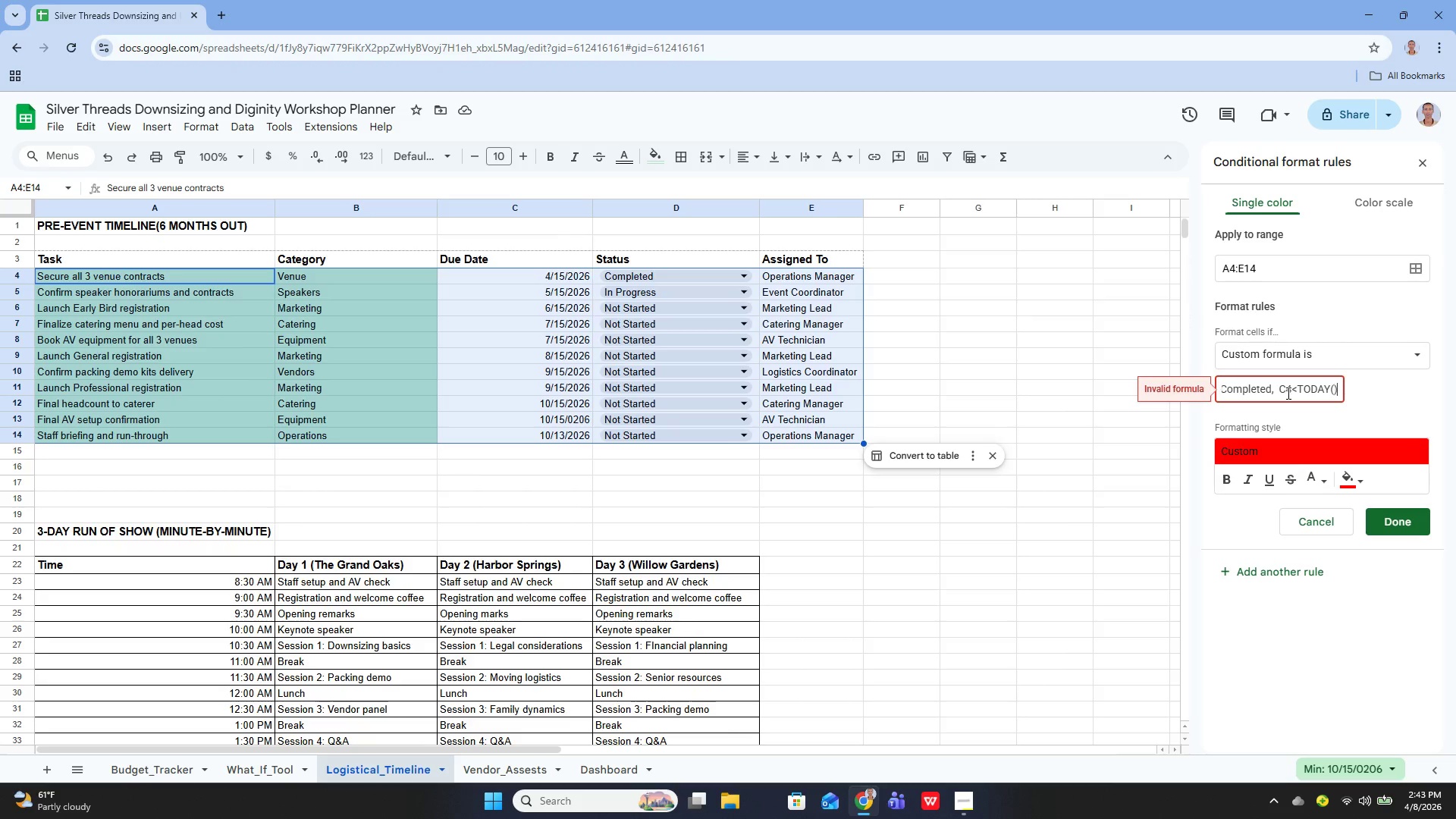 
key(ArrowRight)
 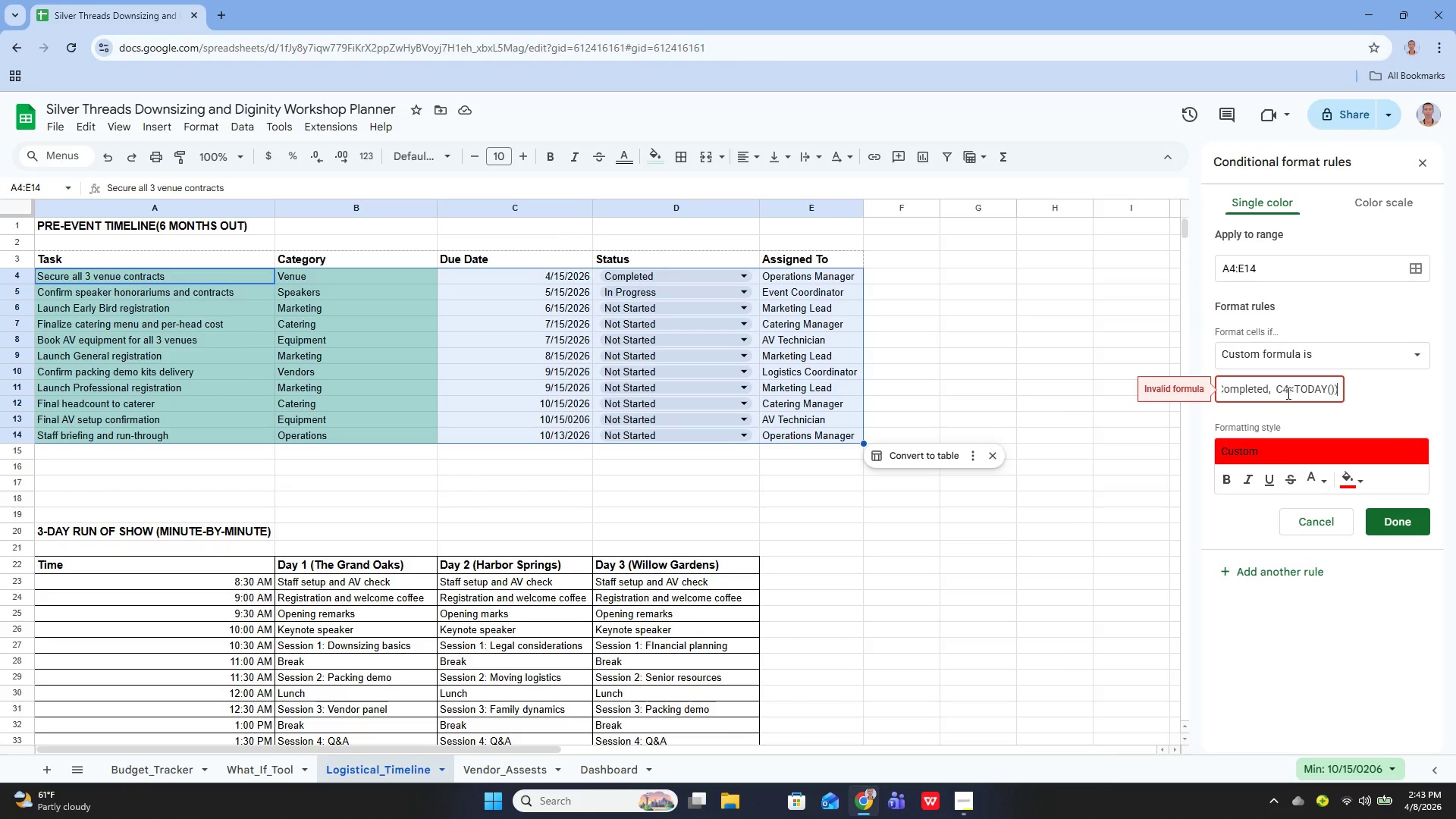 
key(ArrowRight)
 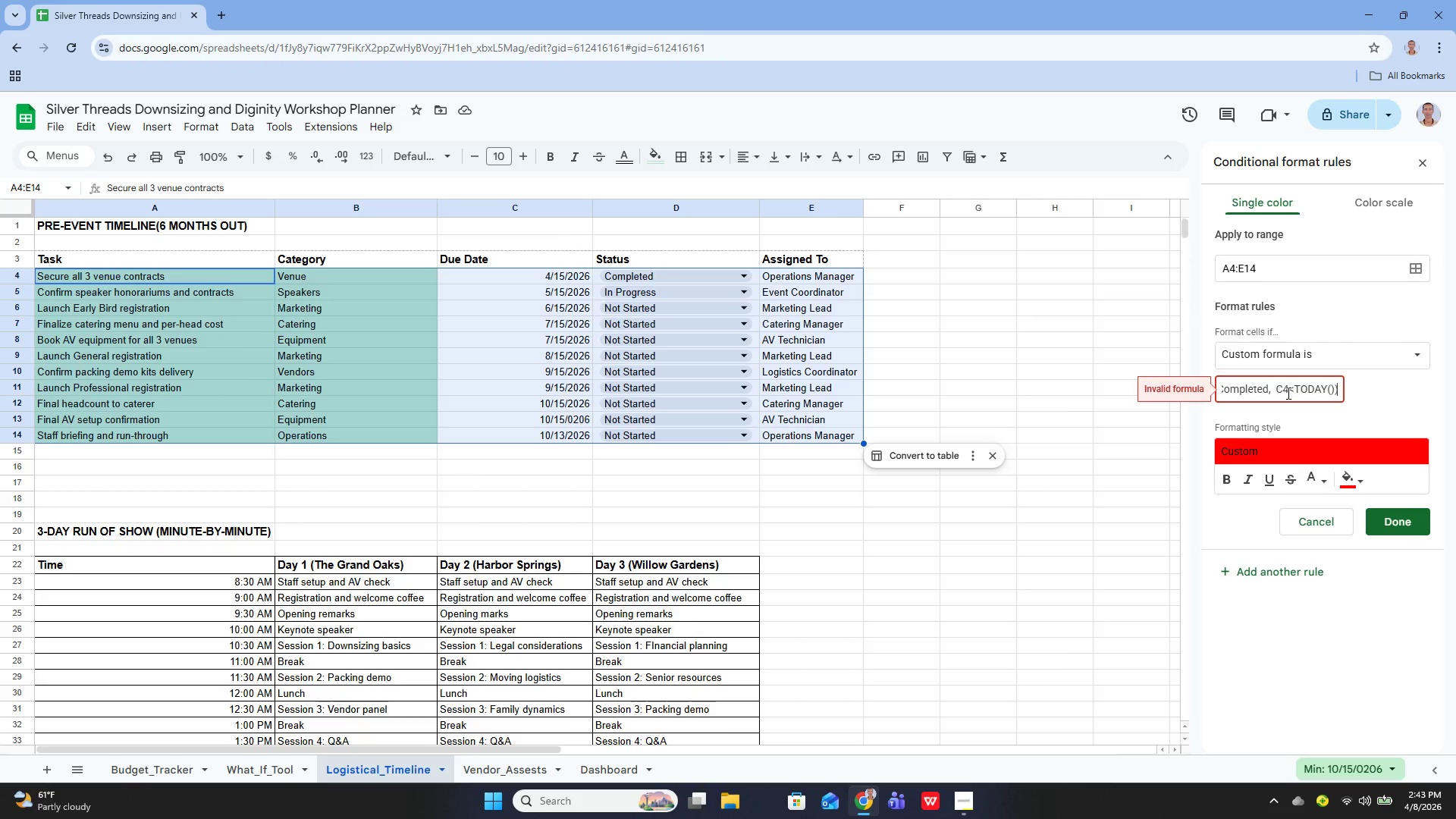 
key(ArrowRight)
 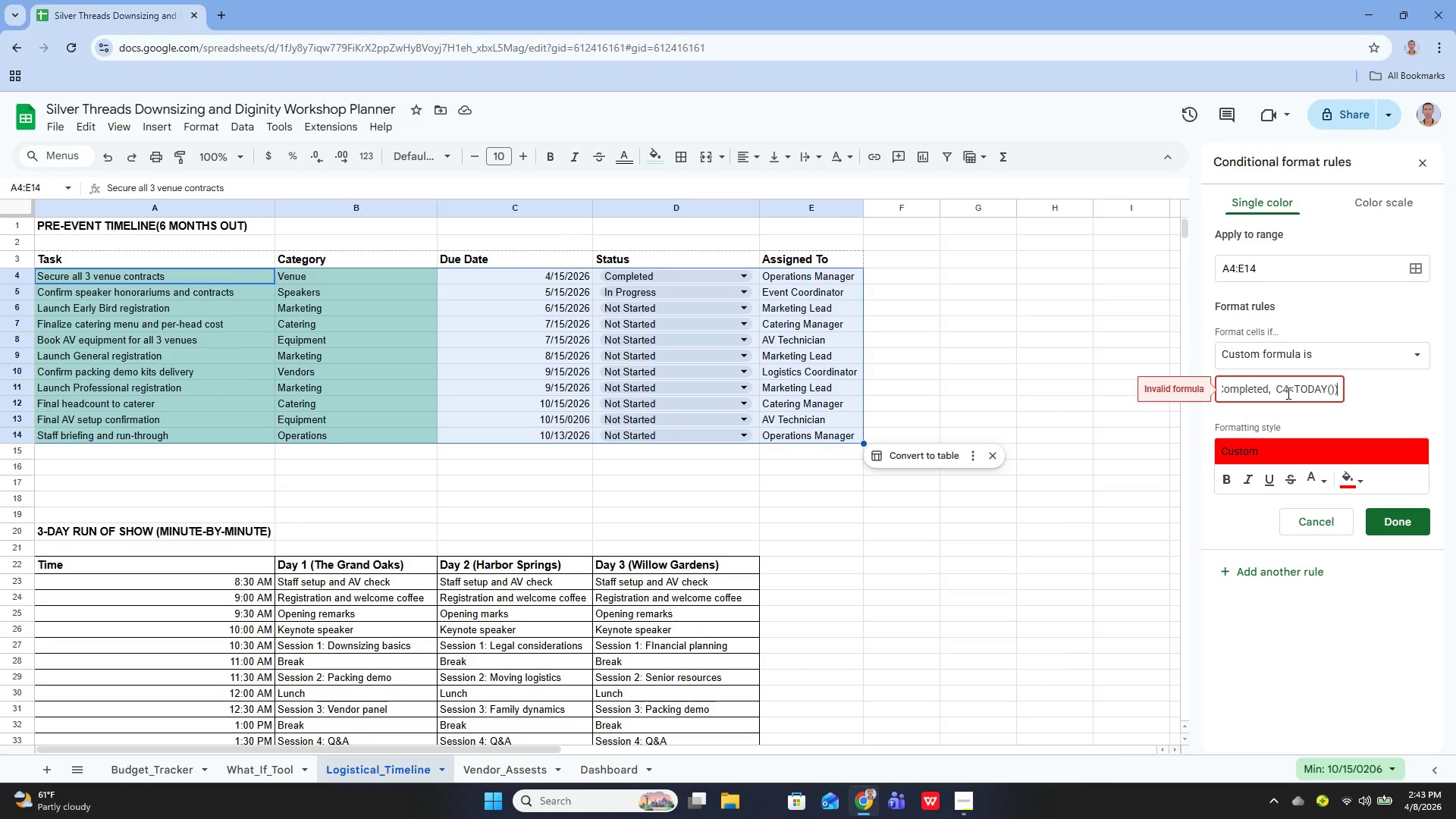 
key(ArrowRight)
 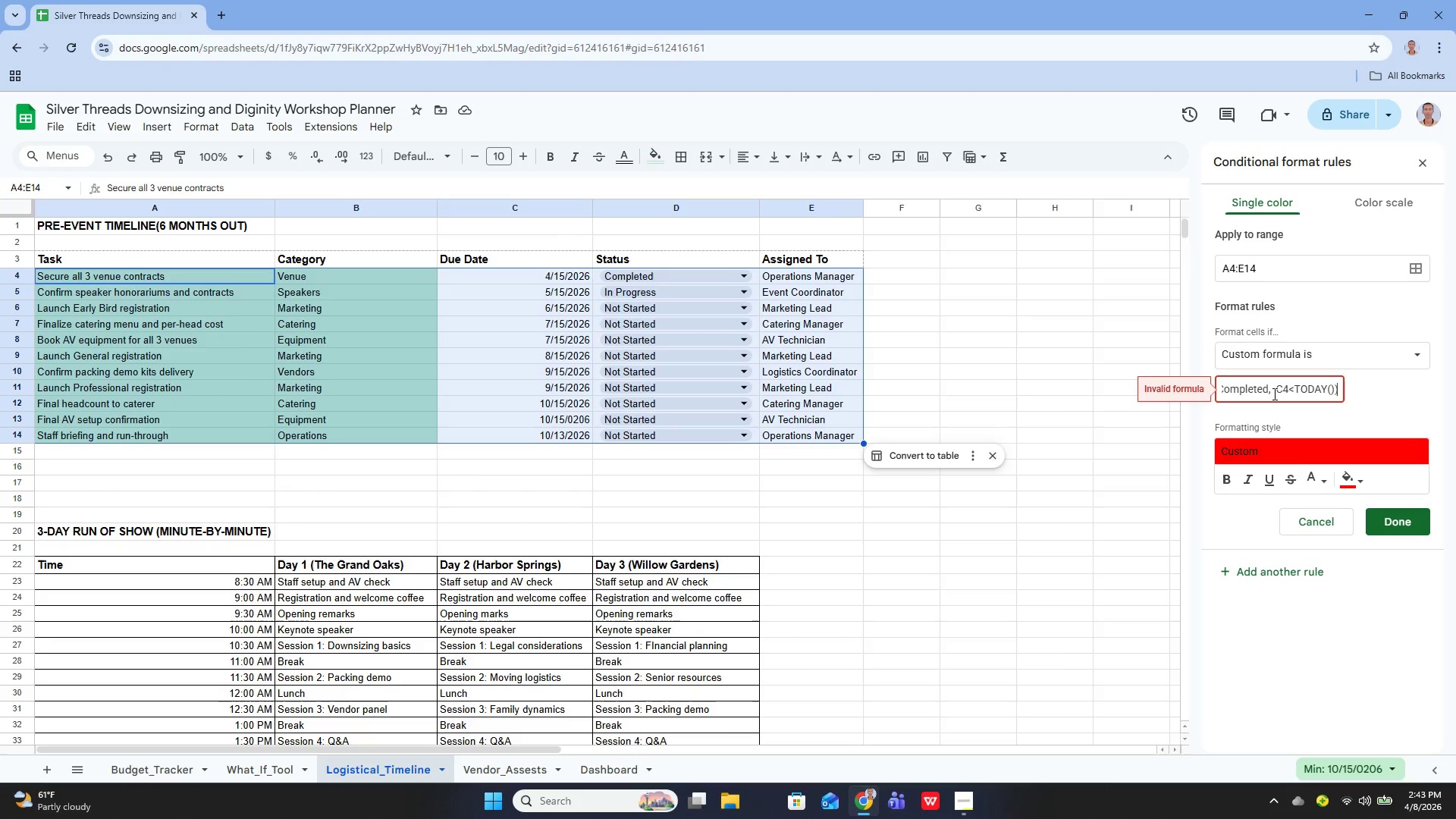 
wait(26.17)
 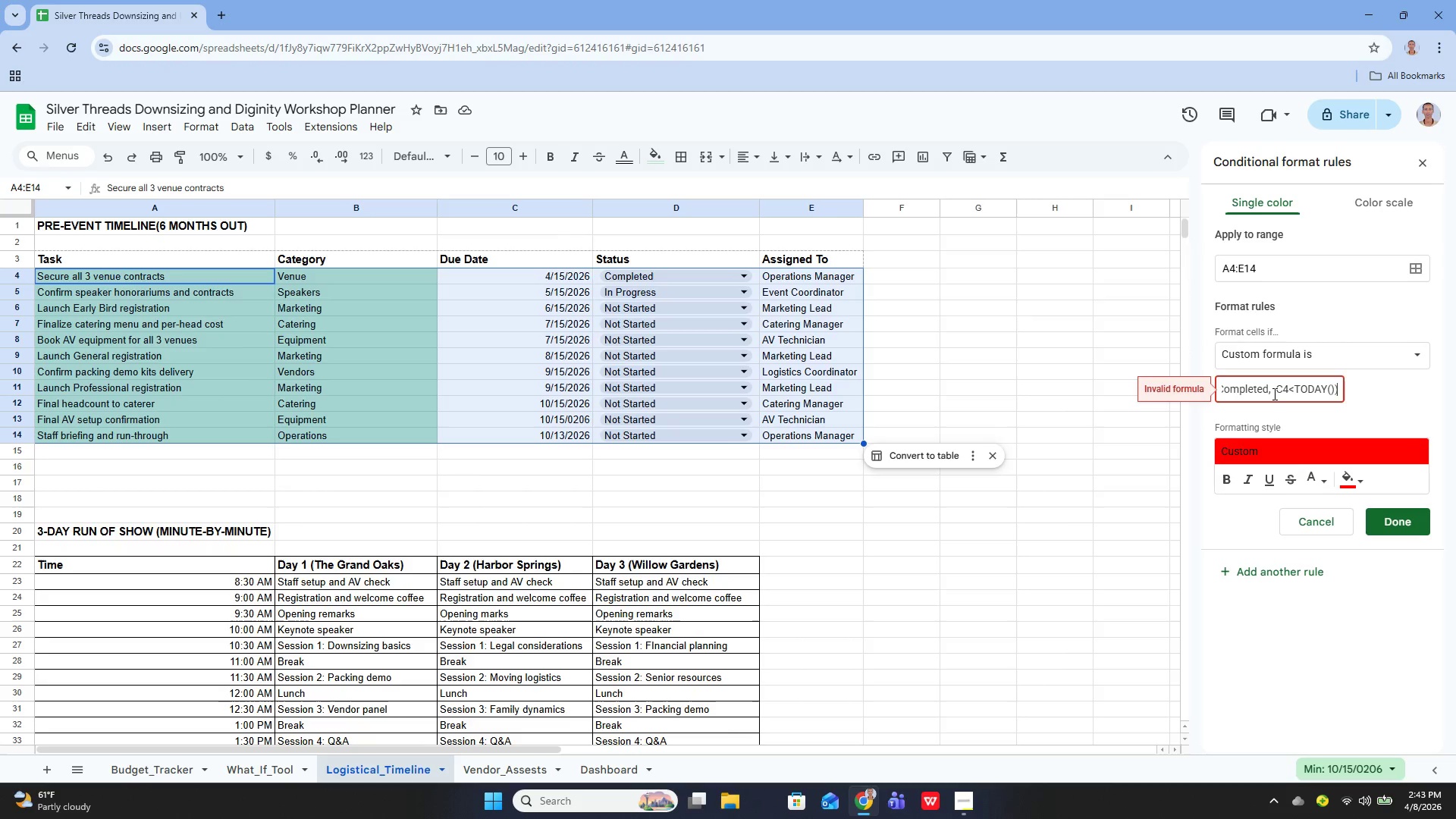 
double_click([1273, 394])
 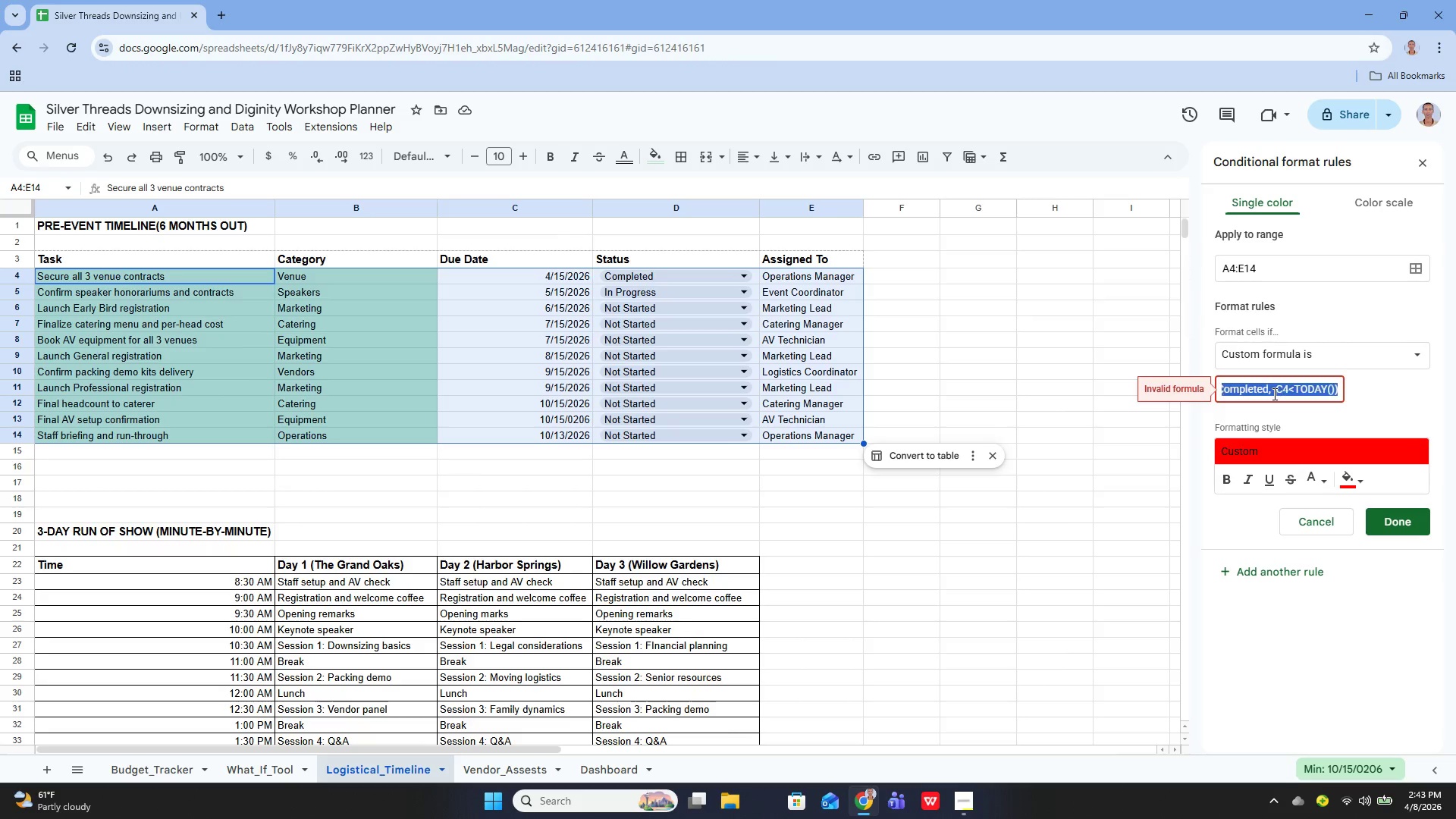 
triple_click([1273, 394])
 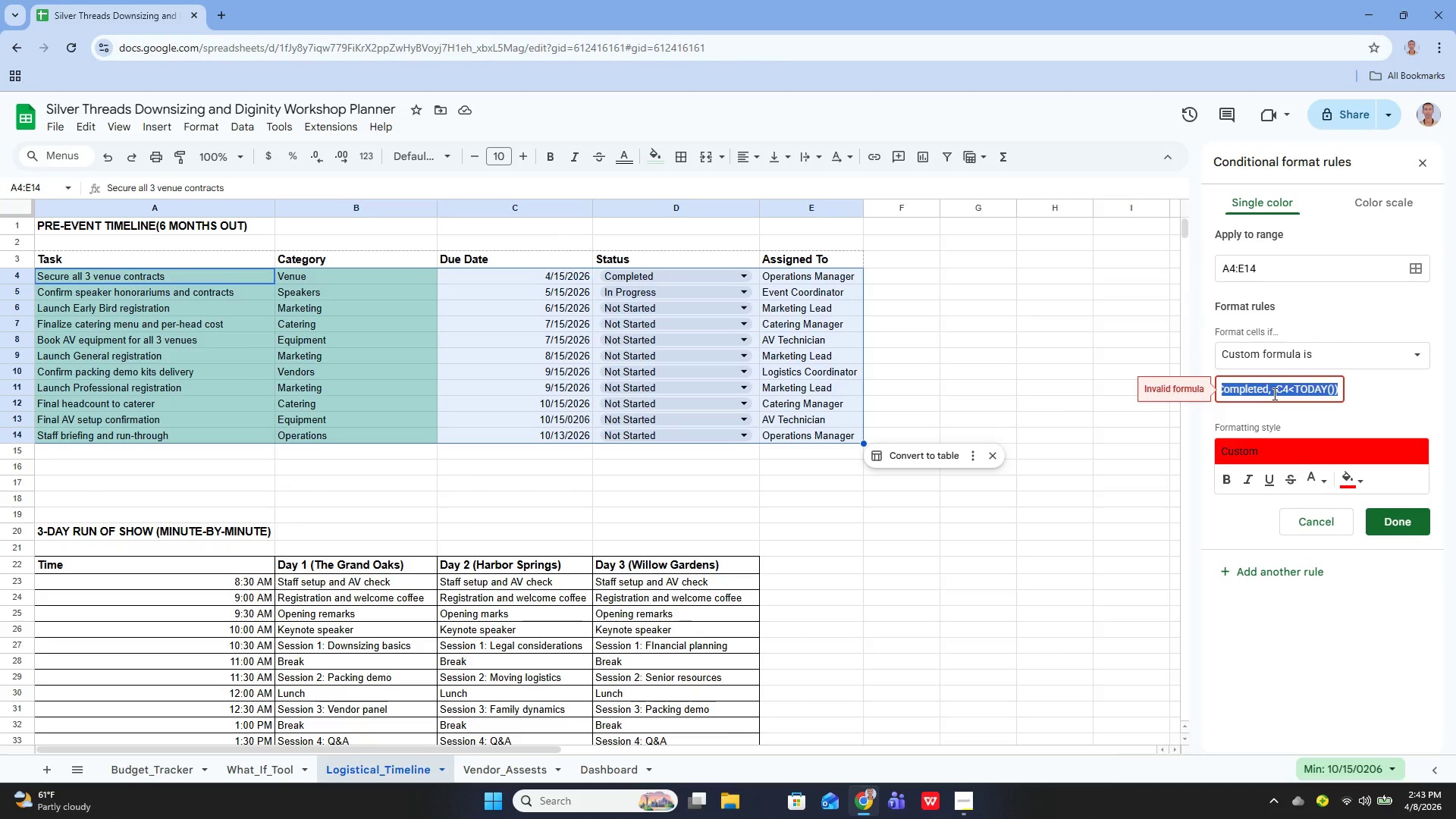 
key(Backspace)
 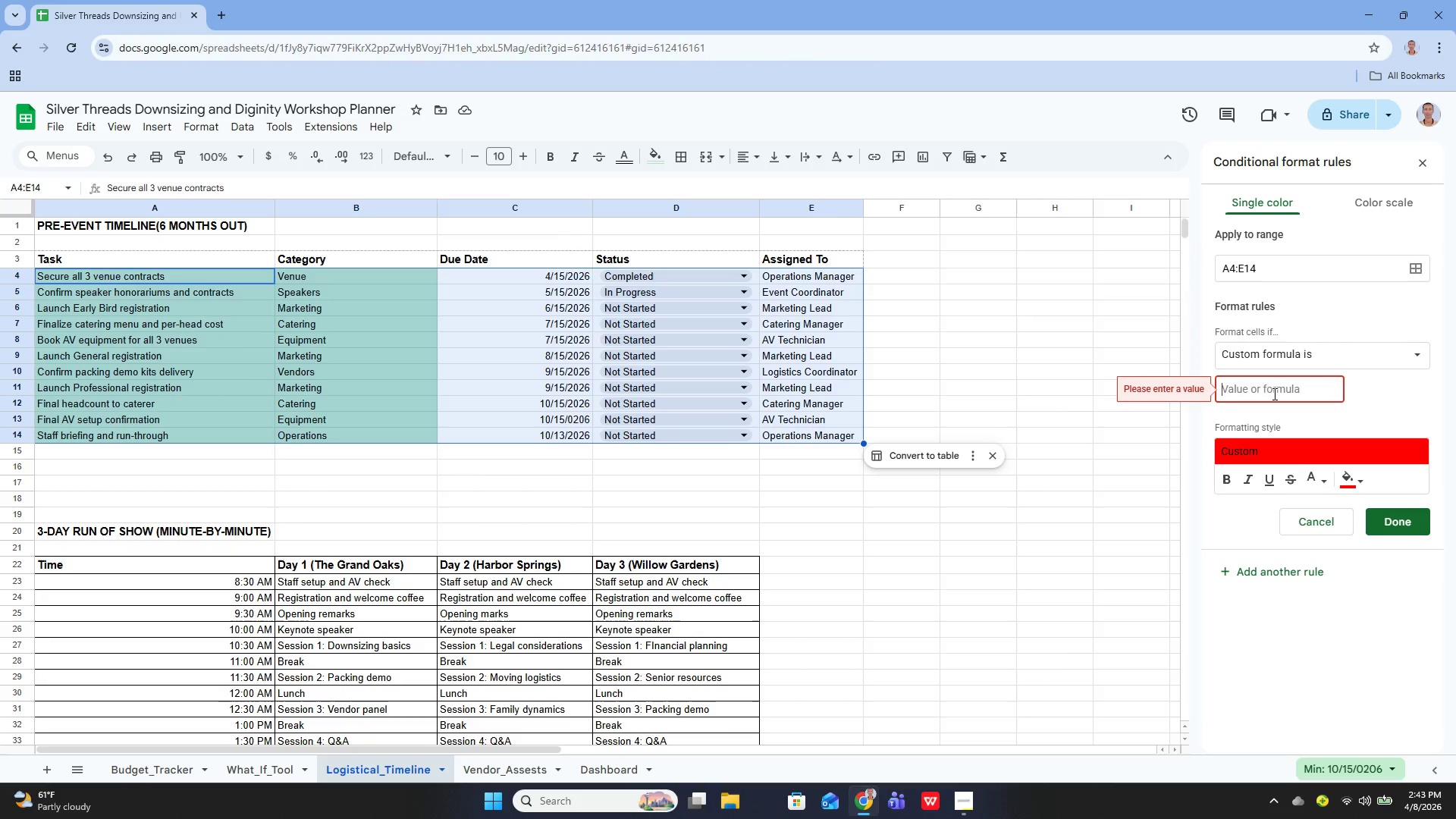 
key(Equal)
 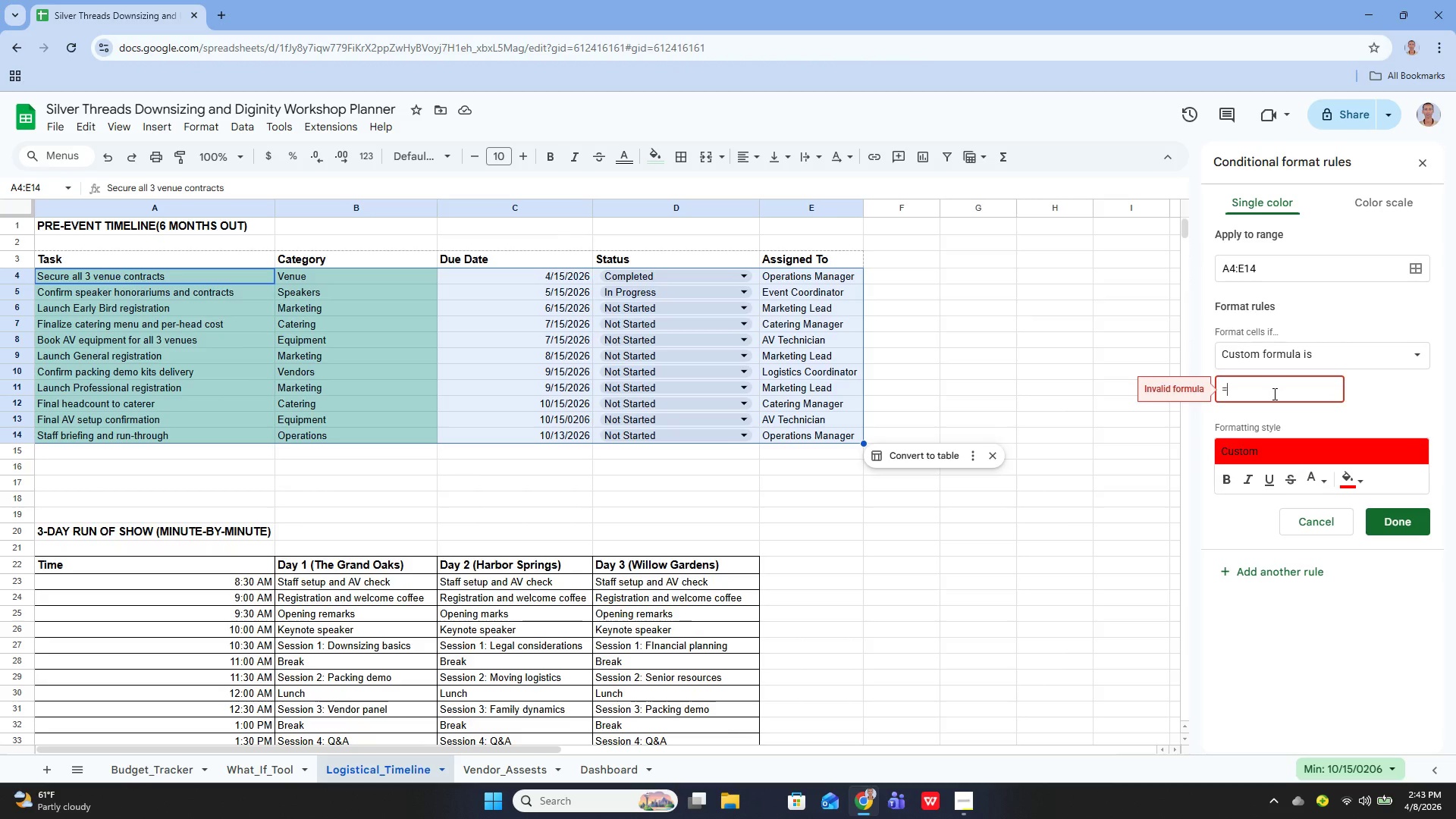 
type(AND())
 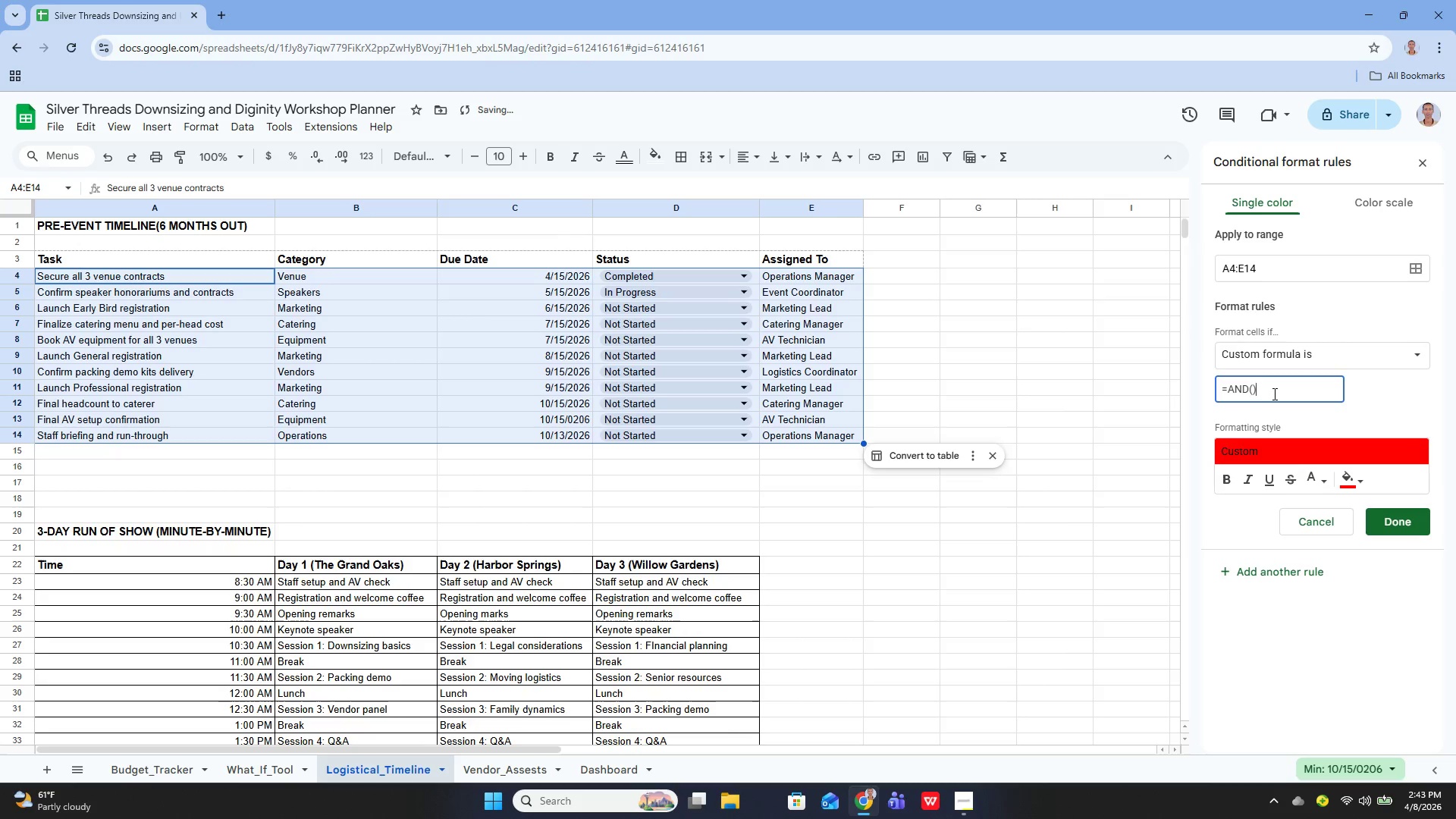 
key(ArrowLeft)
 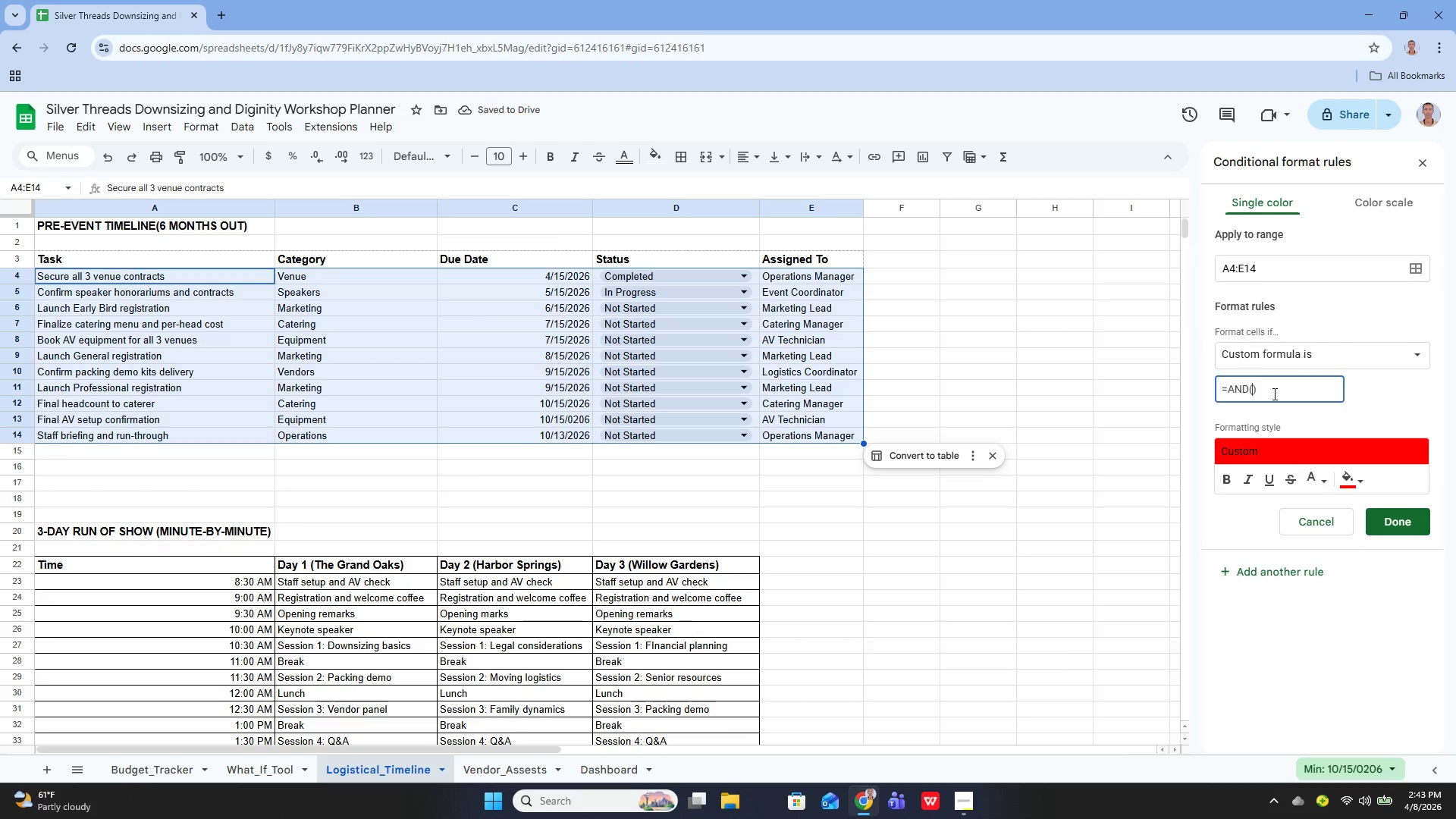 
type(D4,)
key(Backspace)
type(<>)
 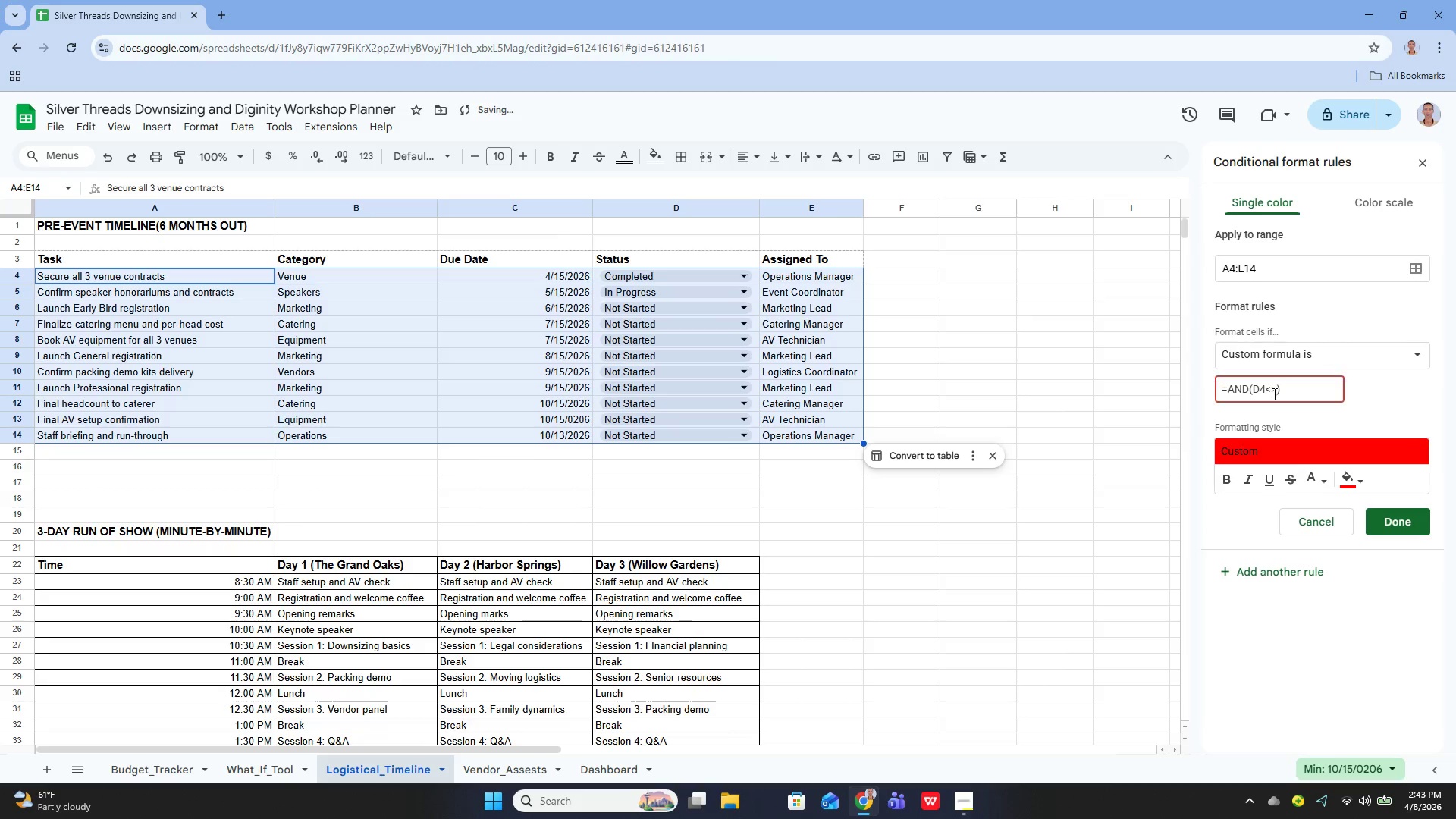 
key(ArrowRight)
 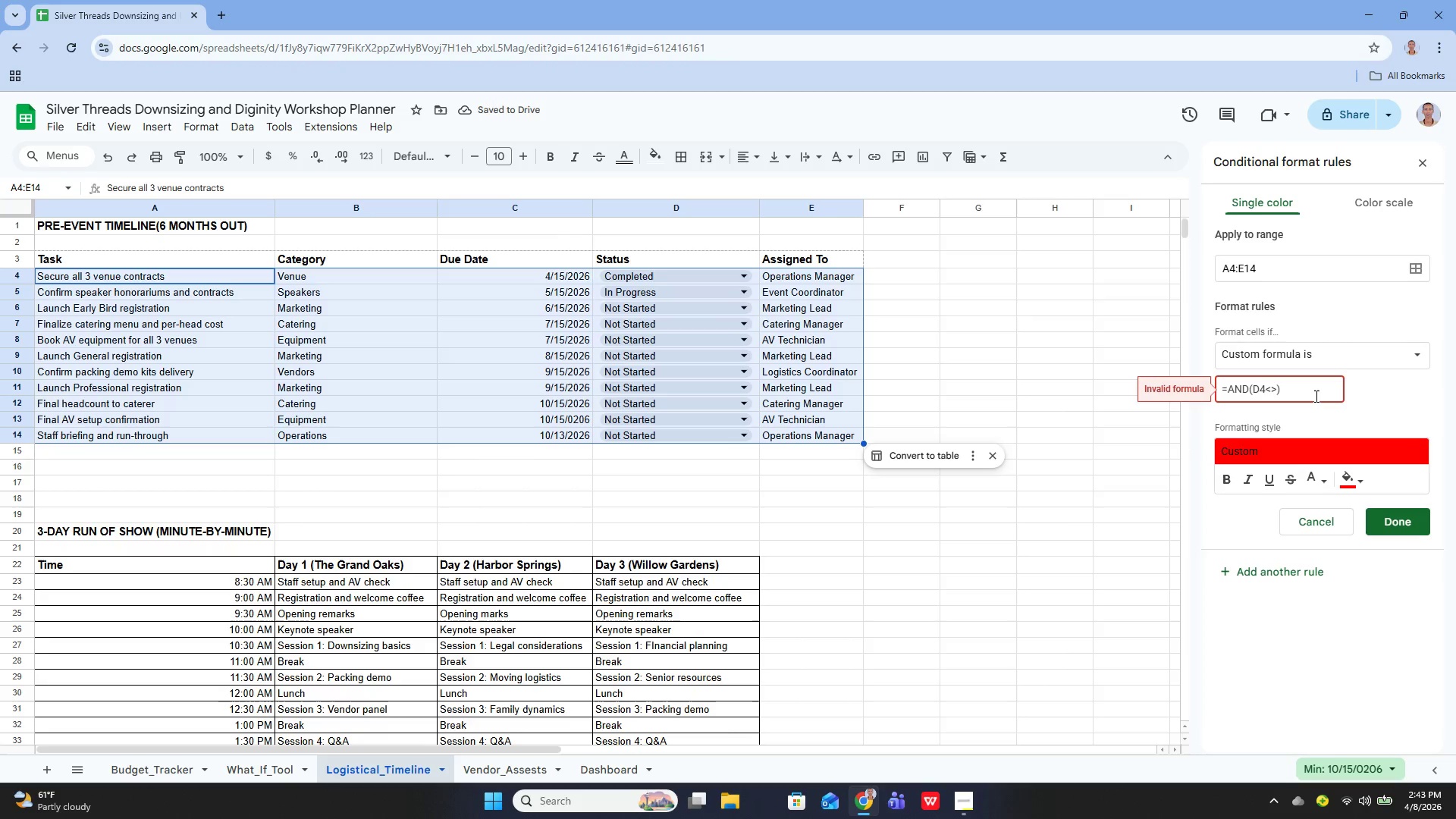 
key(ArrowLeft)
 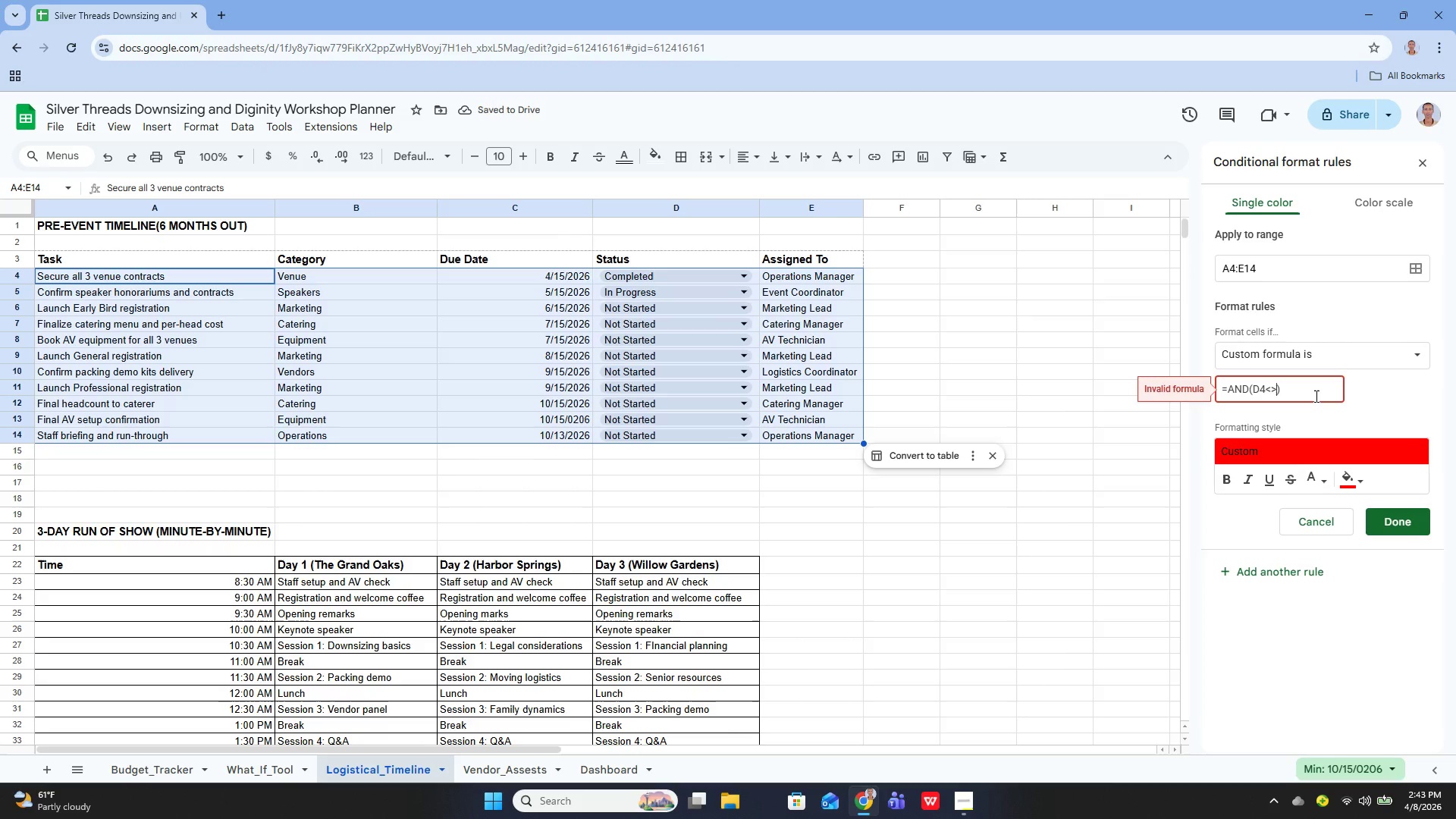 
key(Shift+Quote)
 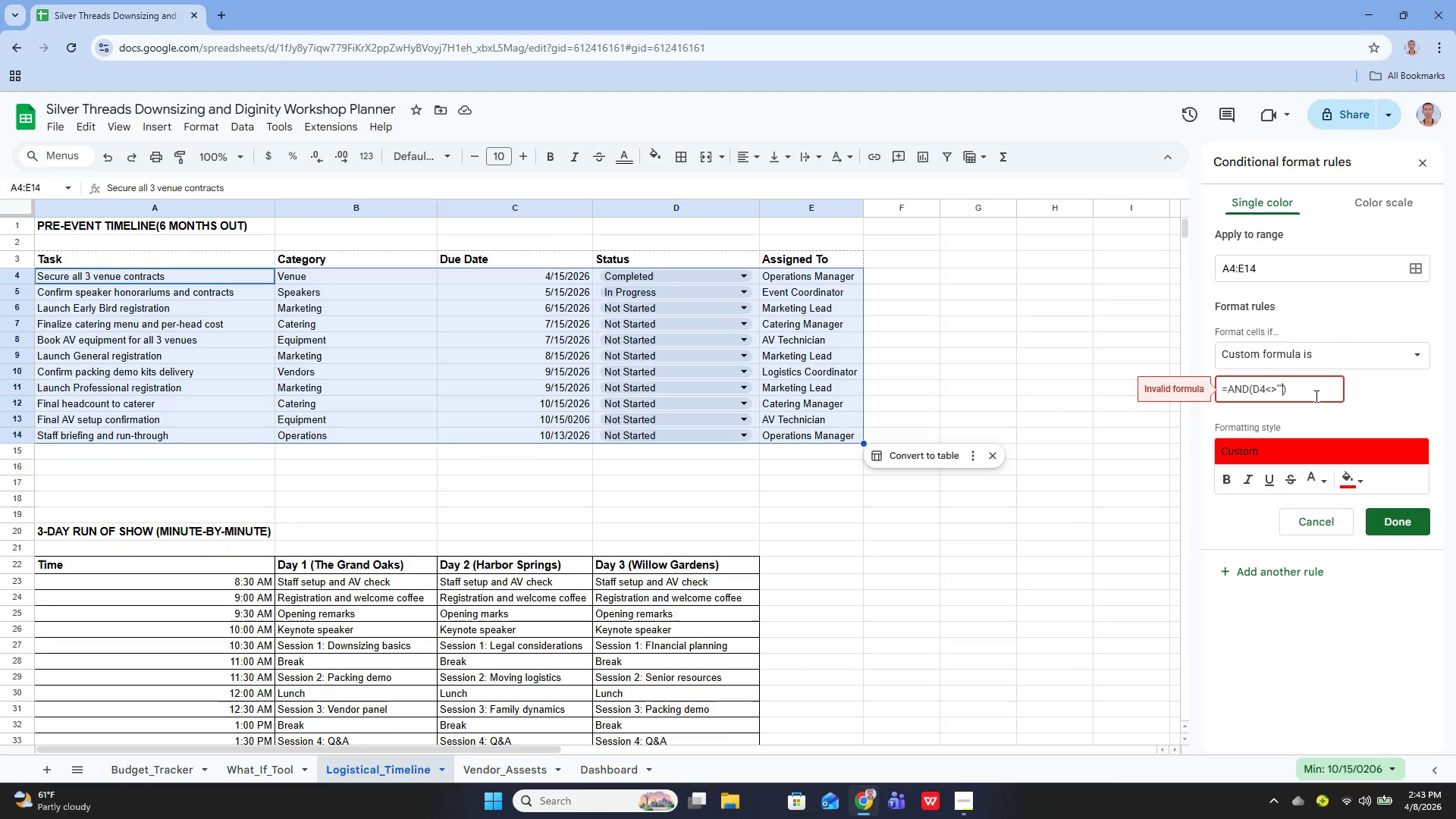 
key(Shift+Quote)
 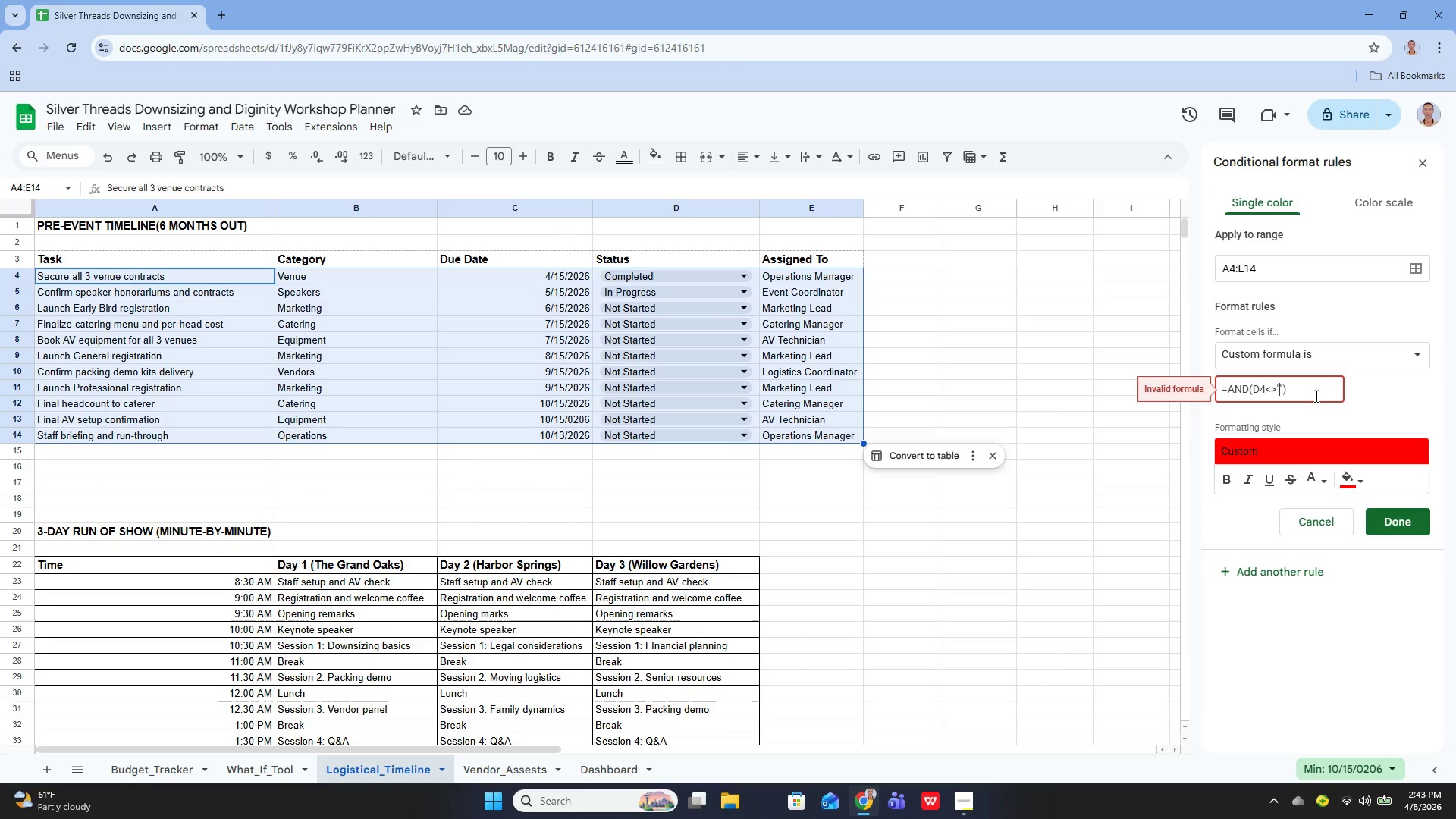 
key(ArrowLeft)
 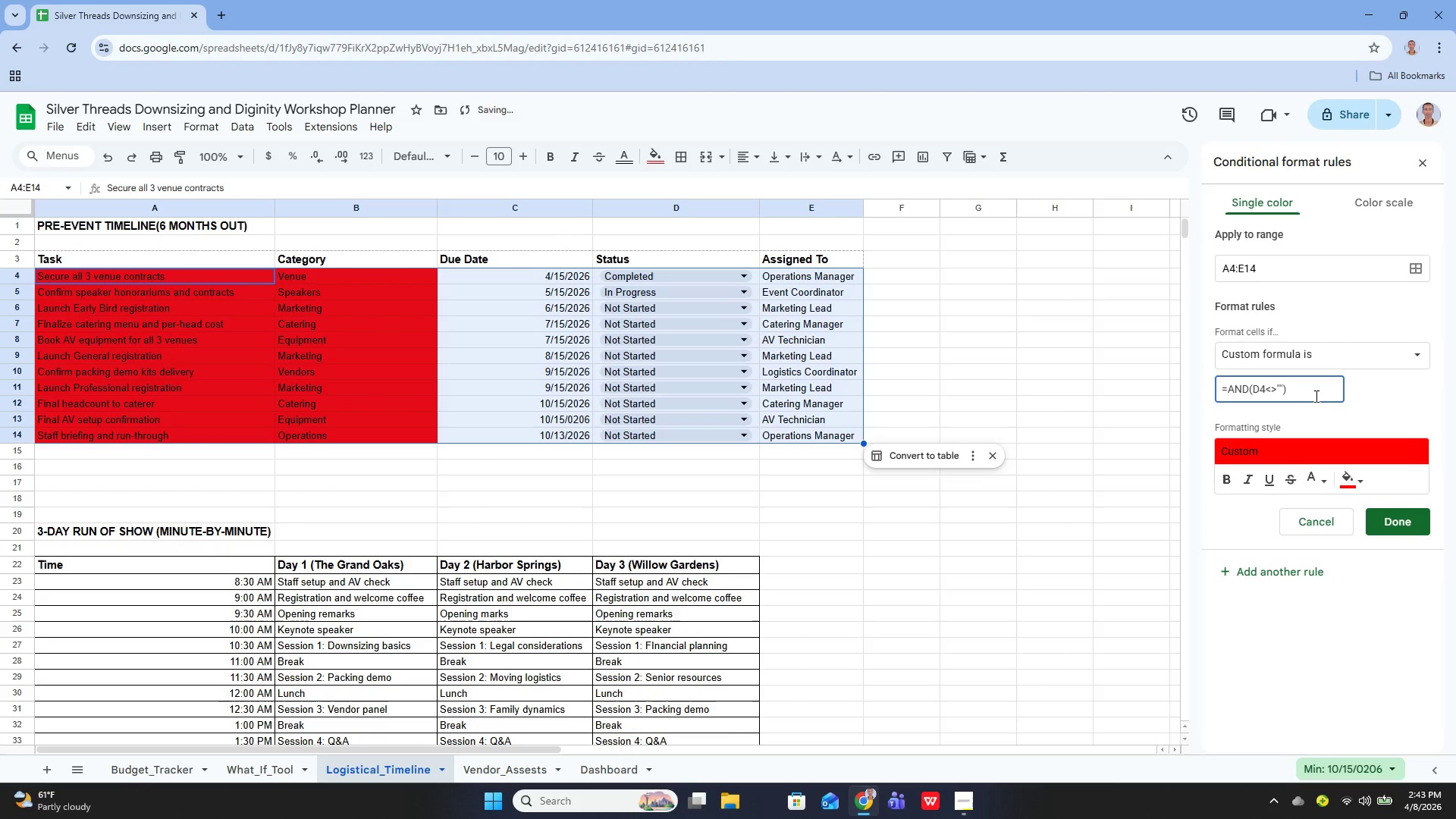 
type(cO)
key(Backspace)
key(Backspace)
type(Completed)
 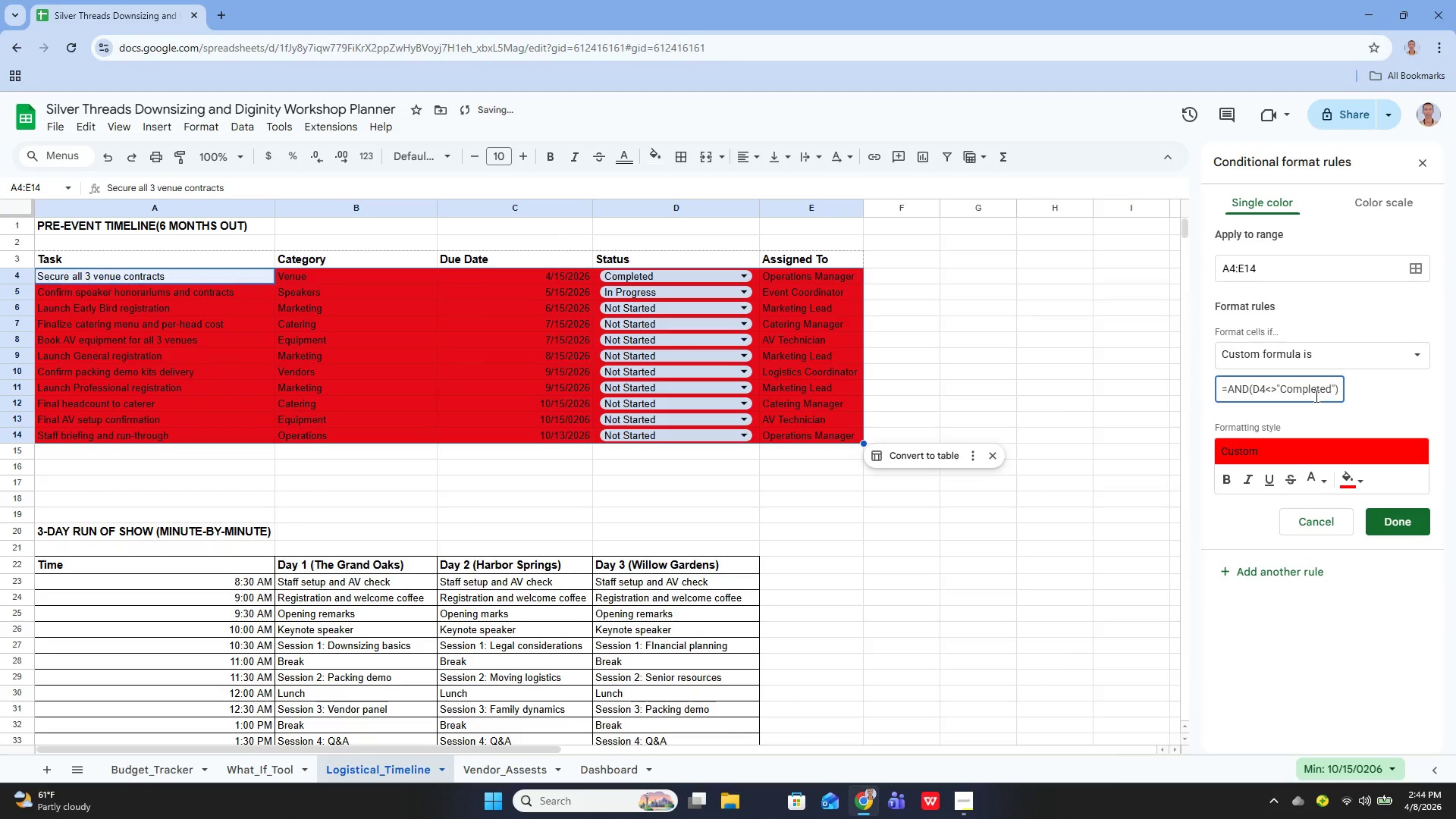 
key(ArrowRight)
 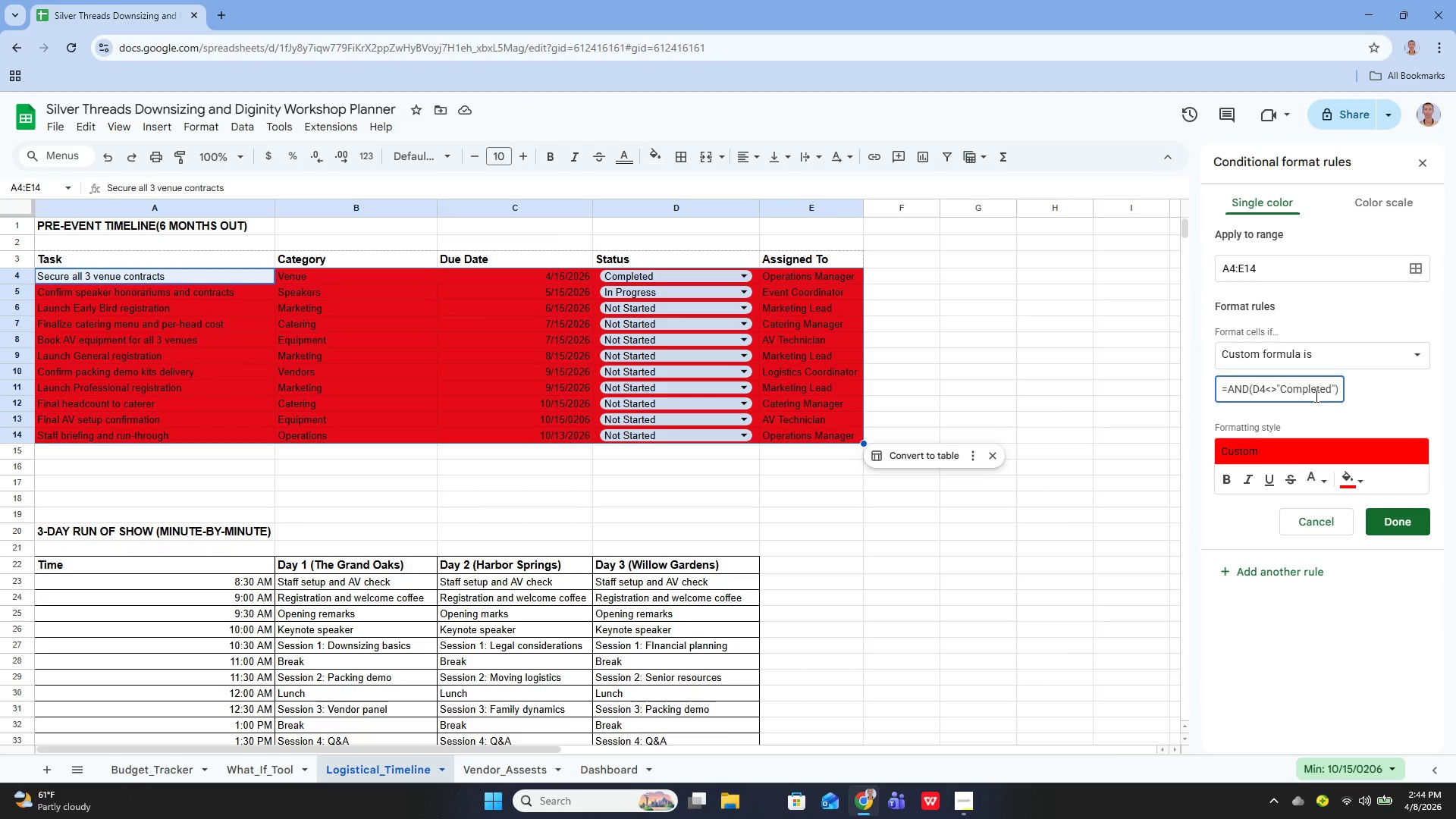 
type(, C4)
 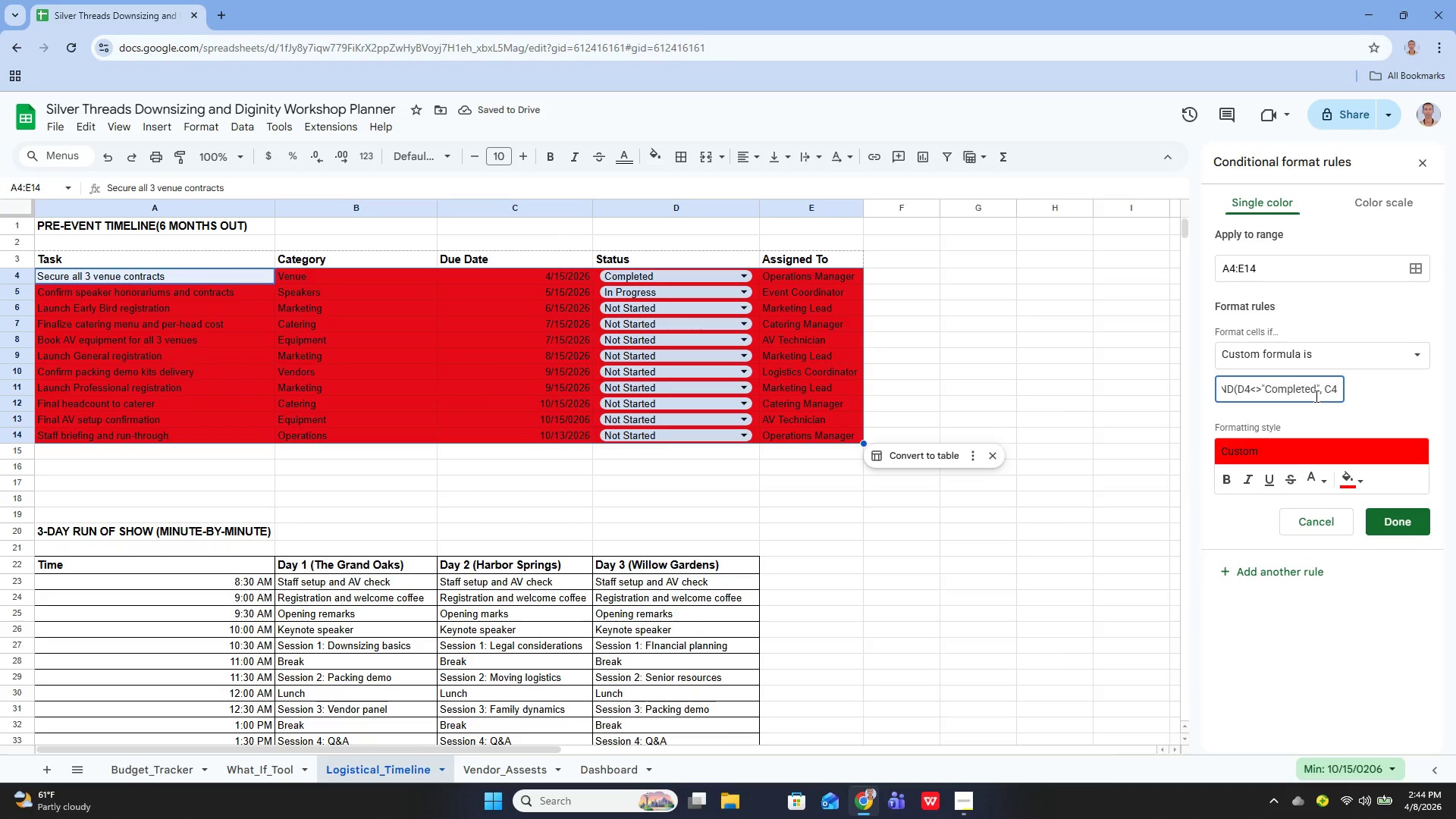 
wait(5.62)
 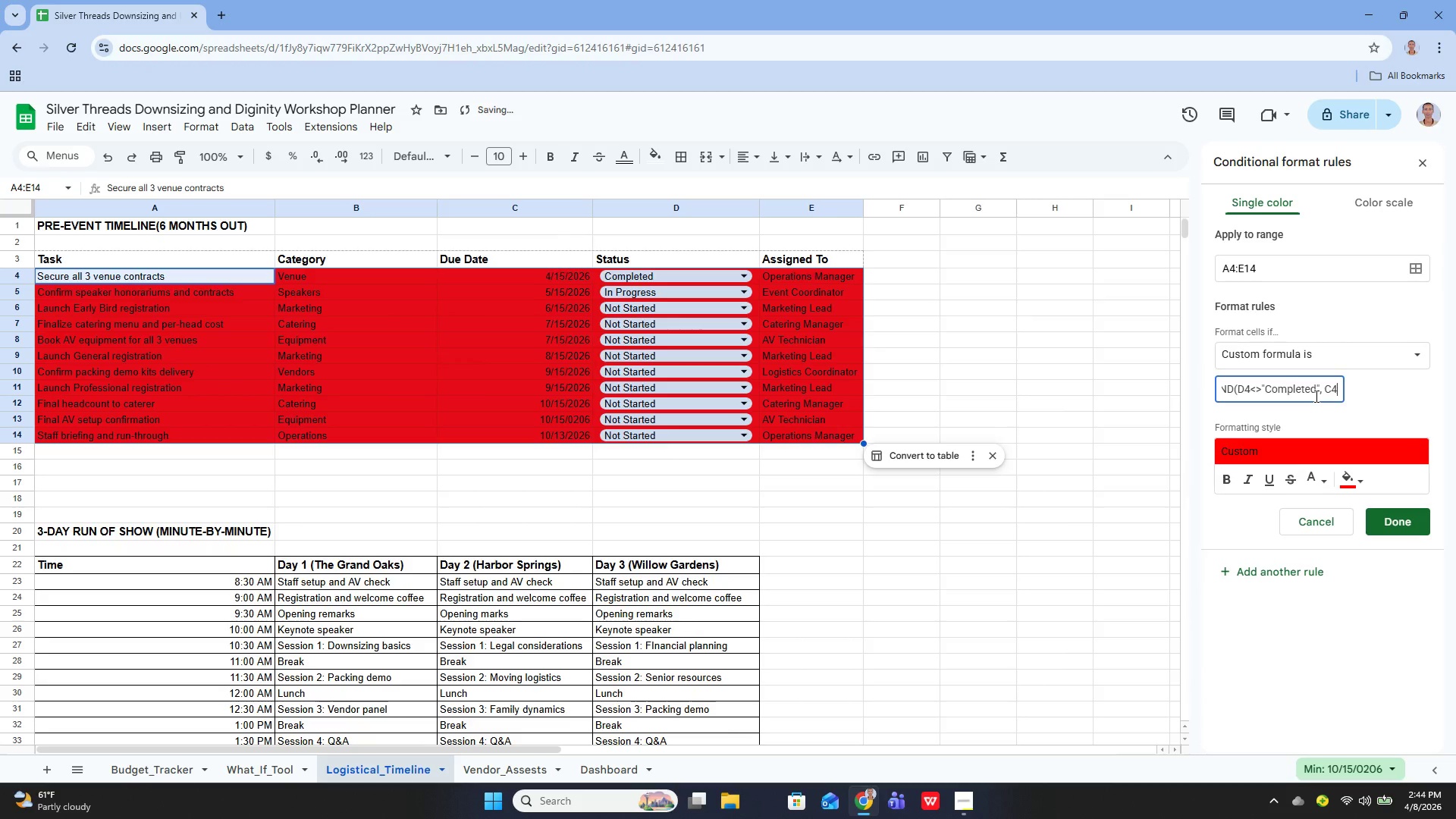 
type(<TODAY())
 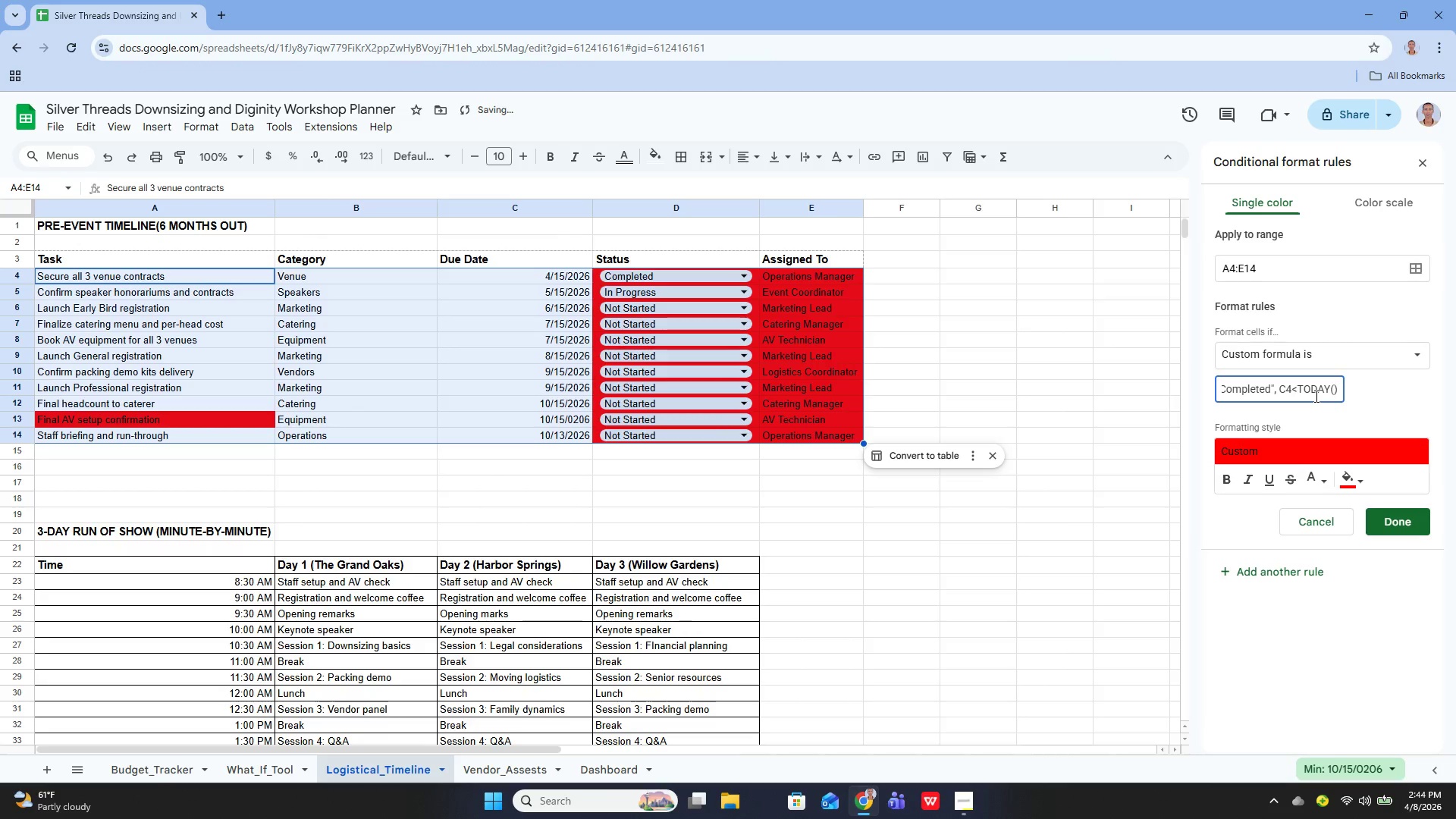 
wait(6.55)
 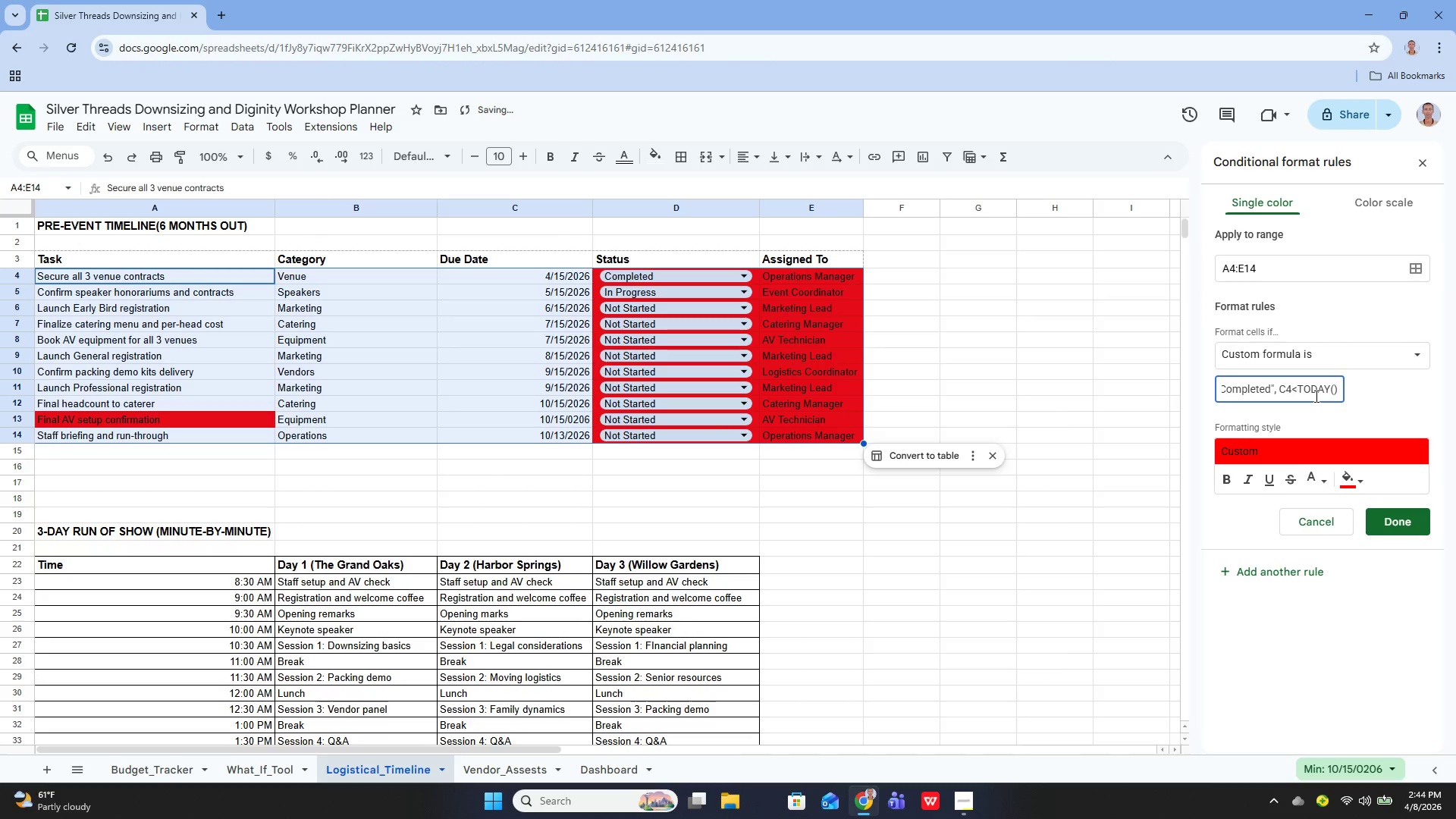 
key(ArrowRight)
 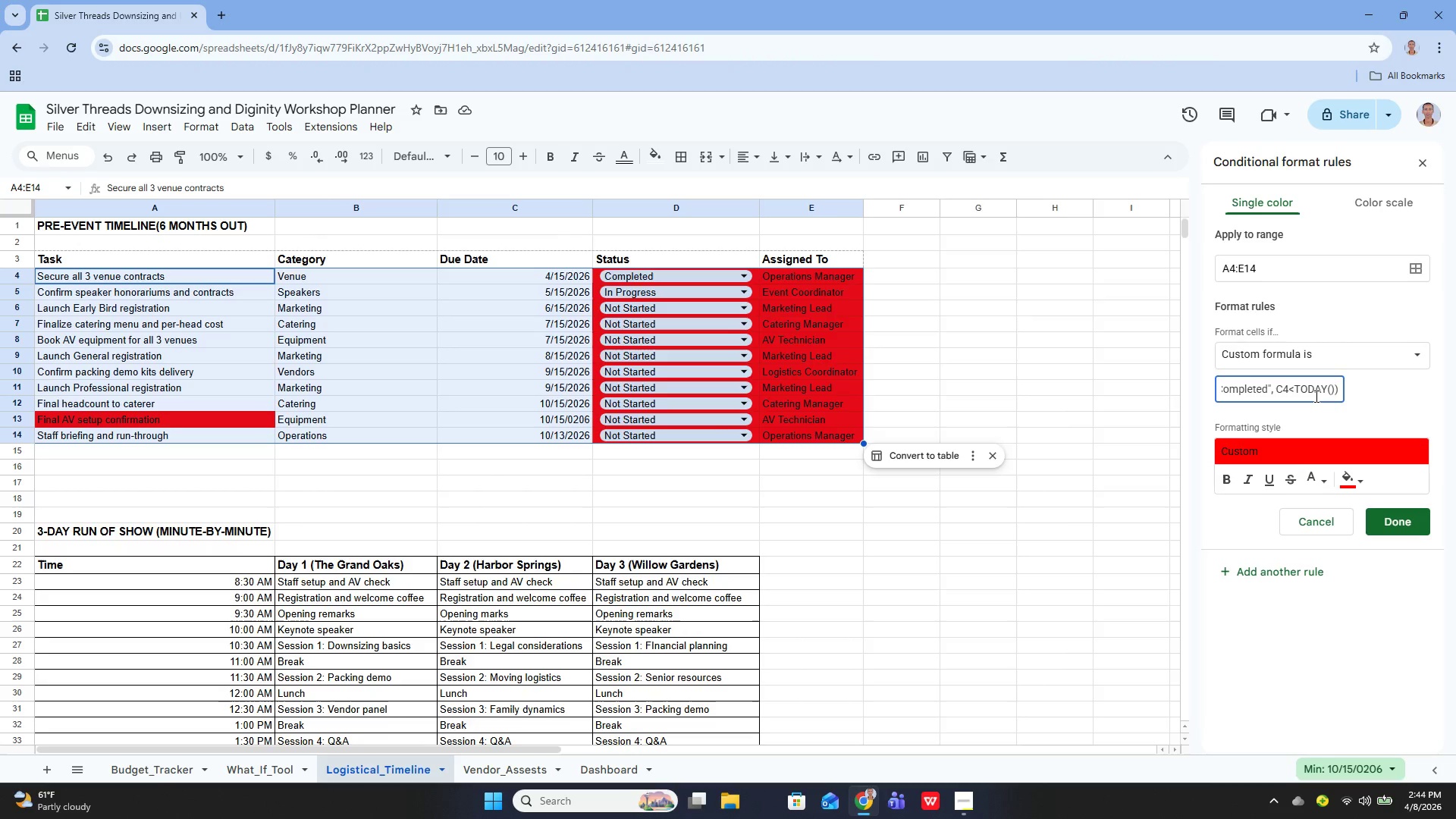 
key(ArrowRight)
 